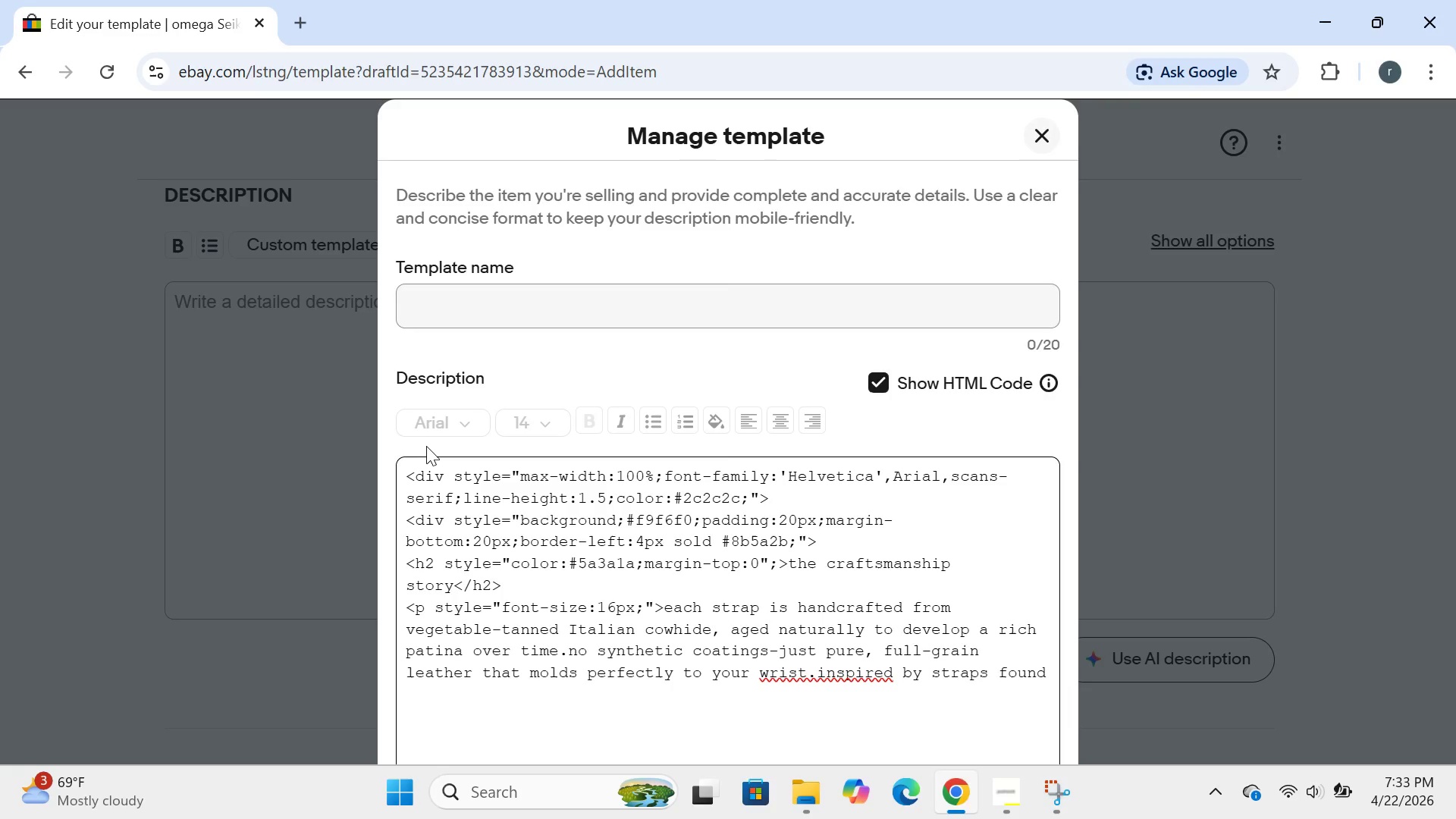 
key(ArrowLeft)
 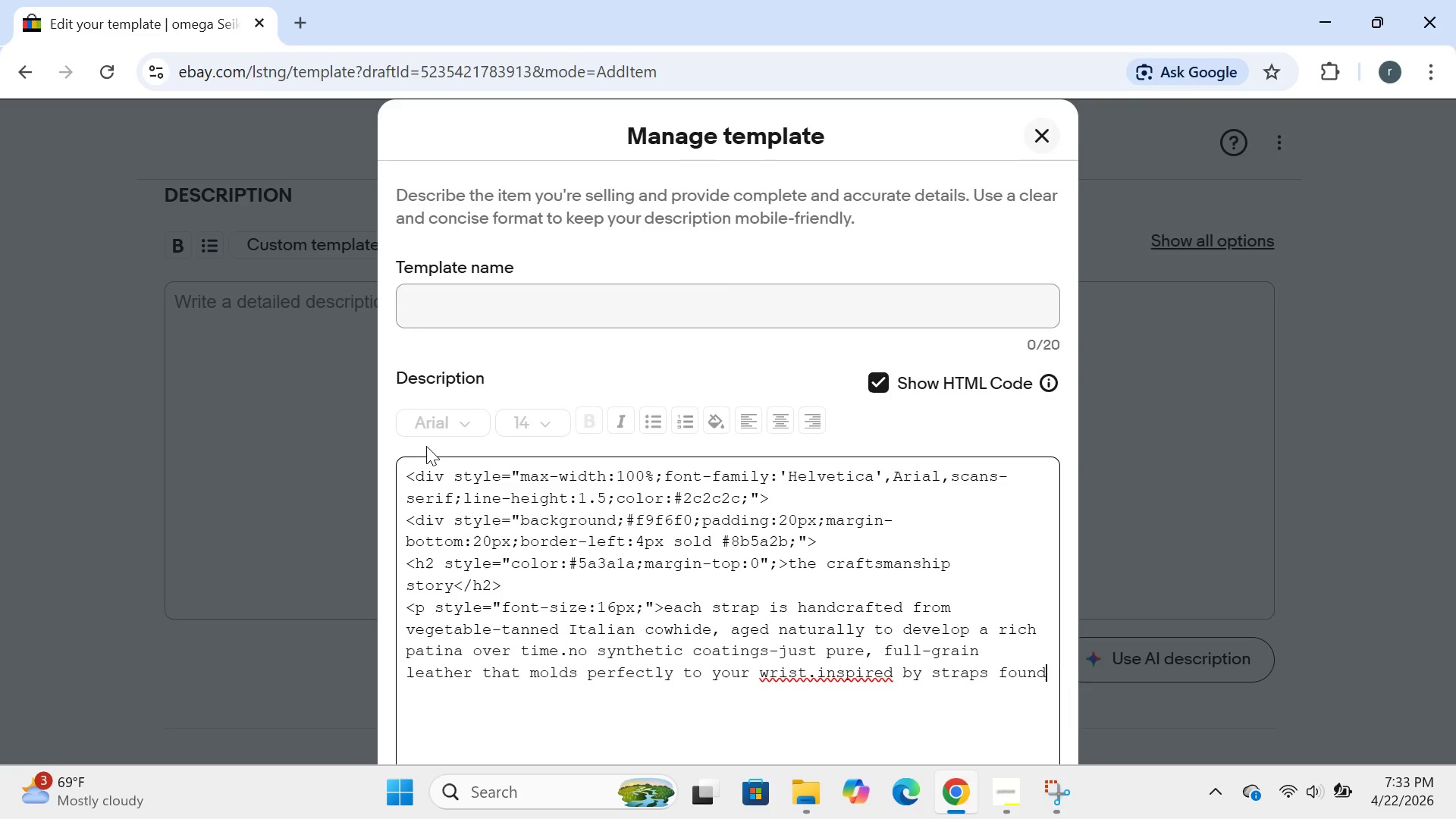 
key(ArrowLeft)
 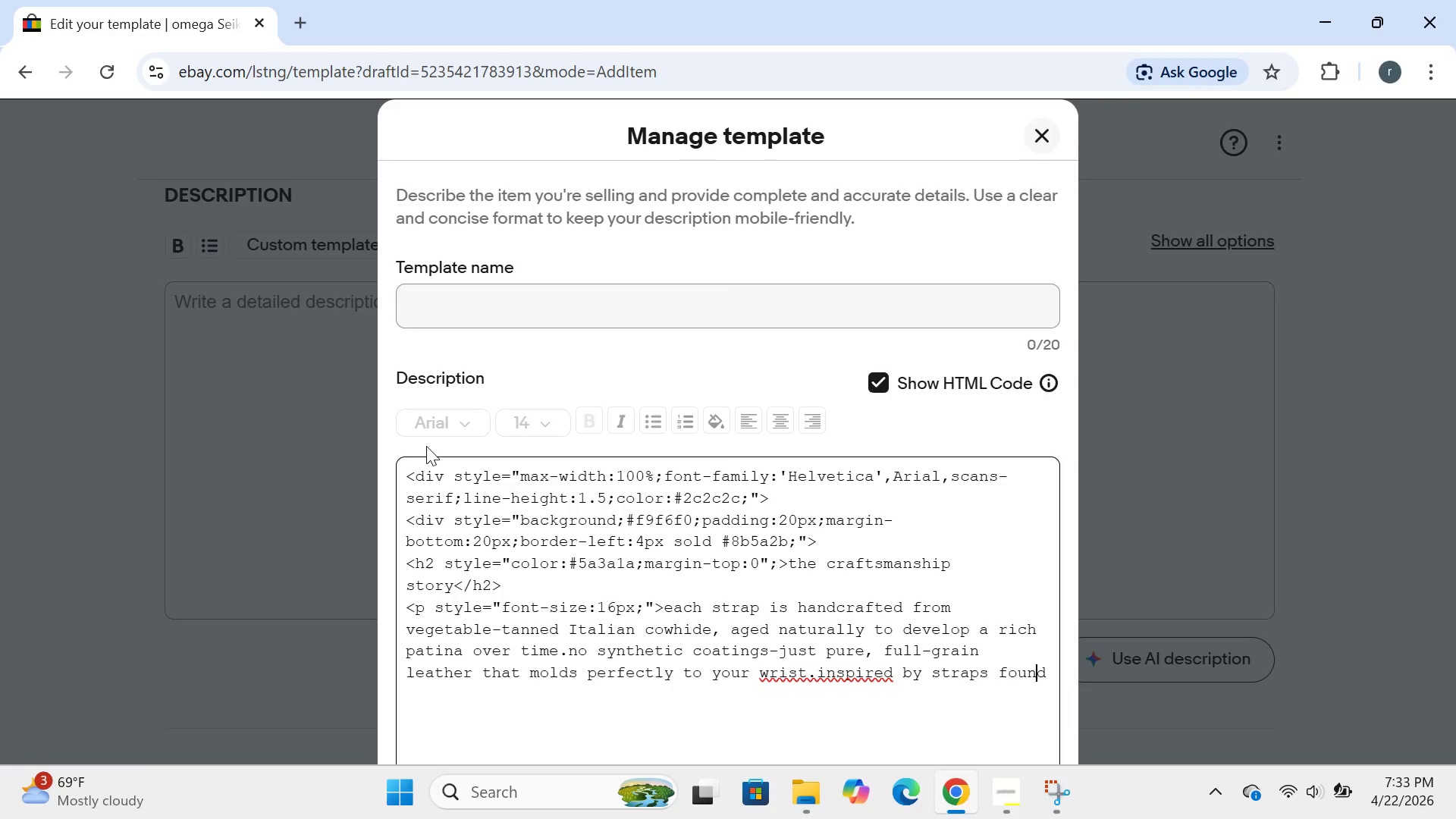 
key(ArrowLeft)
 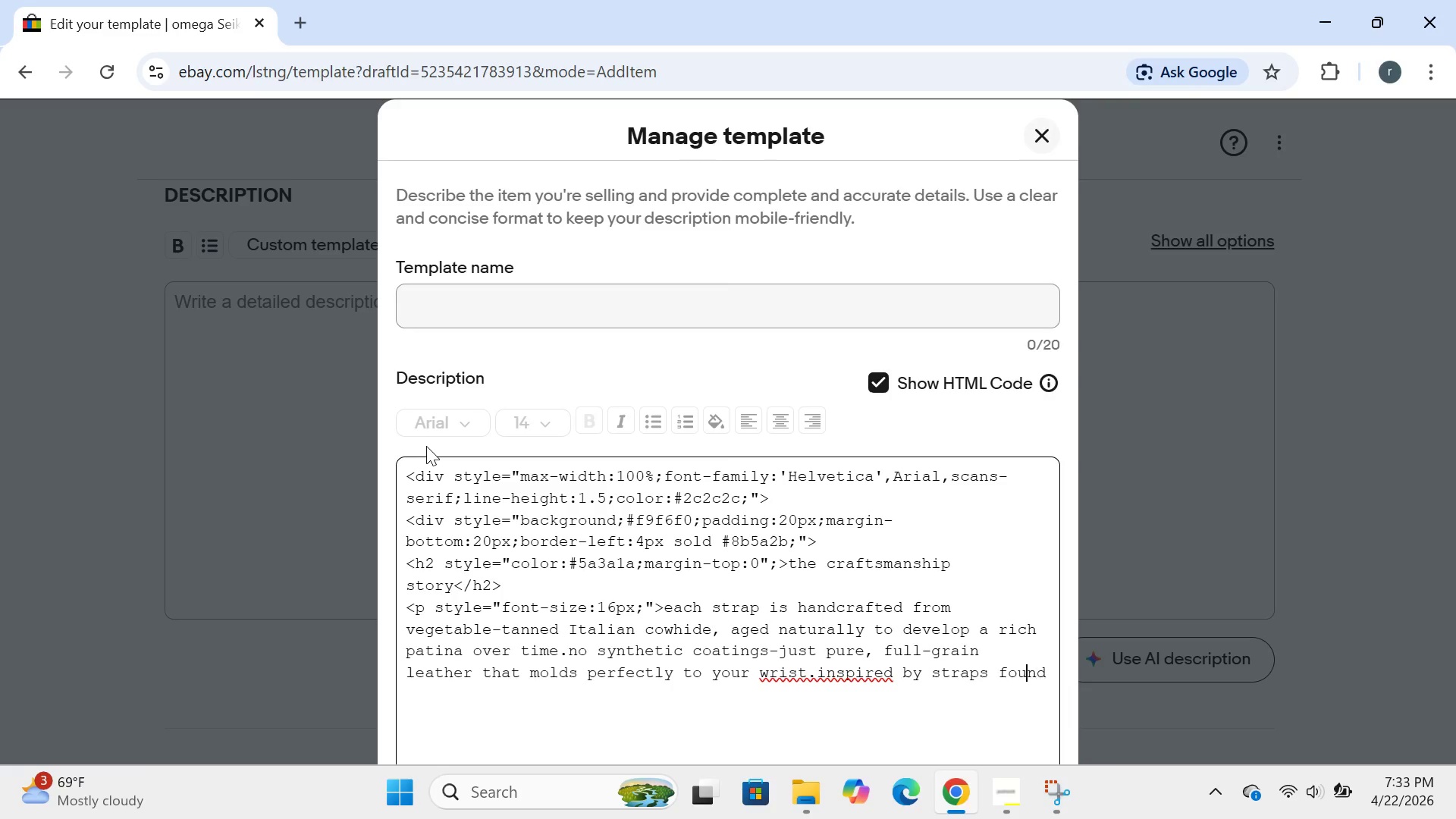 
key(ArrowLeft)
 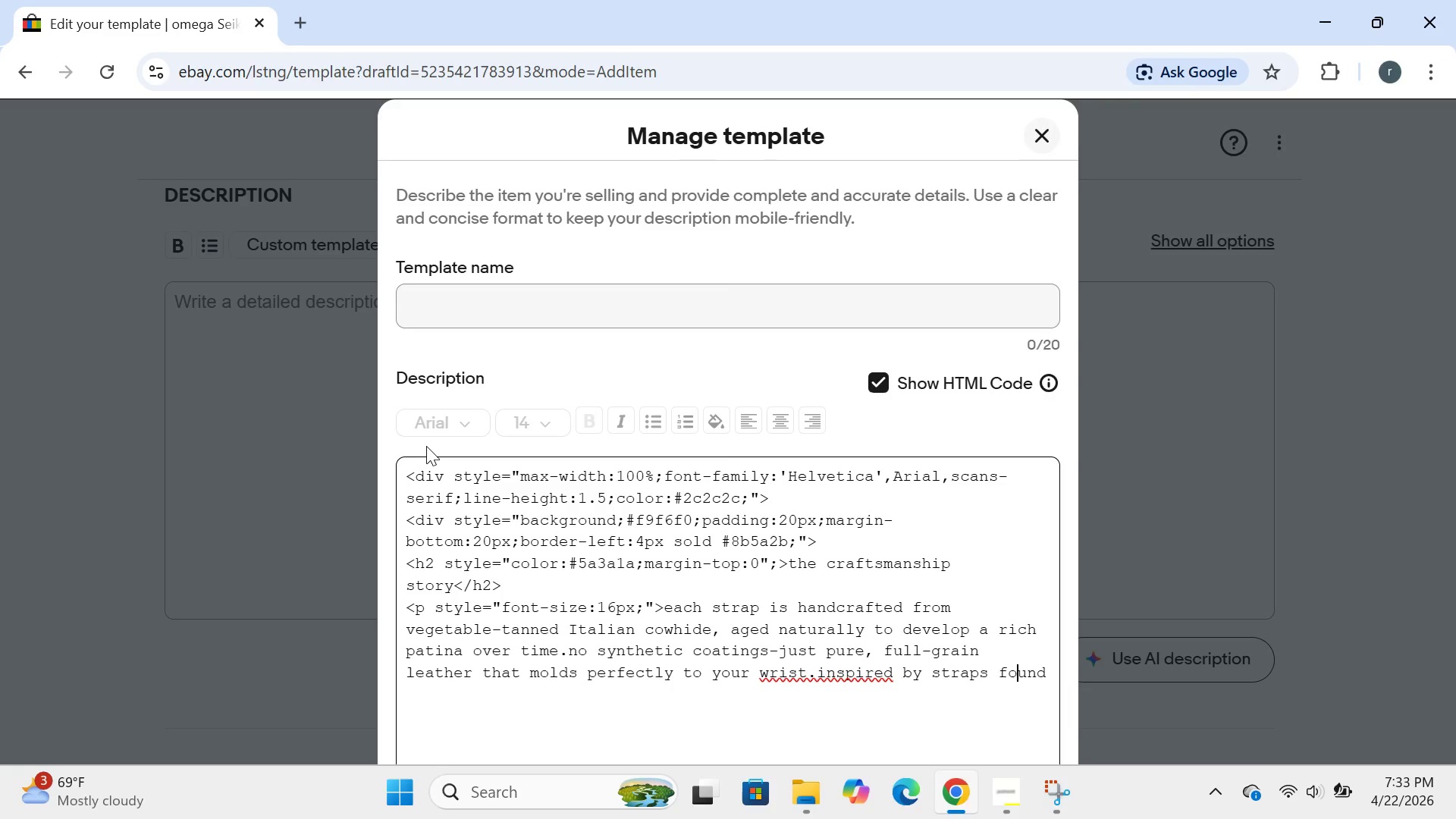 
key(ArrowLeft)
 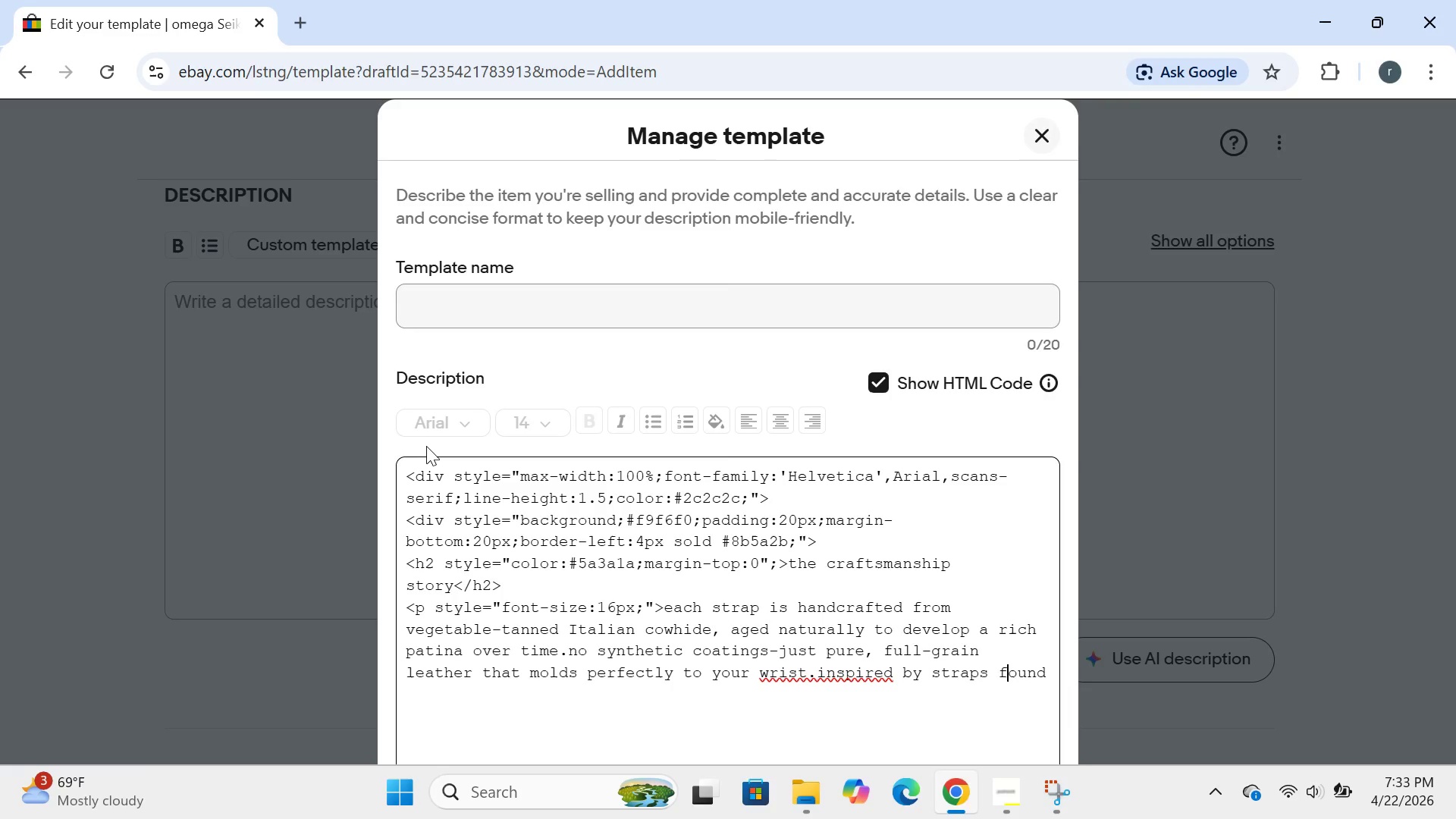 
key(ArrowLeft)
 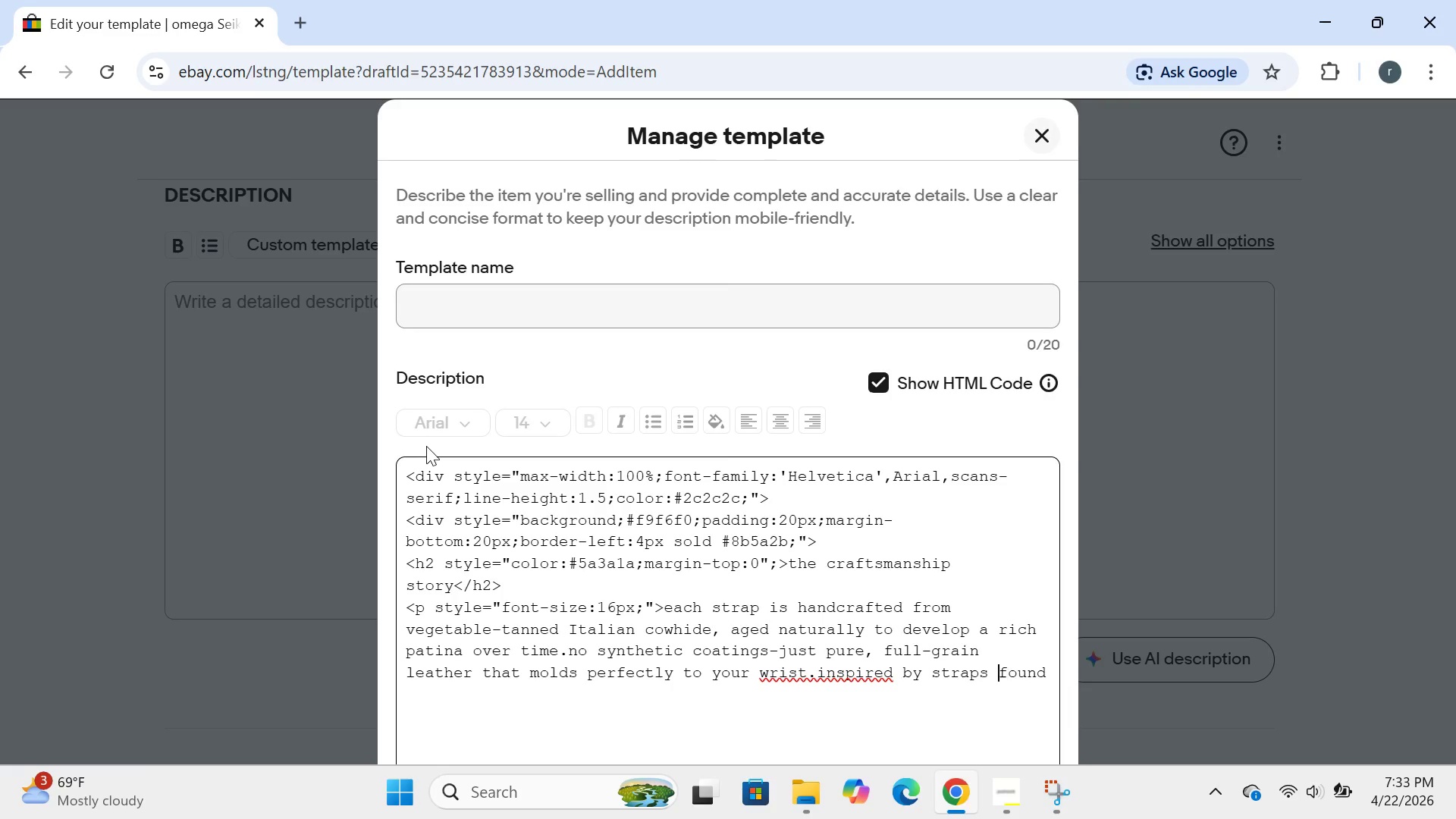 
key(ArrowLeft)
 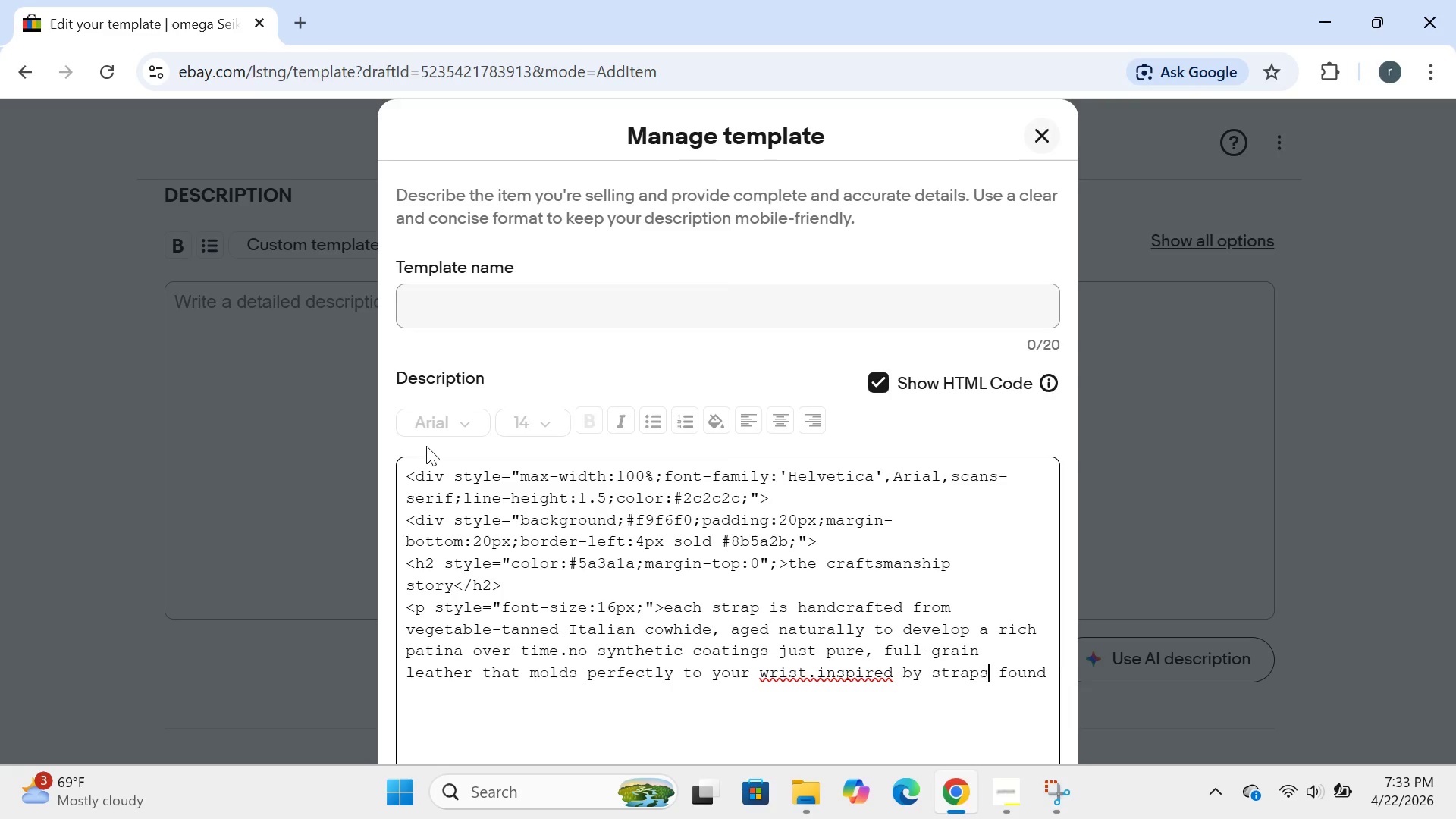 
key(ArrowLeft)
 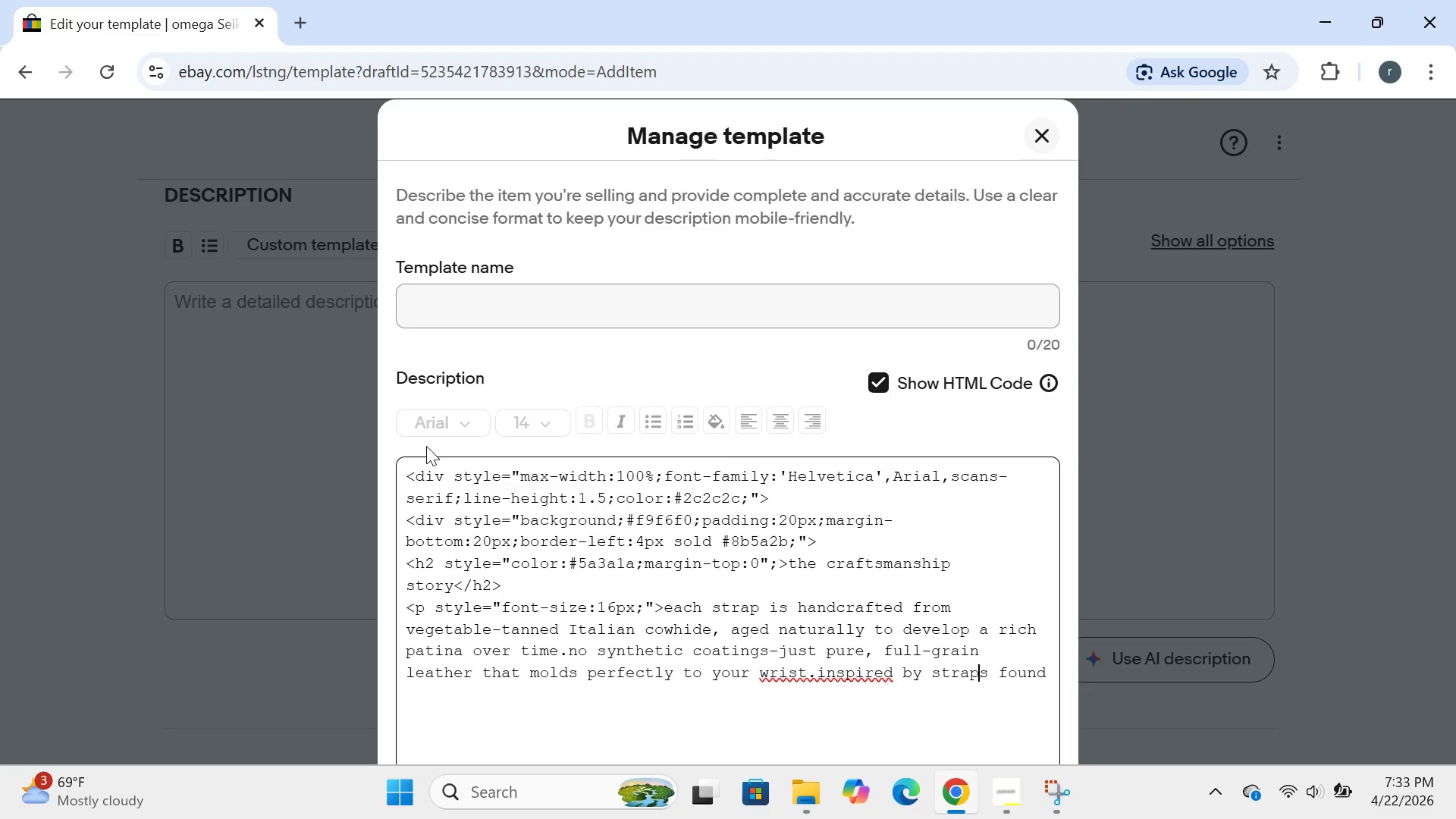 
key(ArrowLeft)
 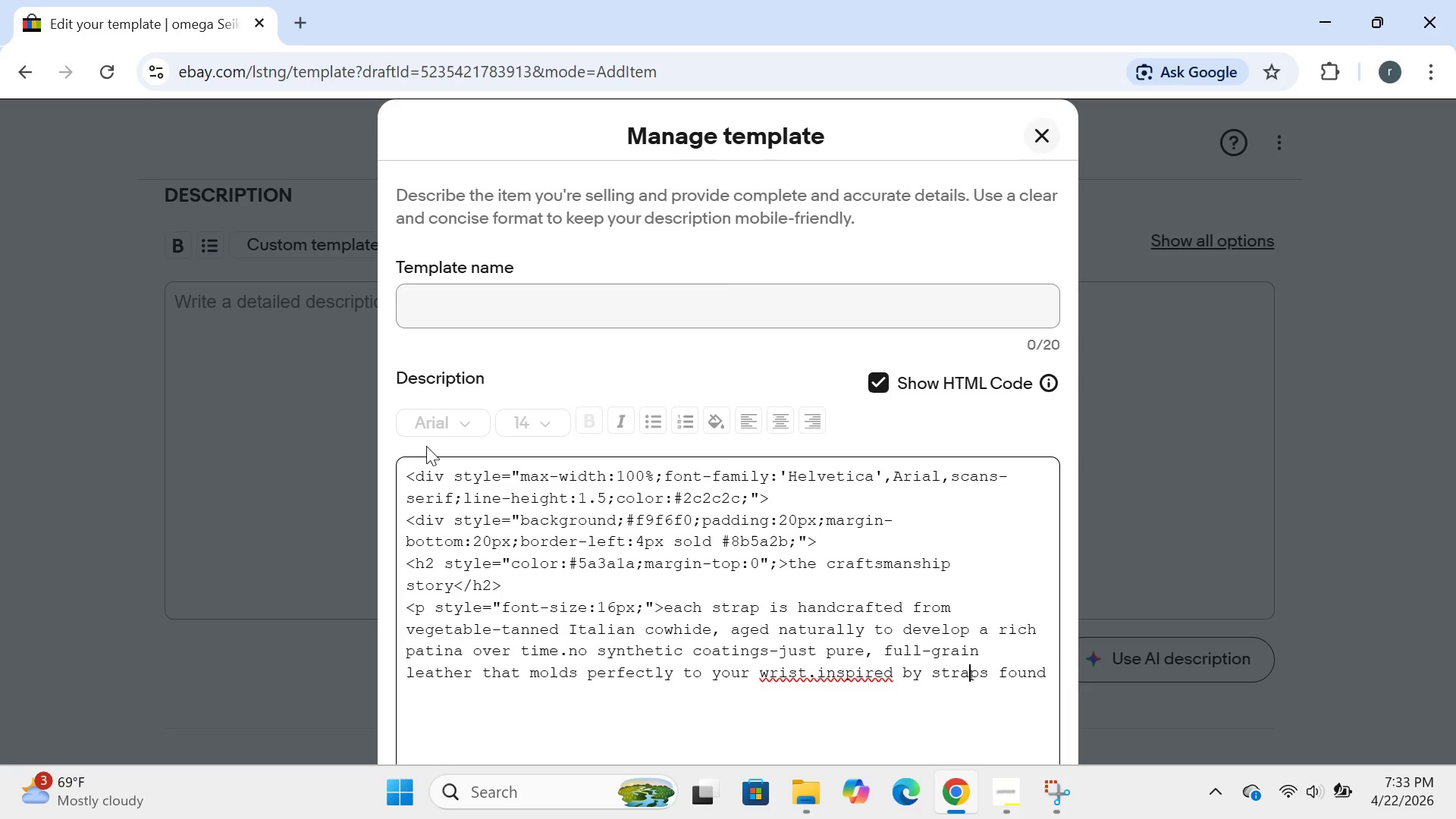 
key(ArrowLeft)
 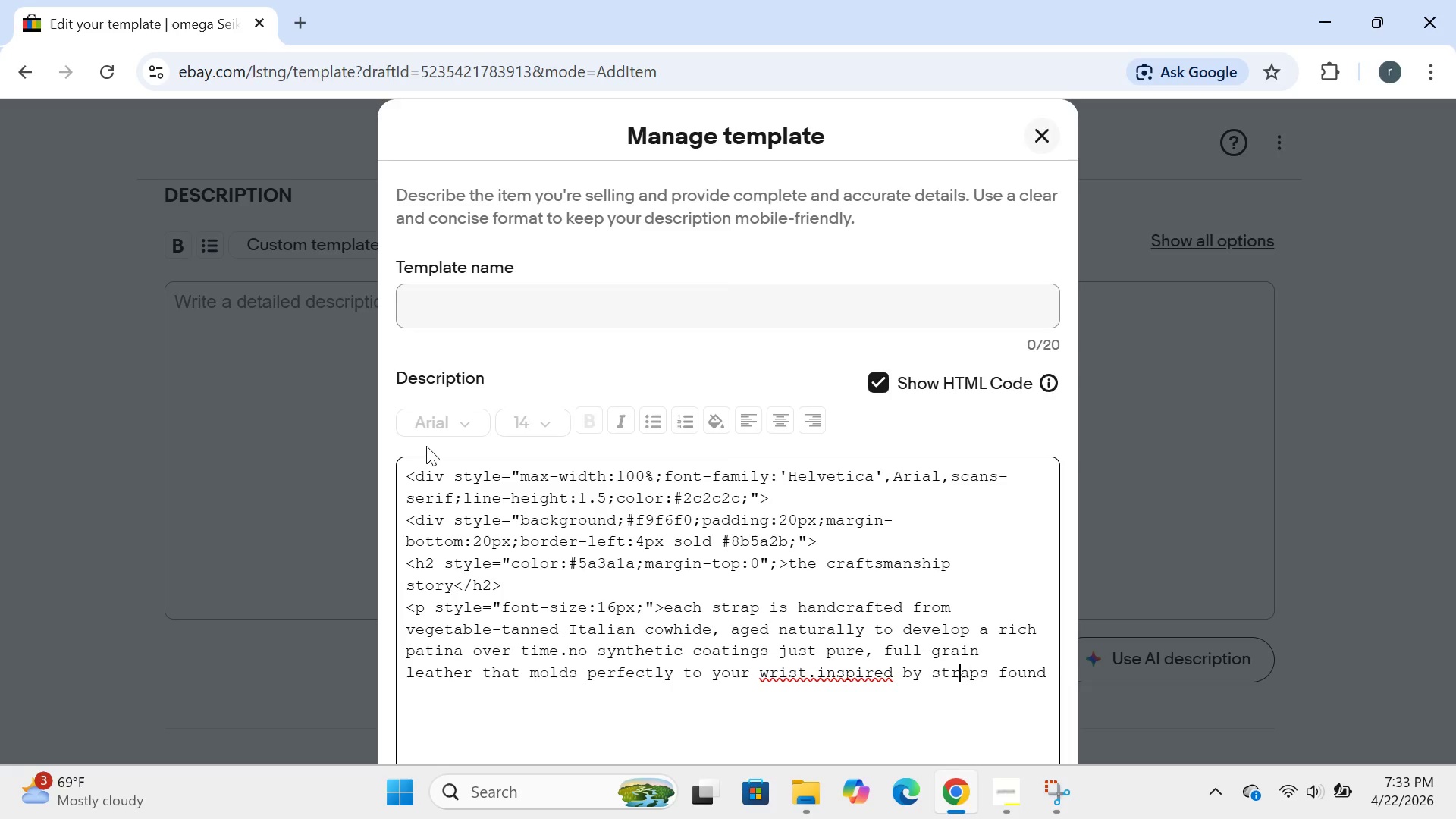 
key(ArrowLeft)
 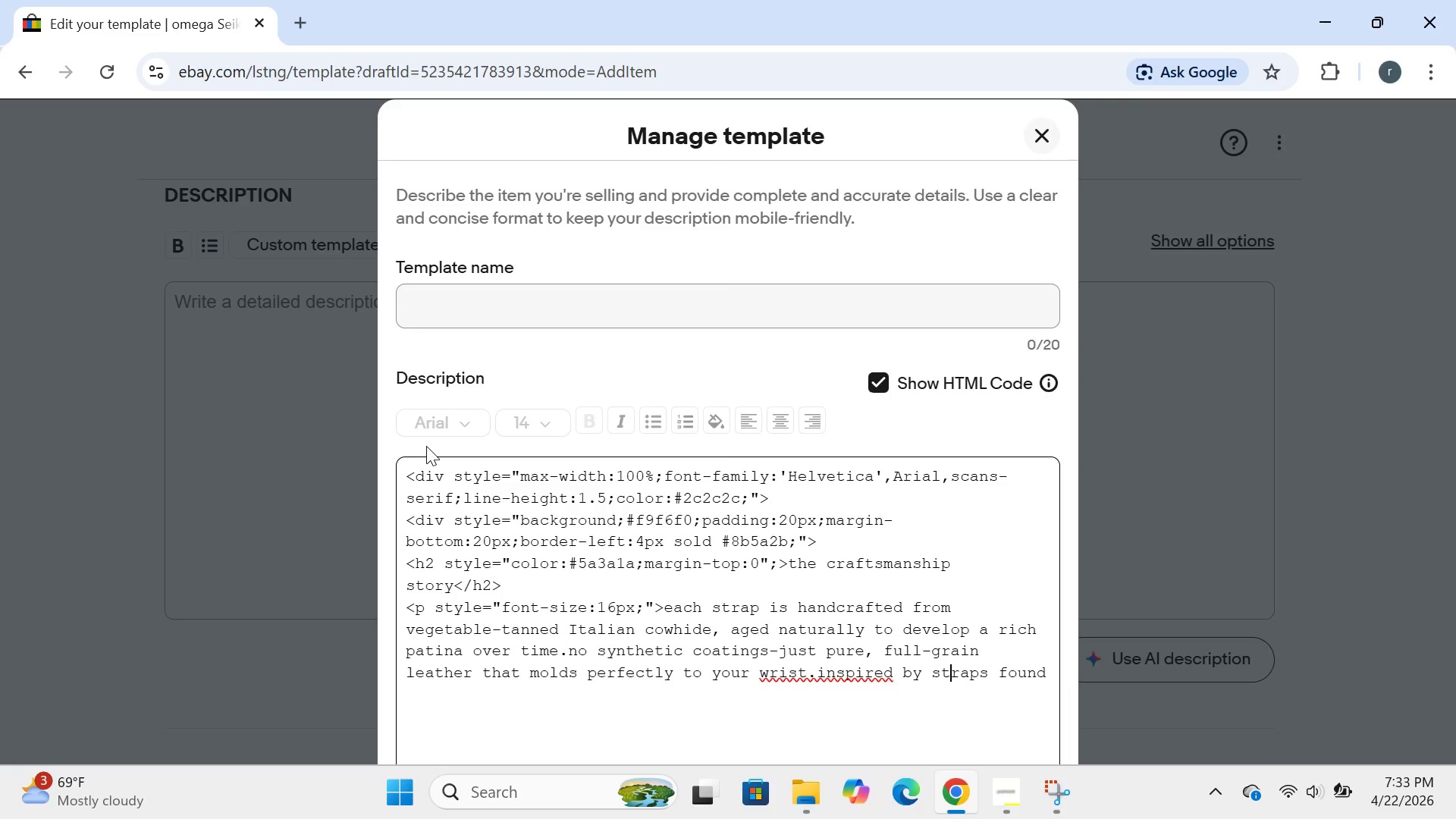 
key(ArrowLeft)
 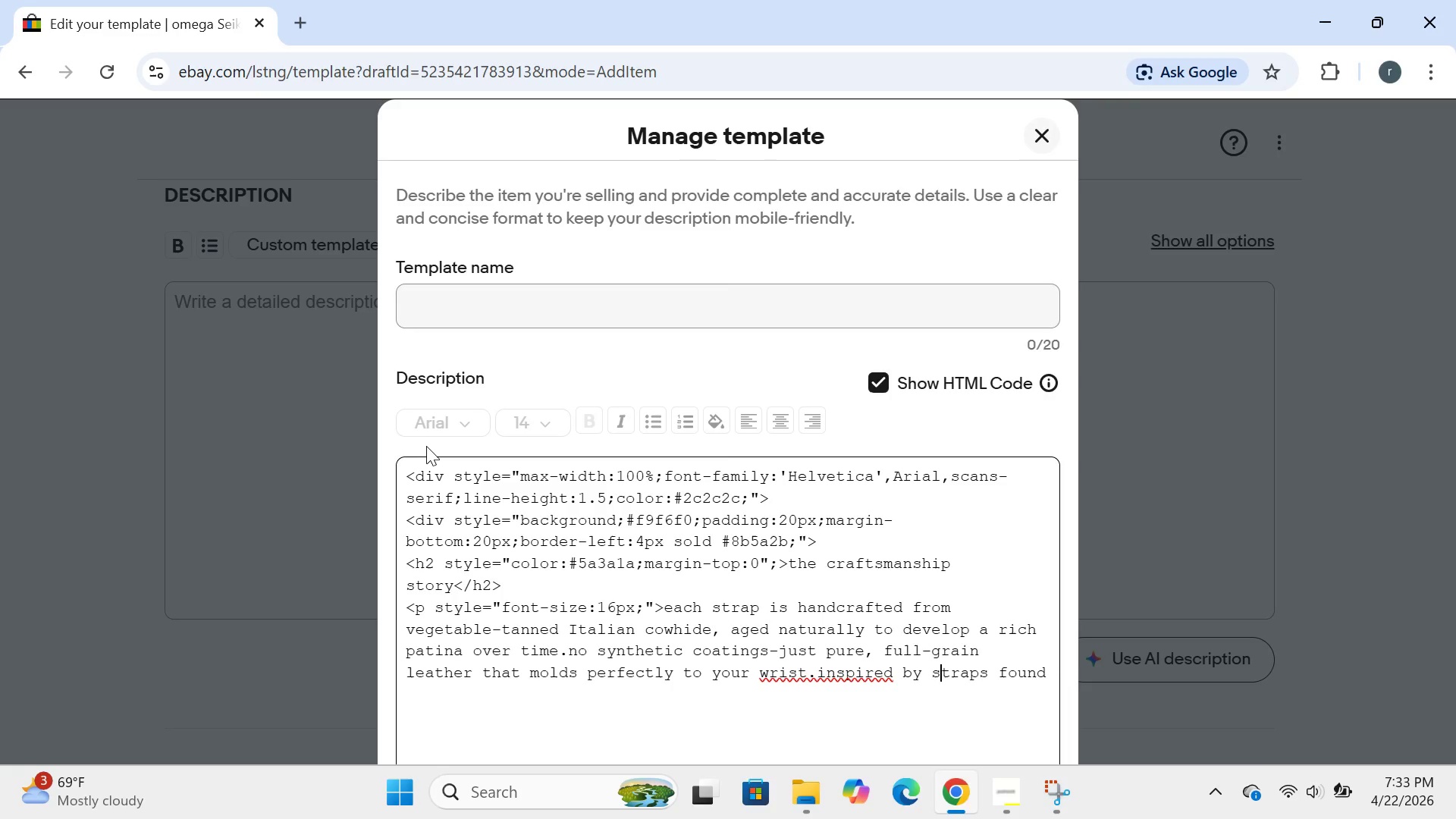 
key(ArrowLeft)
 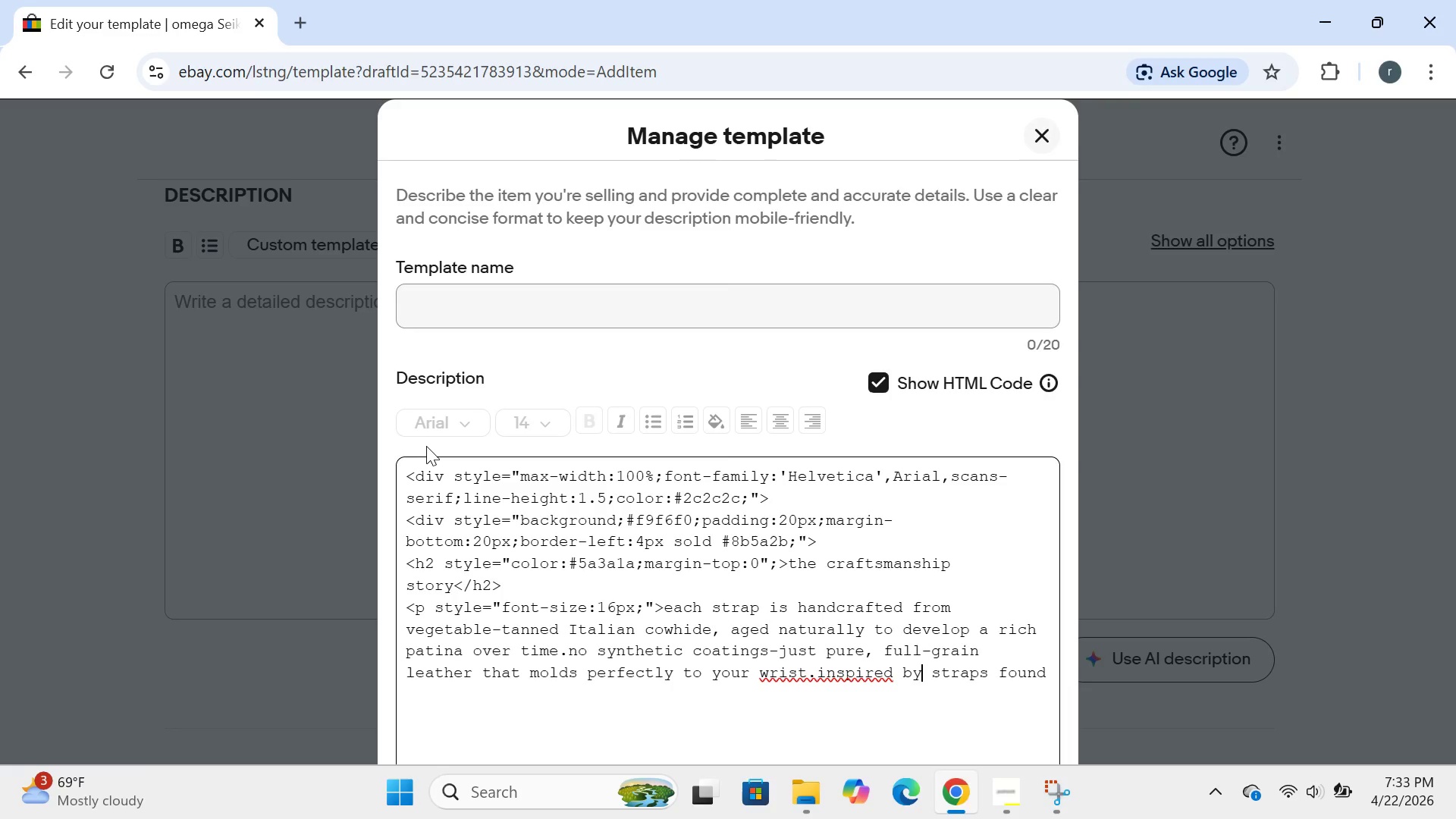 
key(ArrowLeft)
 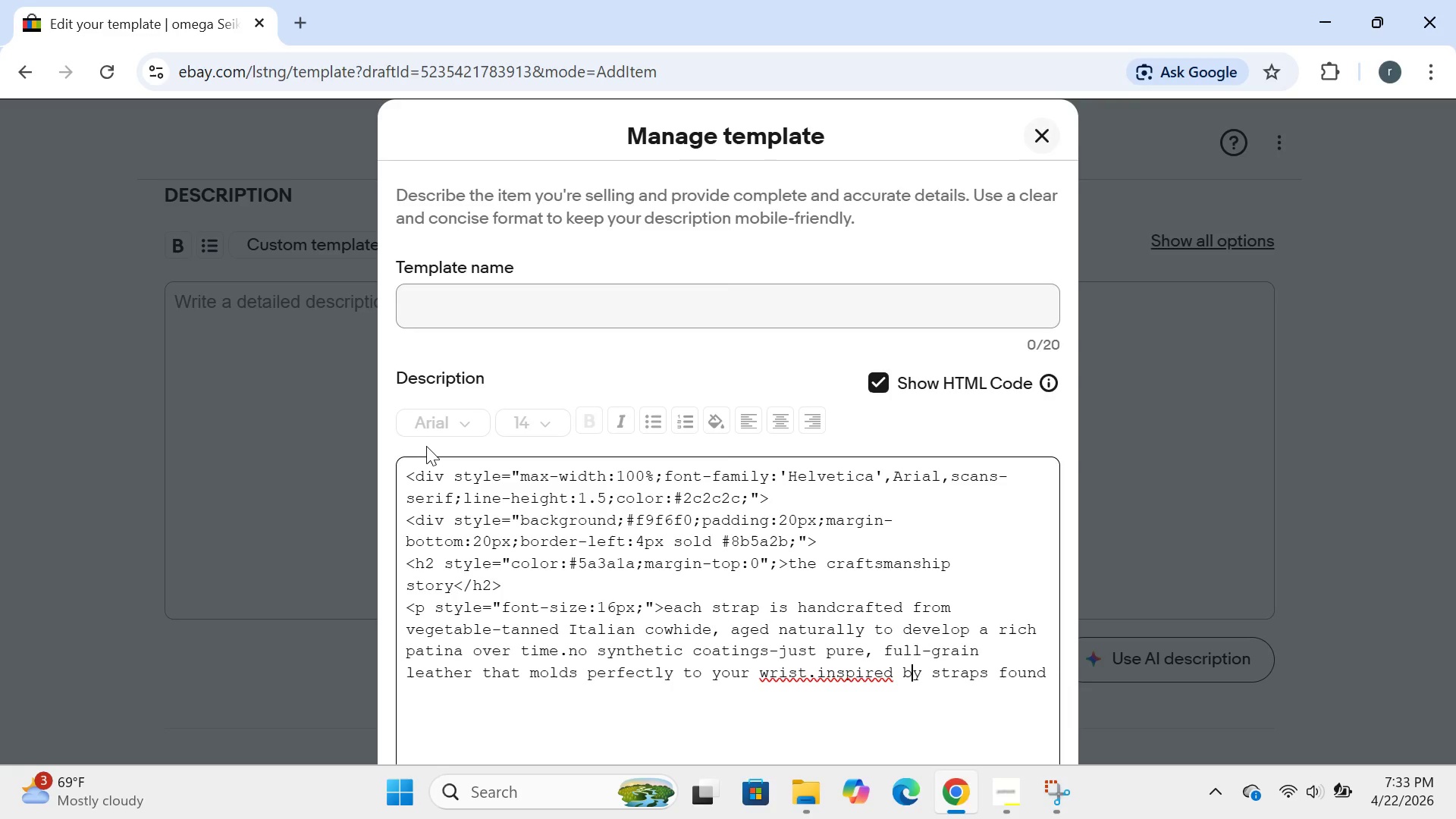 
key(ArrowLeft)
 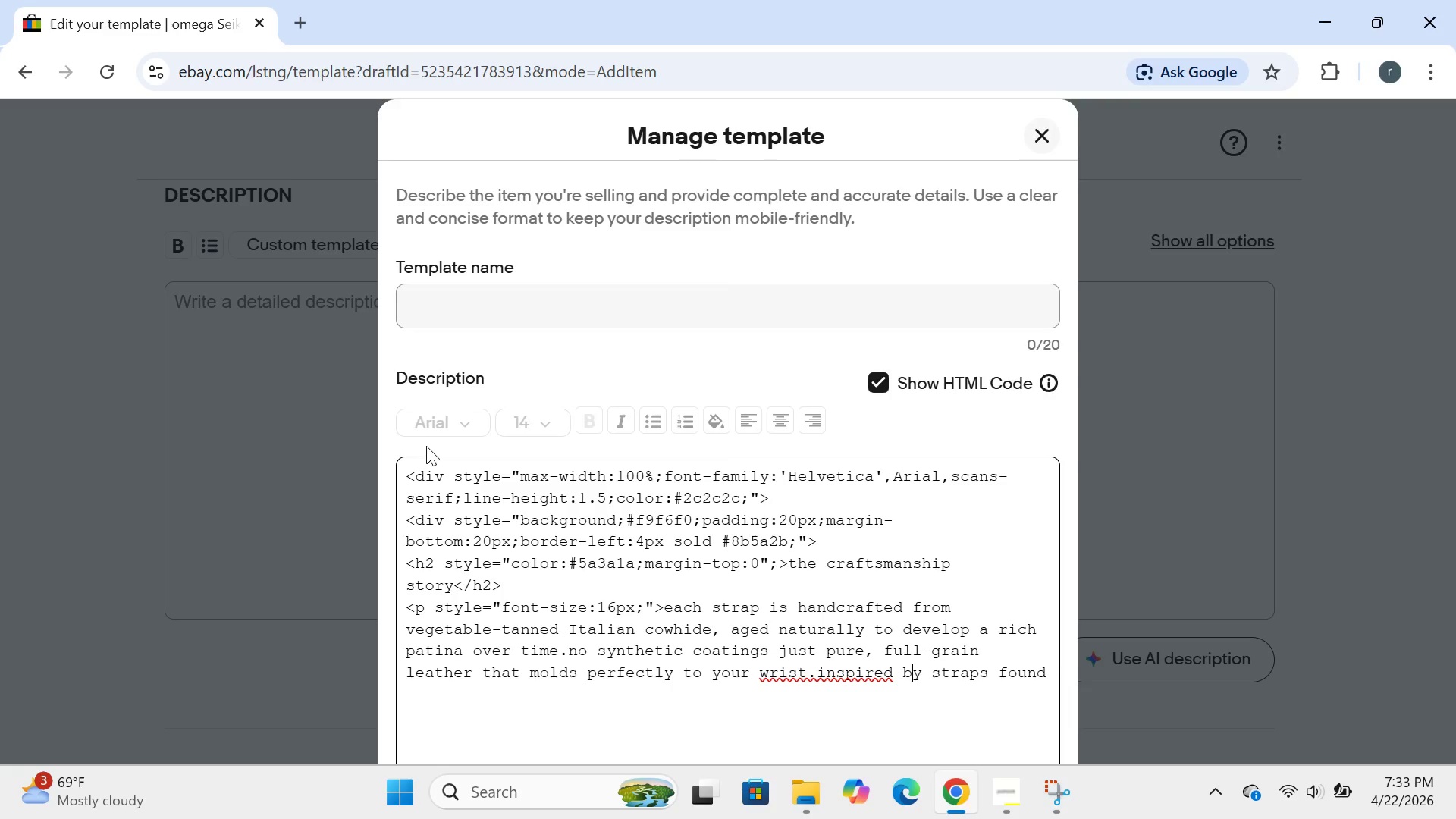 
key(ArrowLeft)
 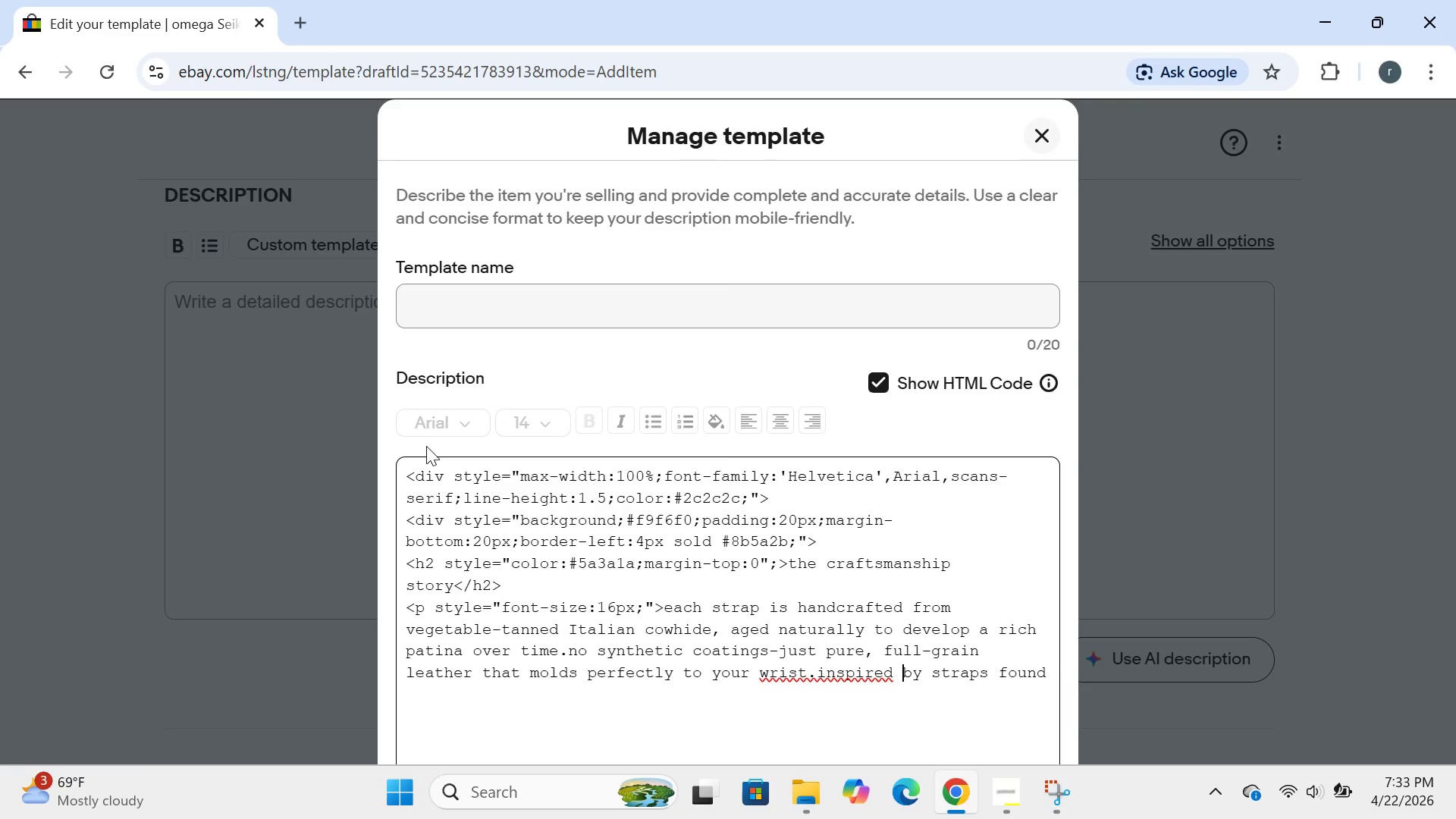 
key(ArrowLeft)
 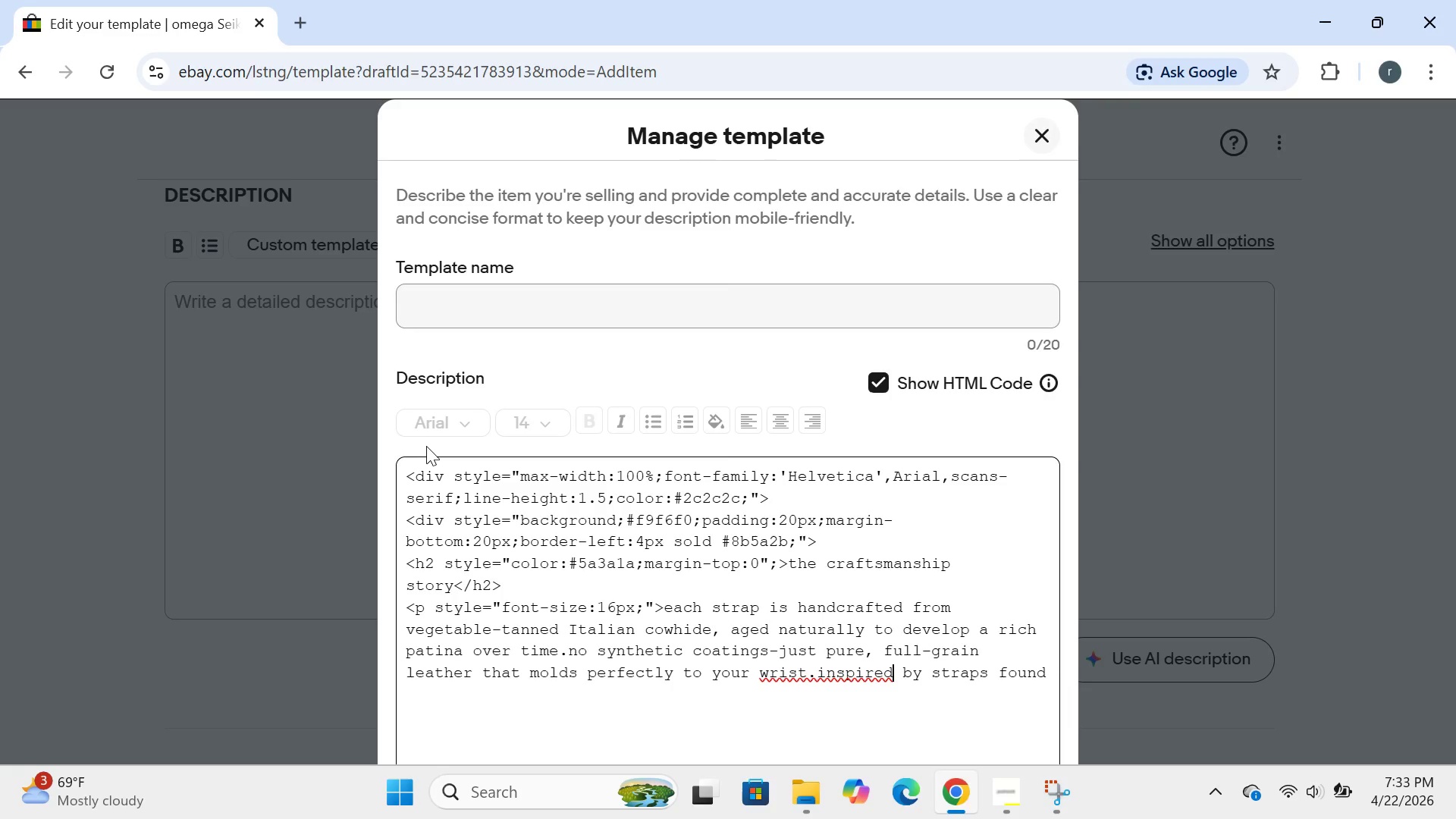 
key(ArrowLeft)
 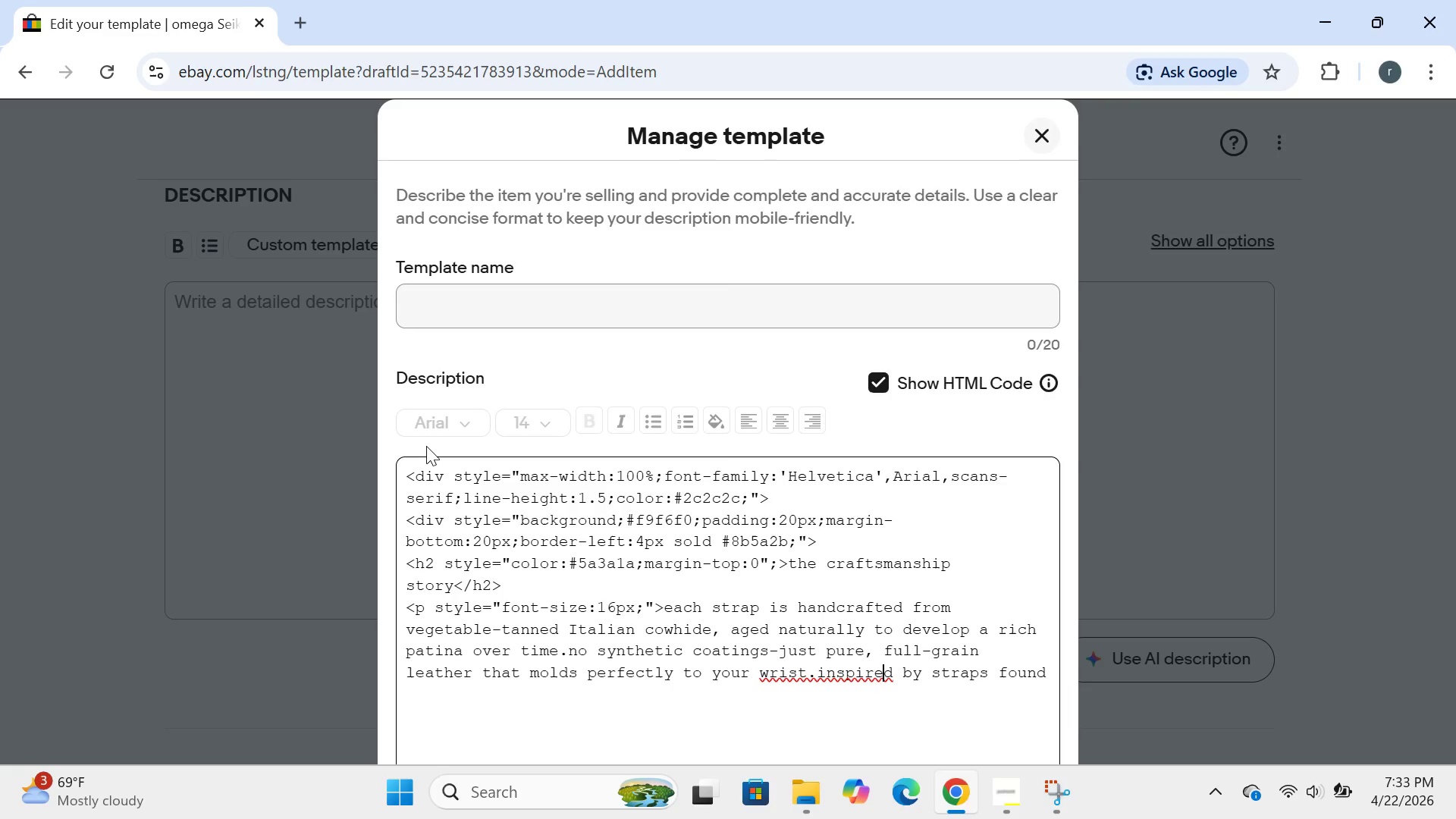 
key(ArrowLeft)
 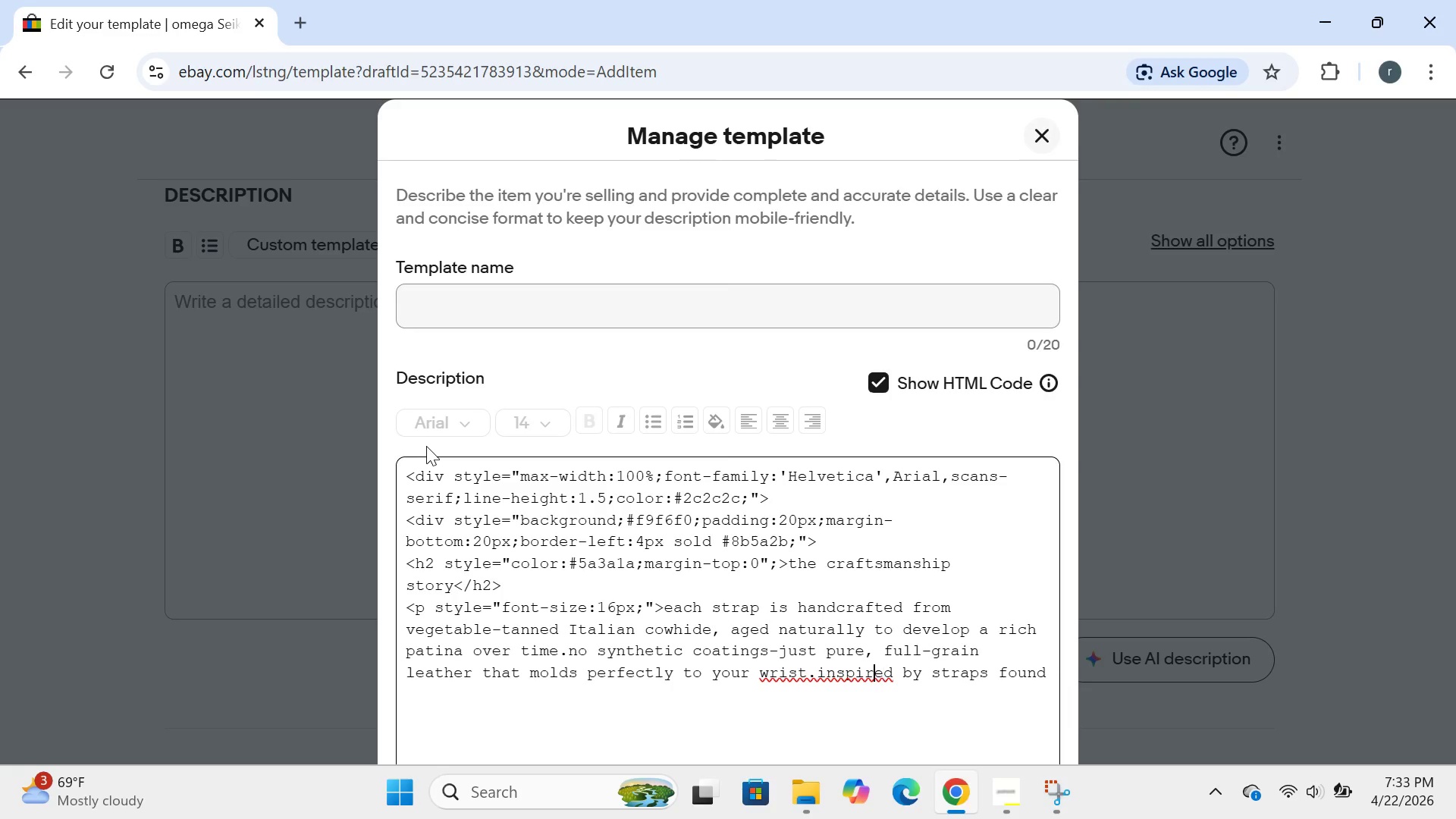 
key(ArrowLeft)
 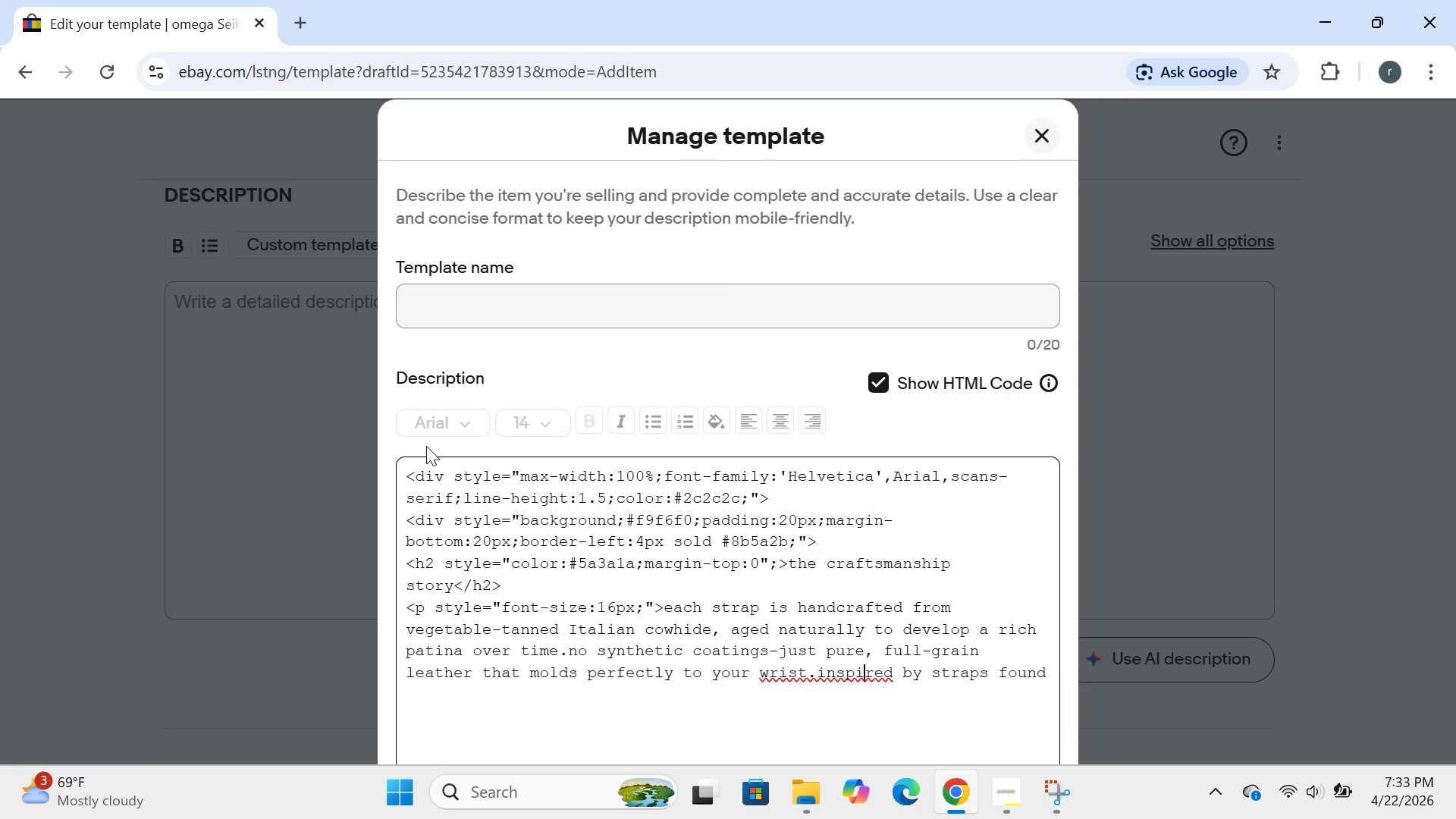 
key(ArrowLeft)
 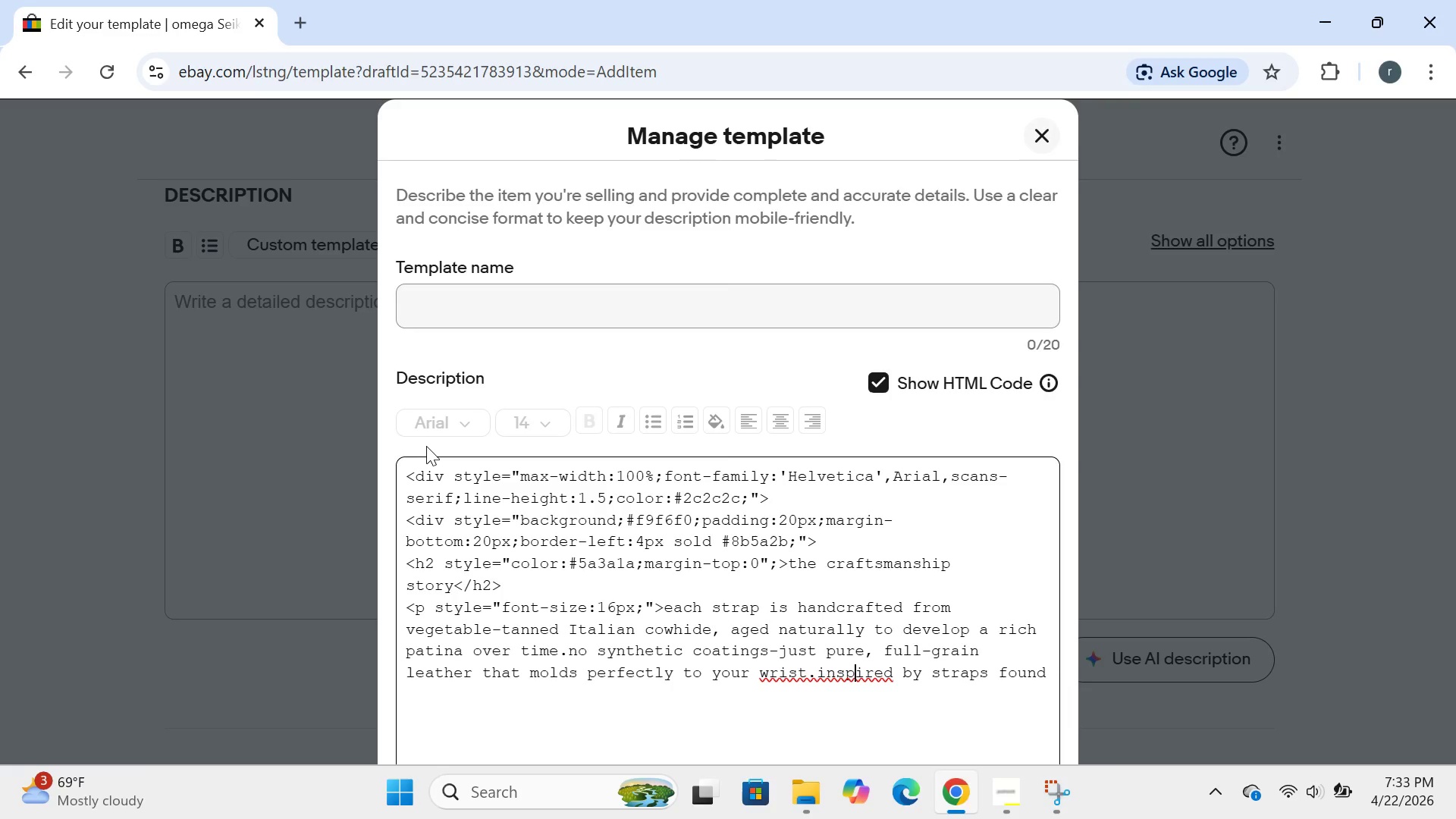 
key(ArrowLeft)
 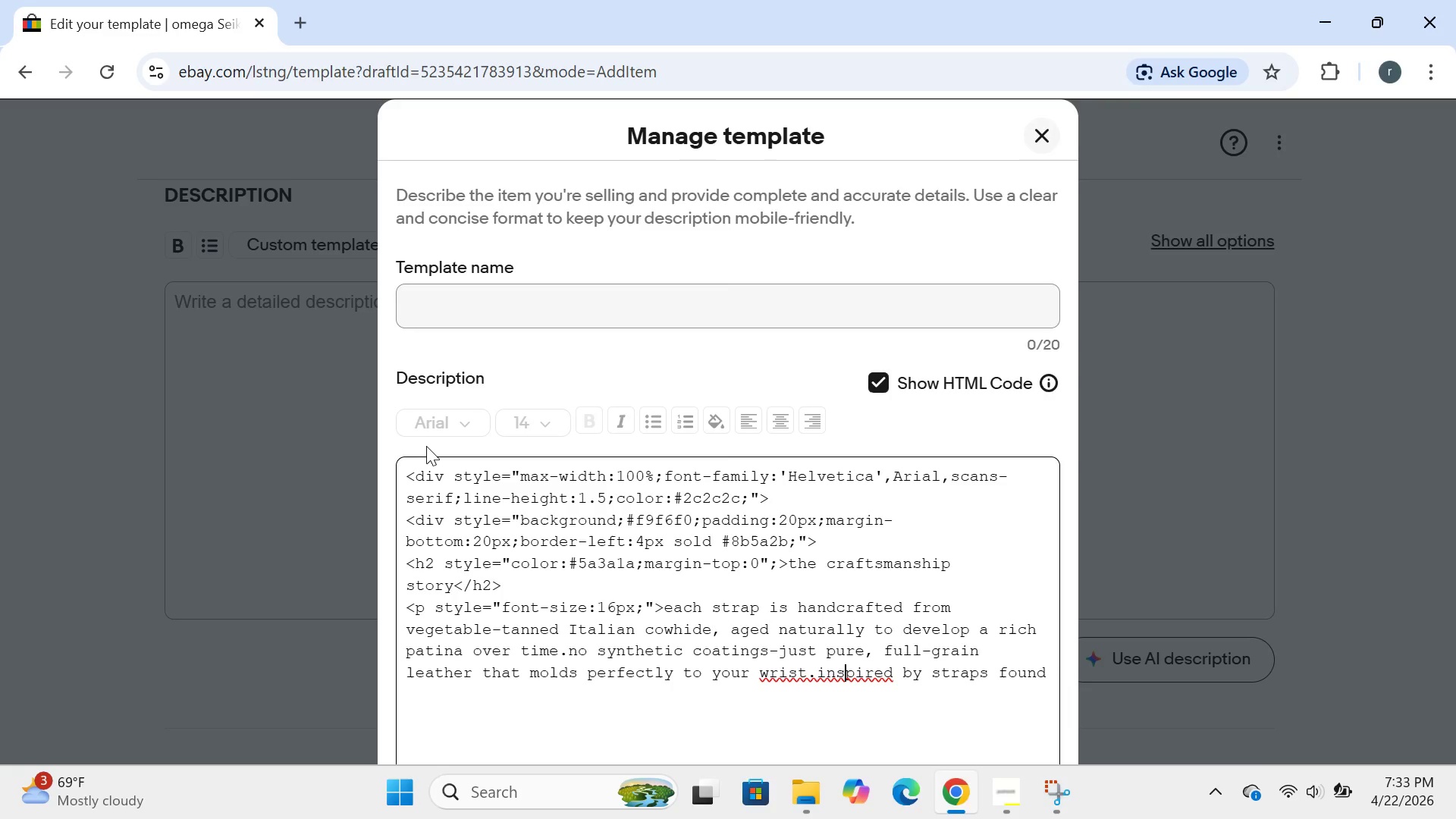 
key(ArrowLeft)
 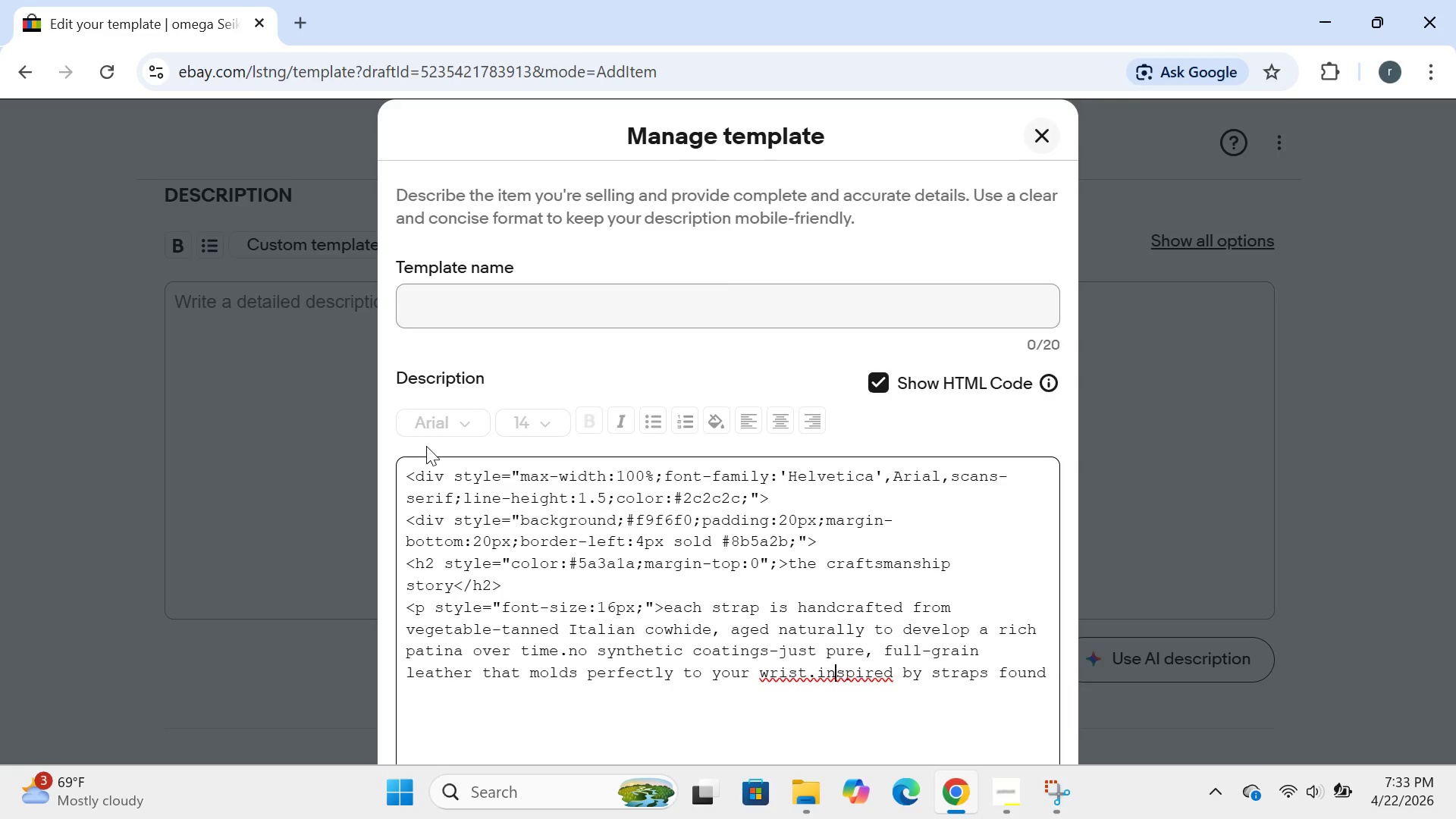 
key(ArrowLeft)
 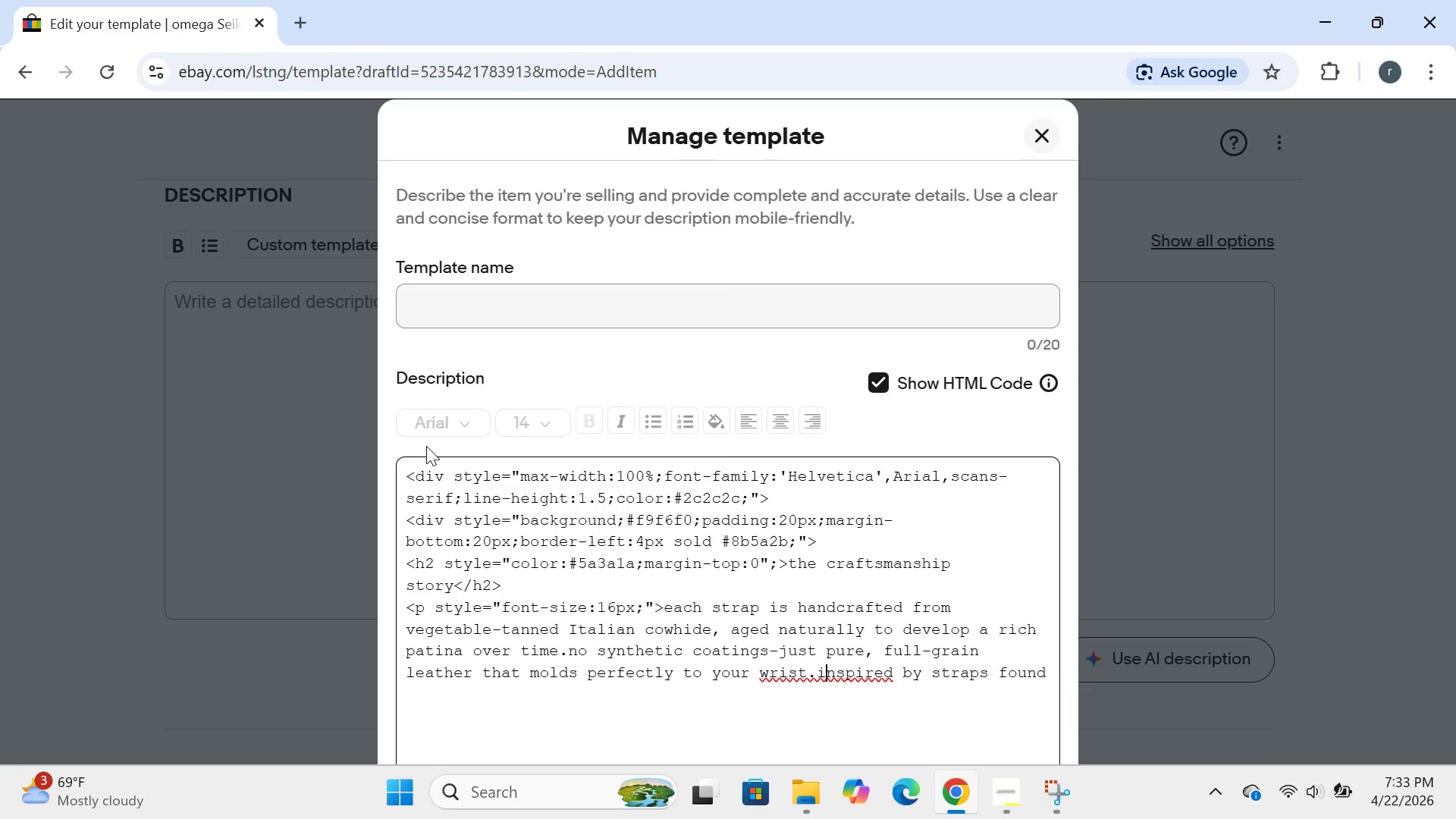 
key(ArrowLeft)
 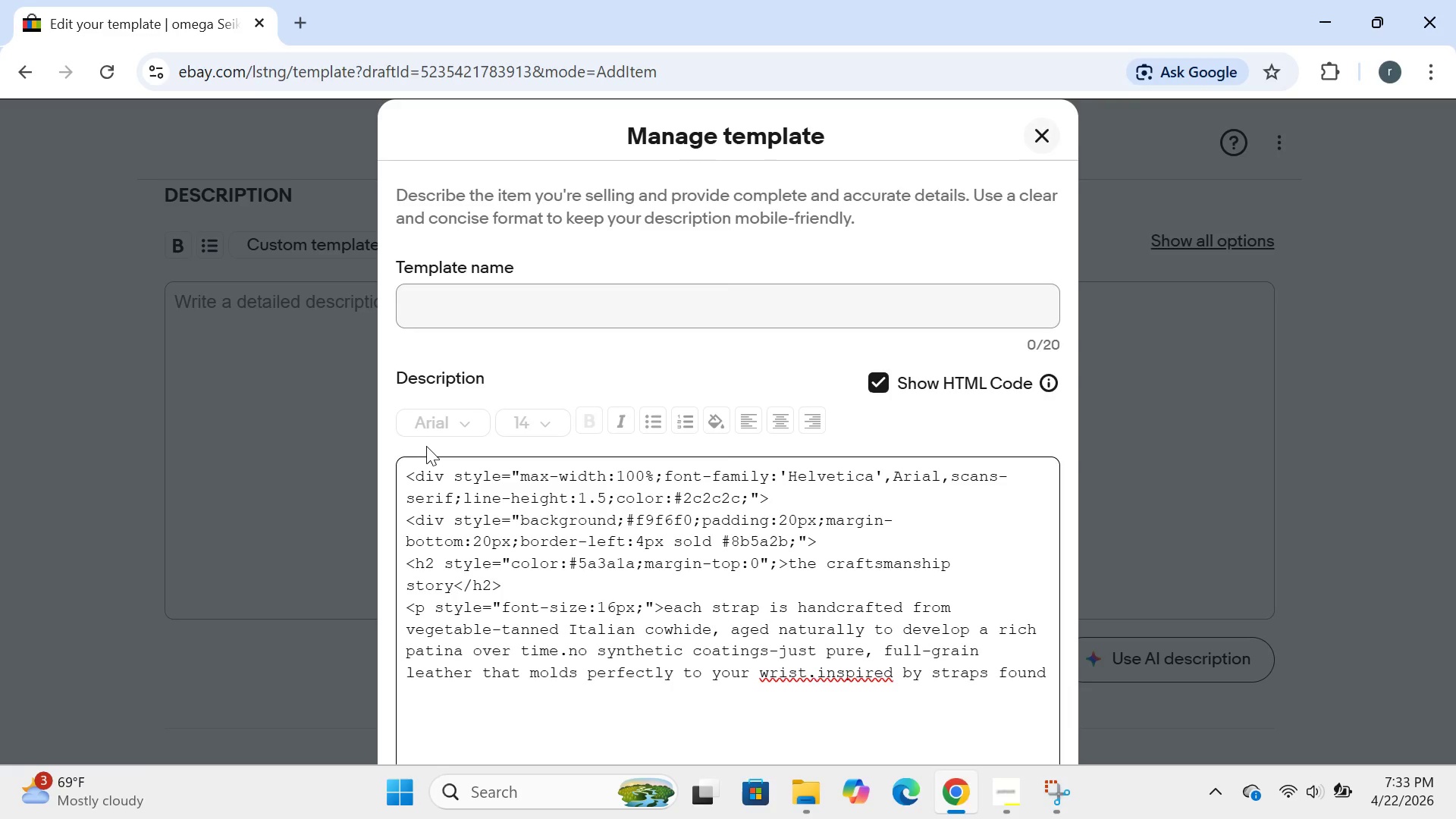 
key(Space)
 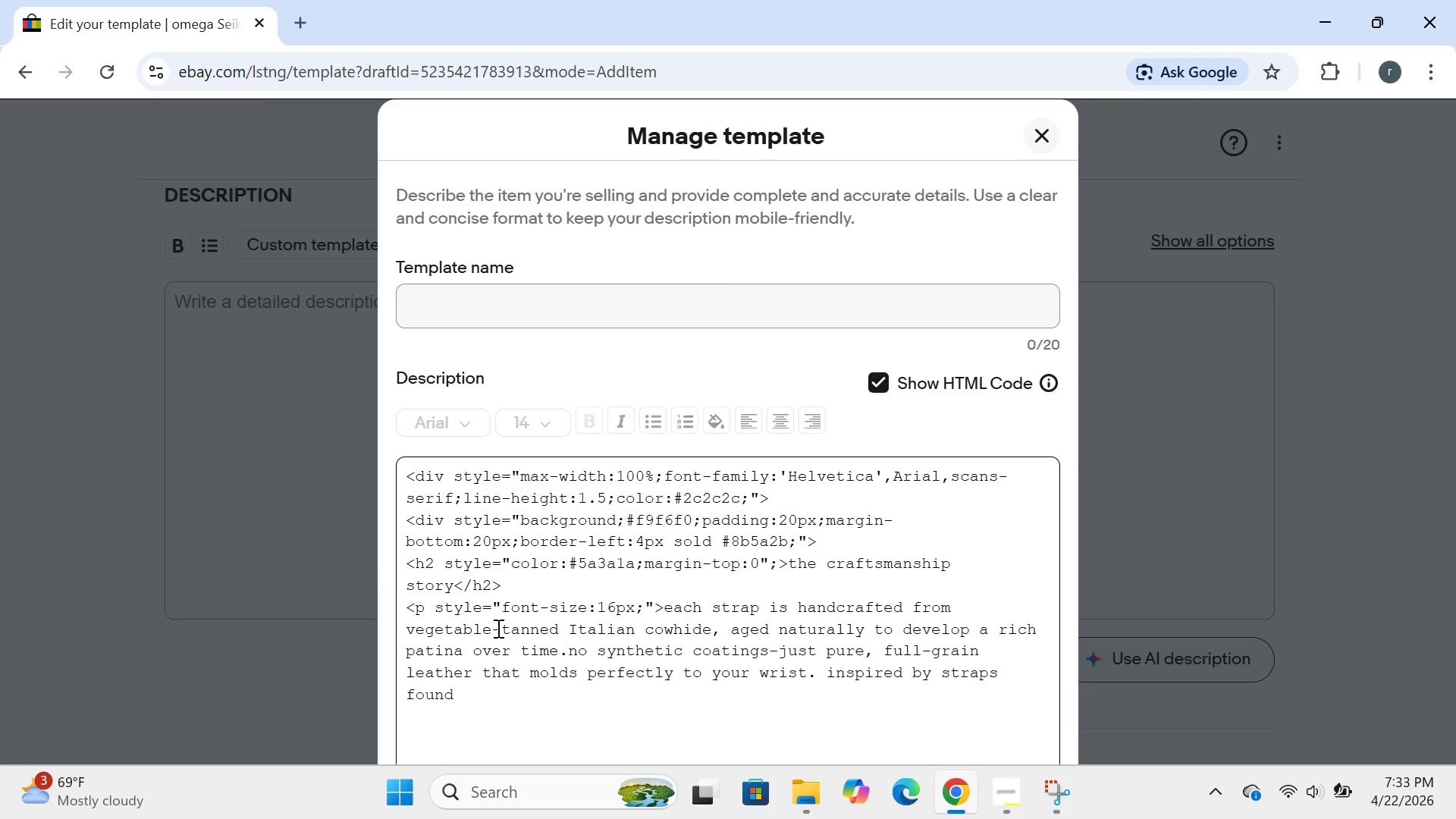 
left_click([481, 704])
 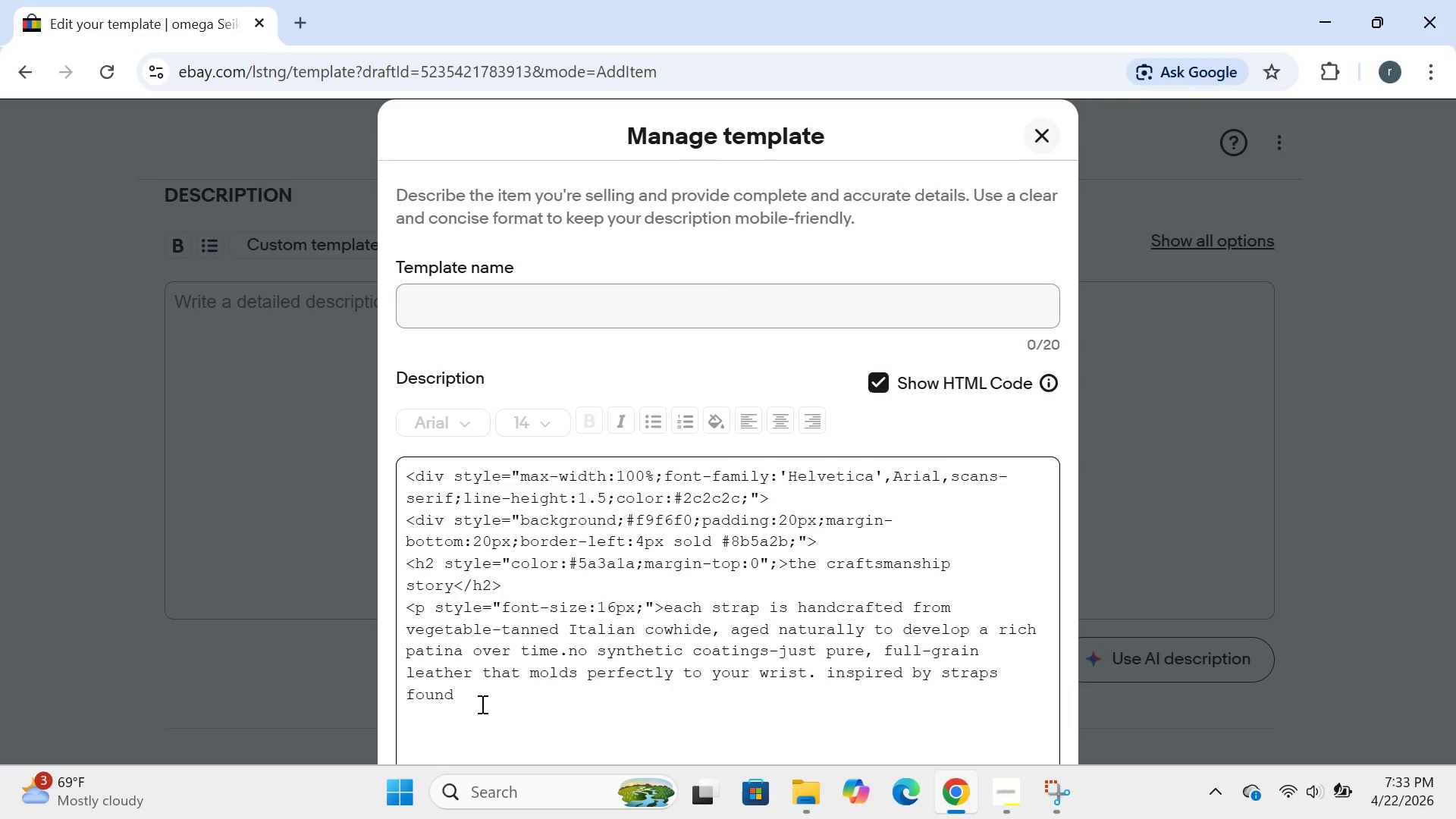 
type(on 1906s dive watches and vintage racing chronographs.</p>)
 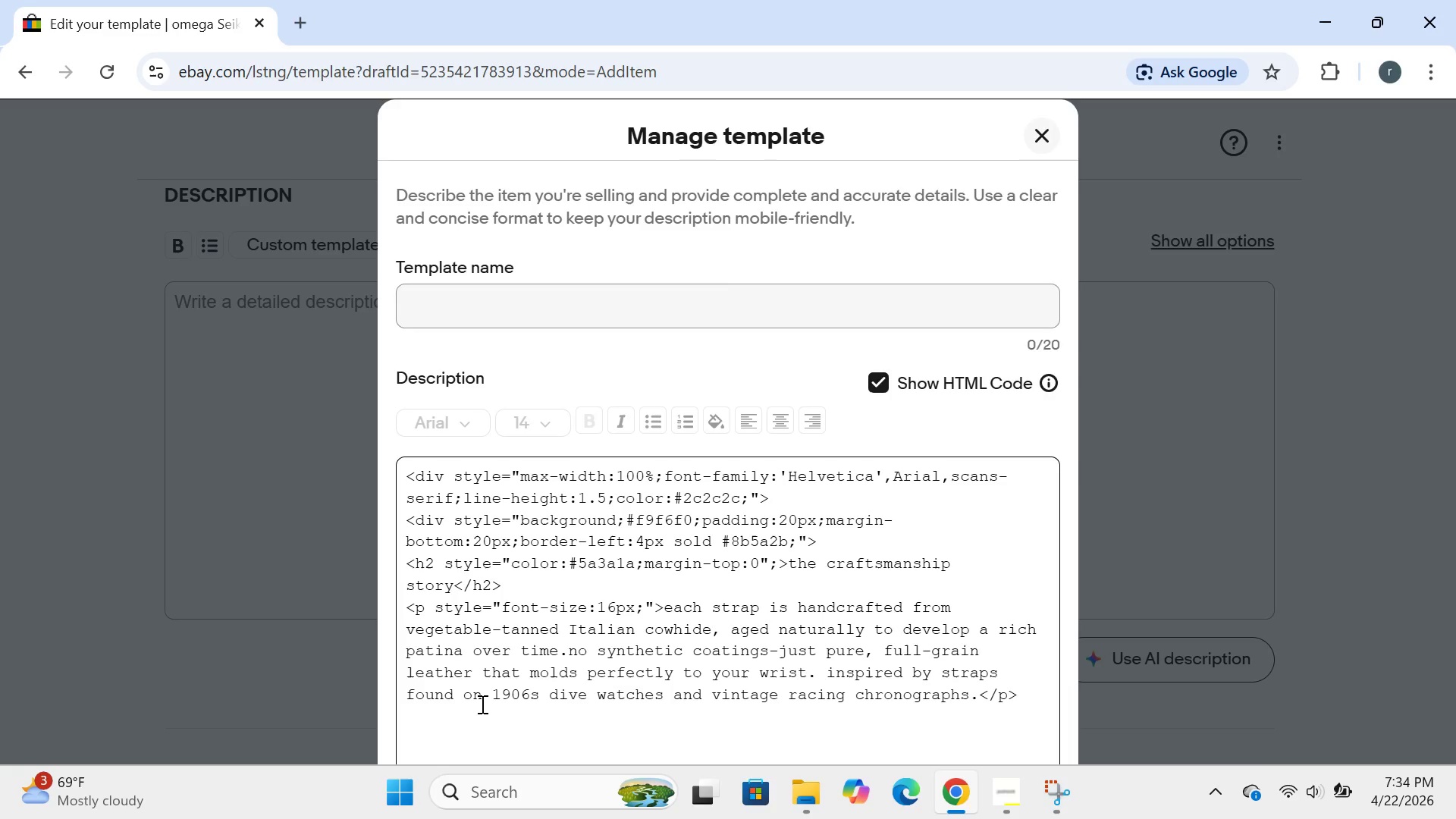 
key(Enter)
 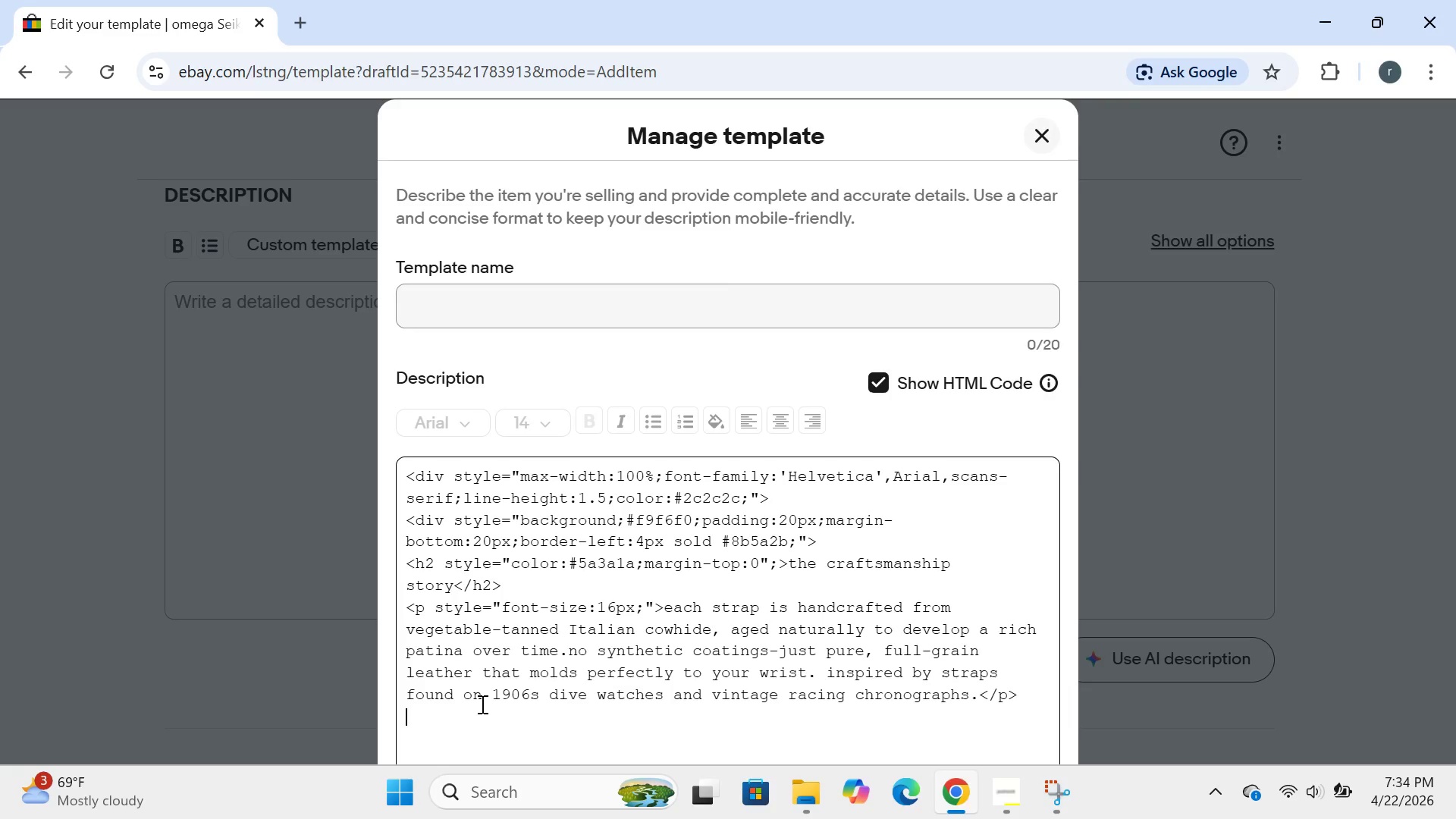 
wait(6.06)
 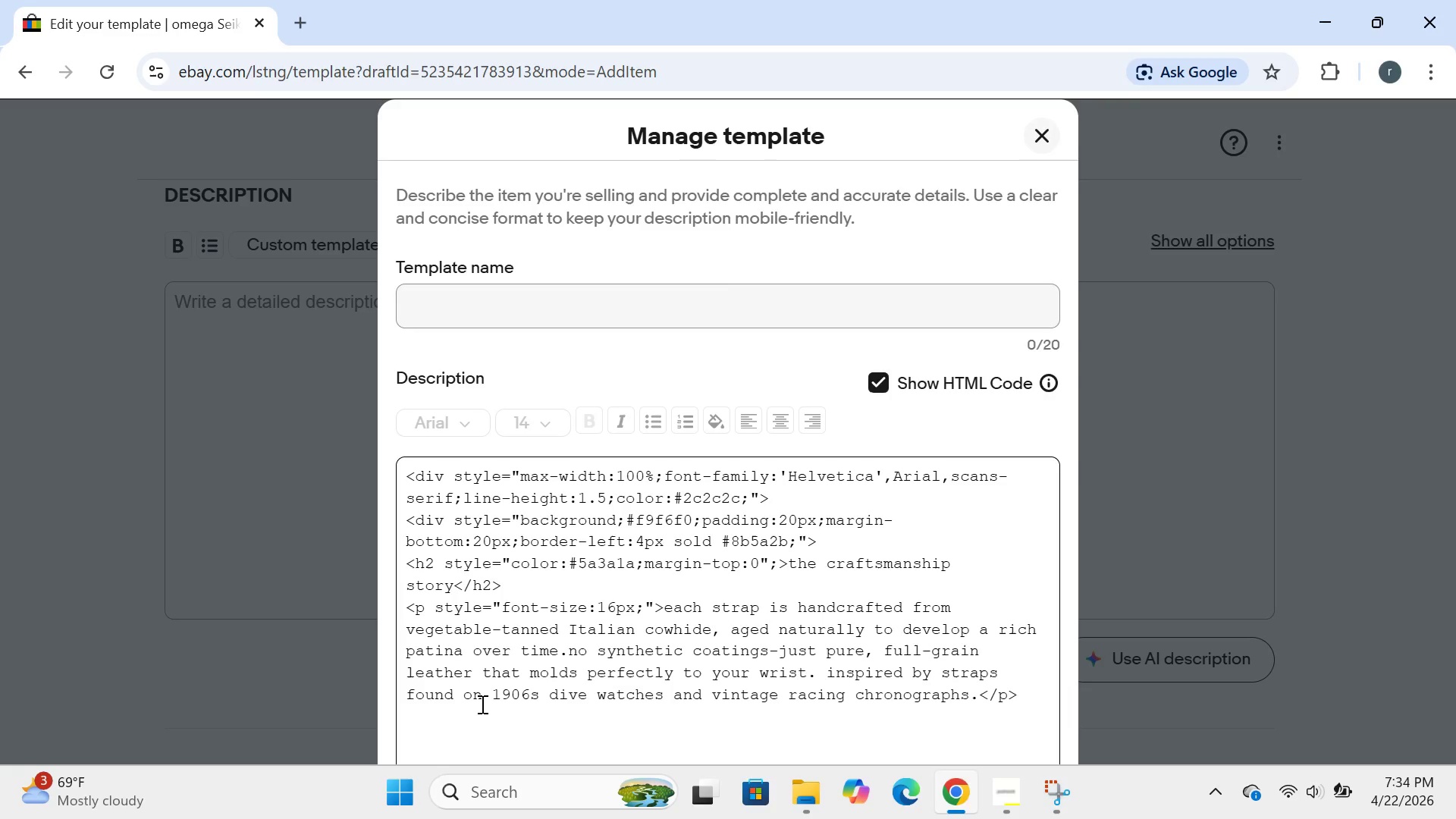 
type(<p style )
key(Backspace)
type(="font=)
key(Backspace)
type(-size:16px;)
 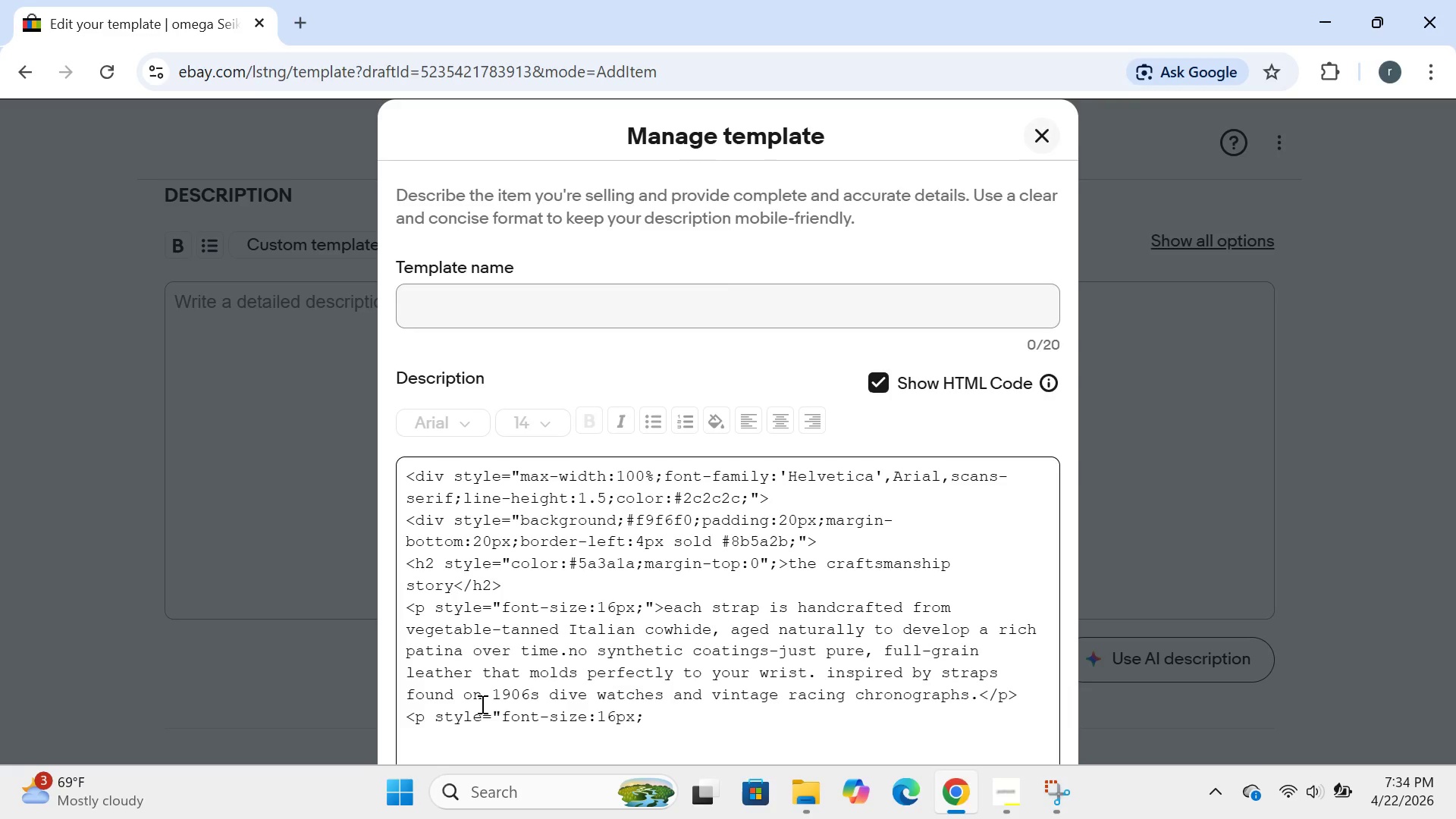 
type(">each strap is handcraft)
 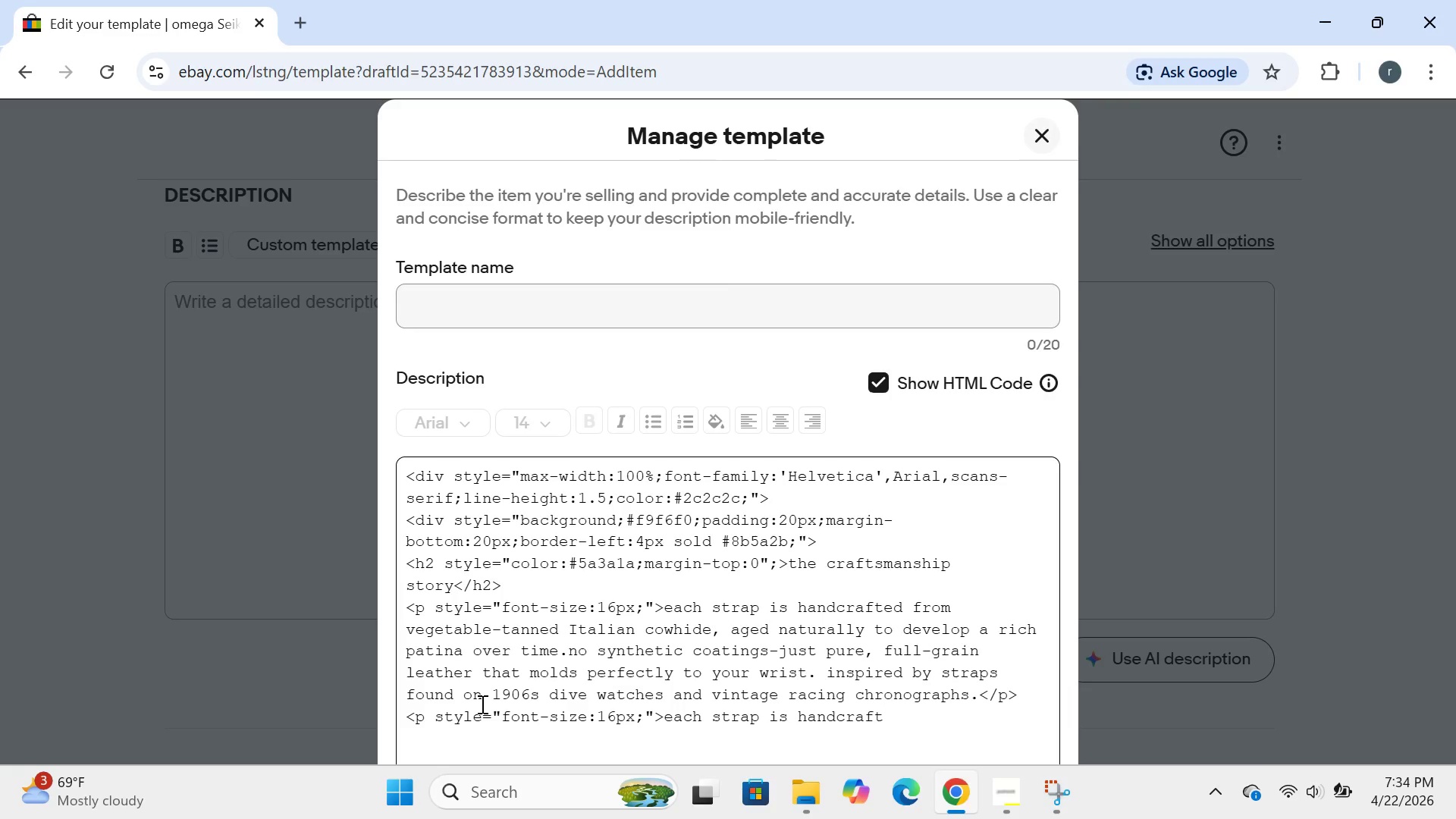 
type(ed)
 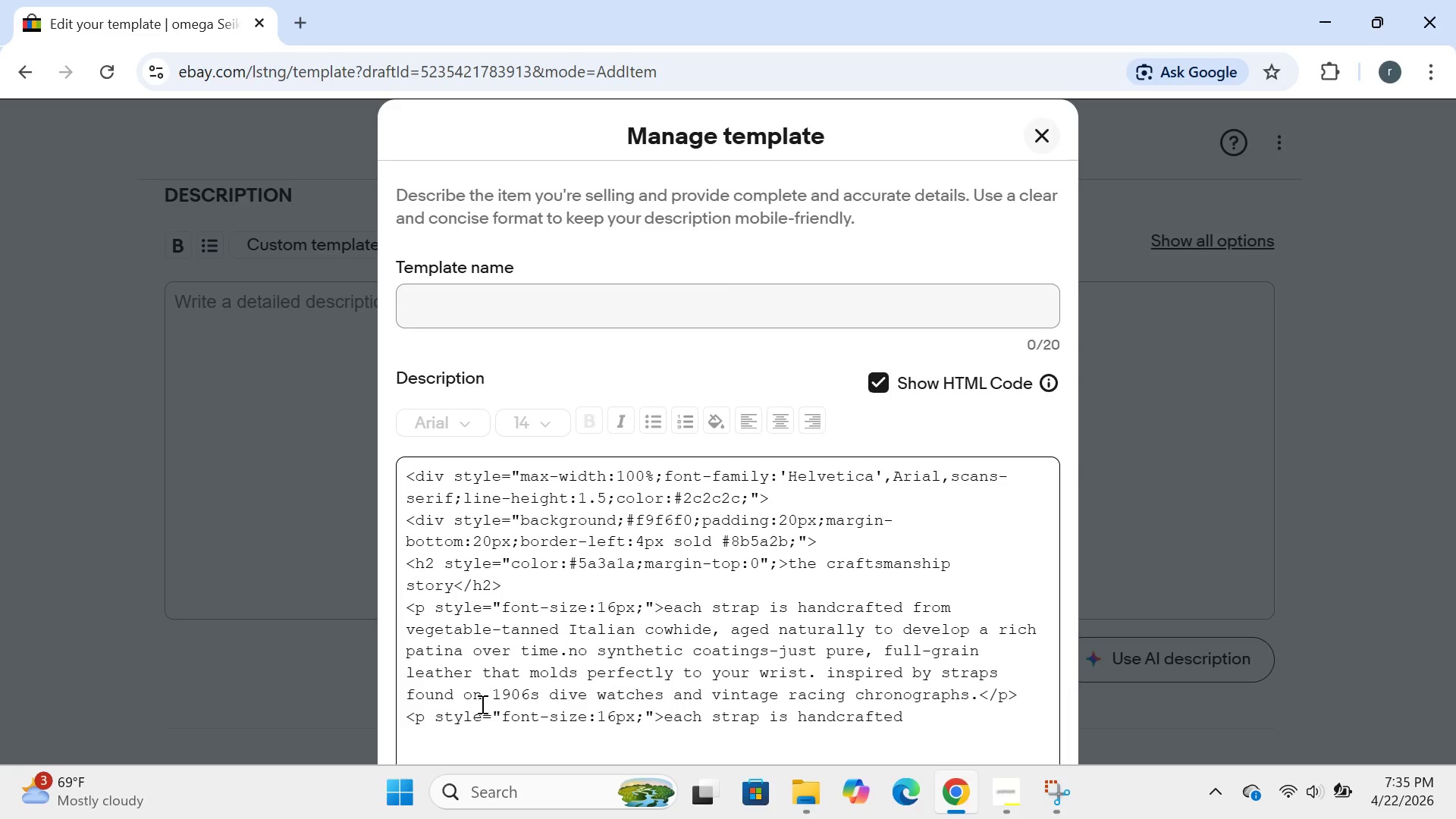 
wait(73.61)
 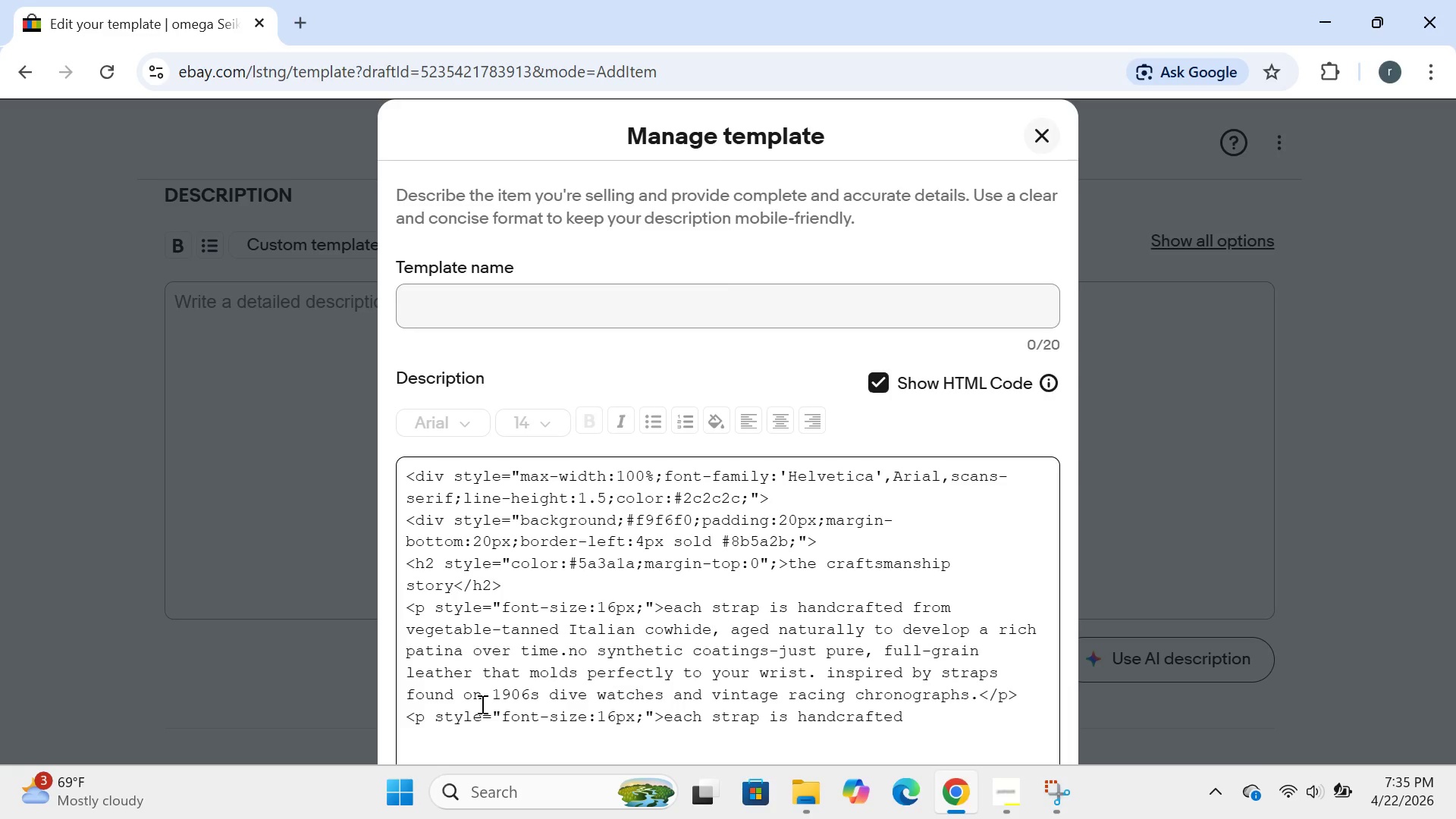 
left_click([481, 704])
 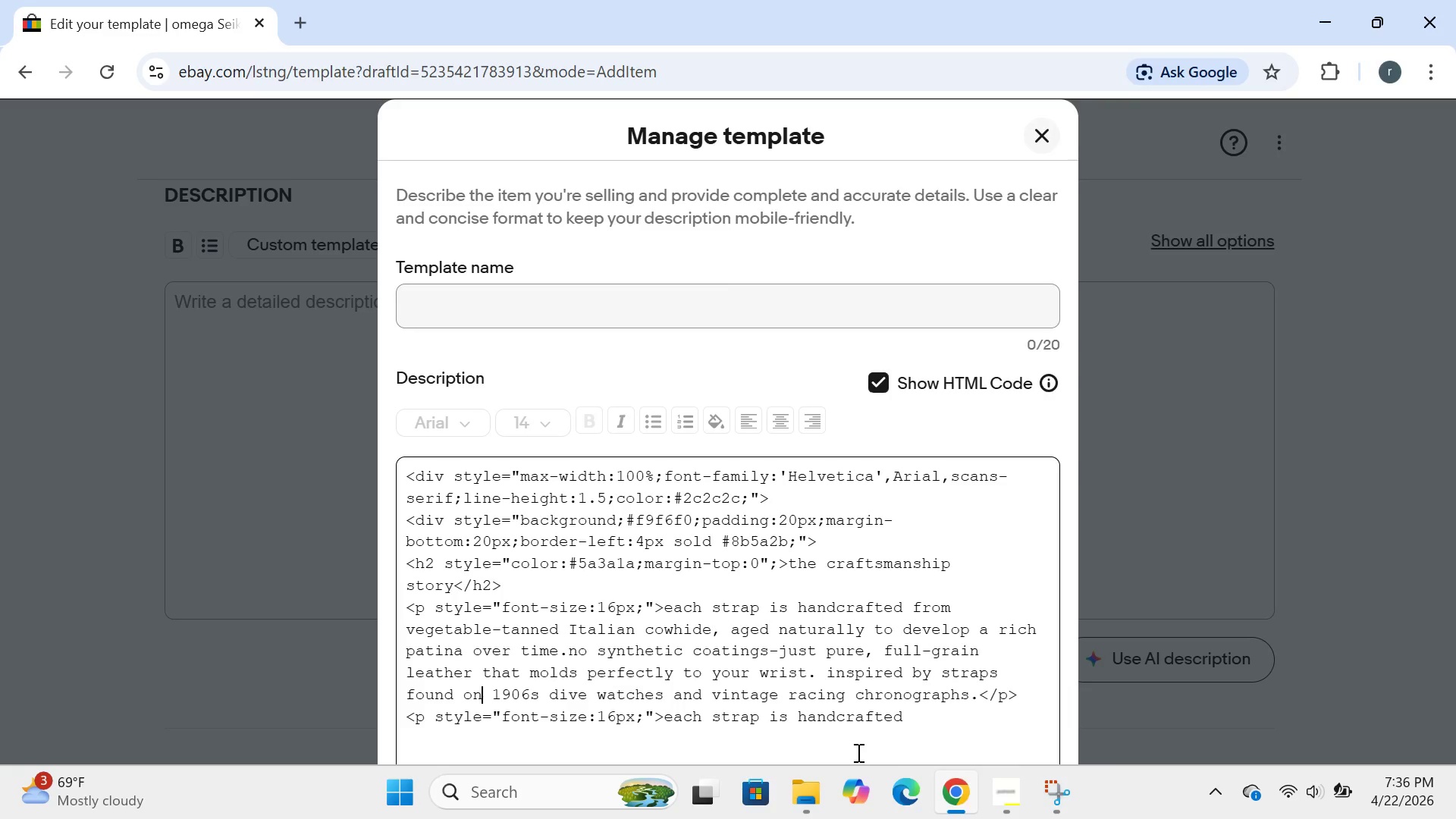 
left_click([928, 719])
 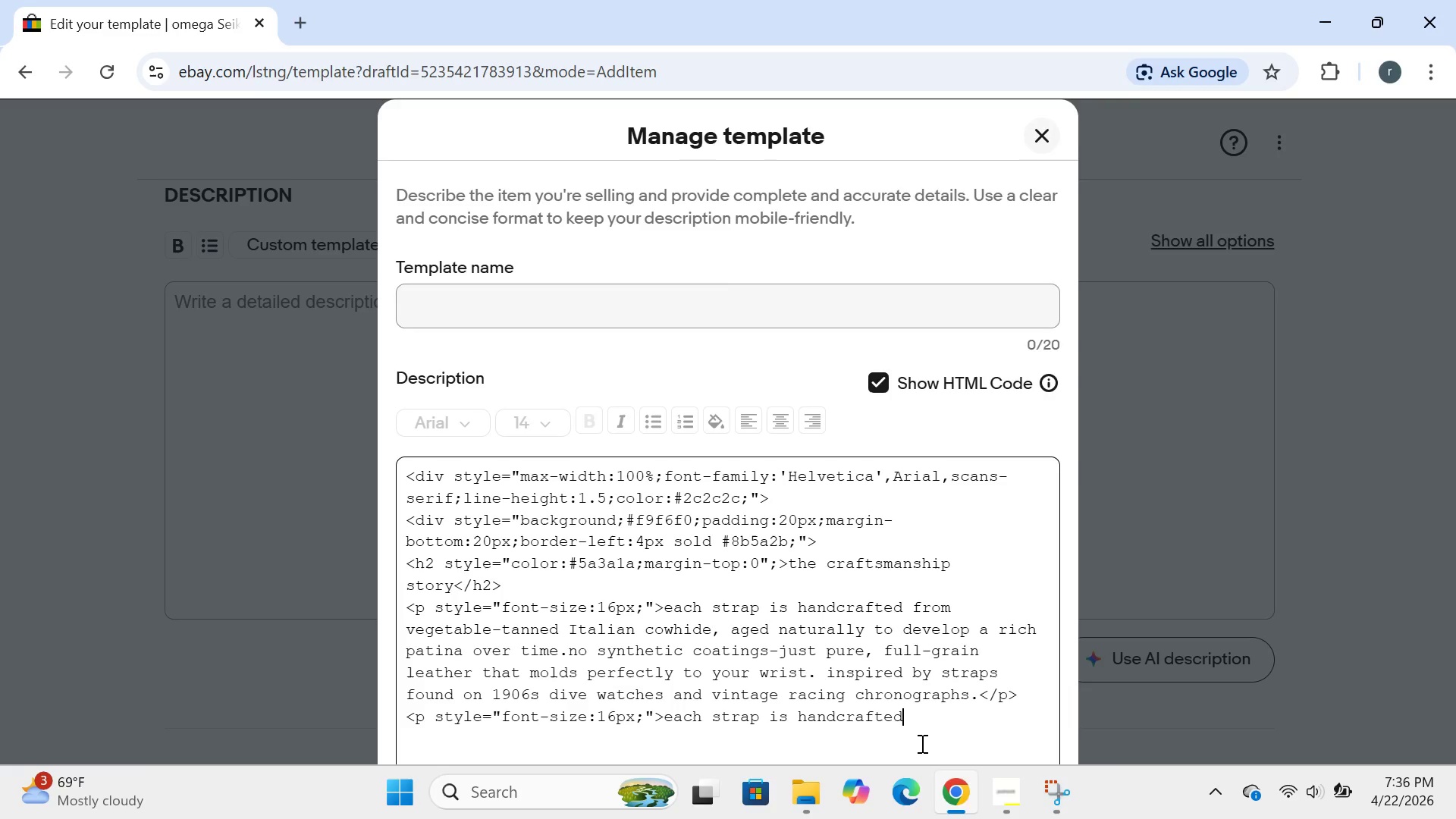 
wait(44.47)
 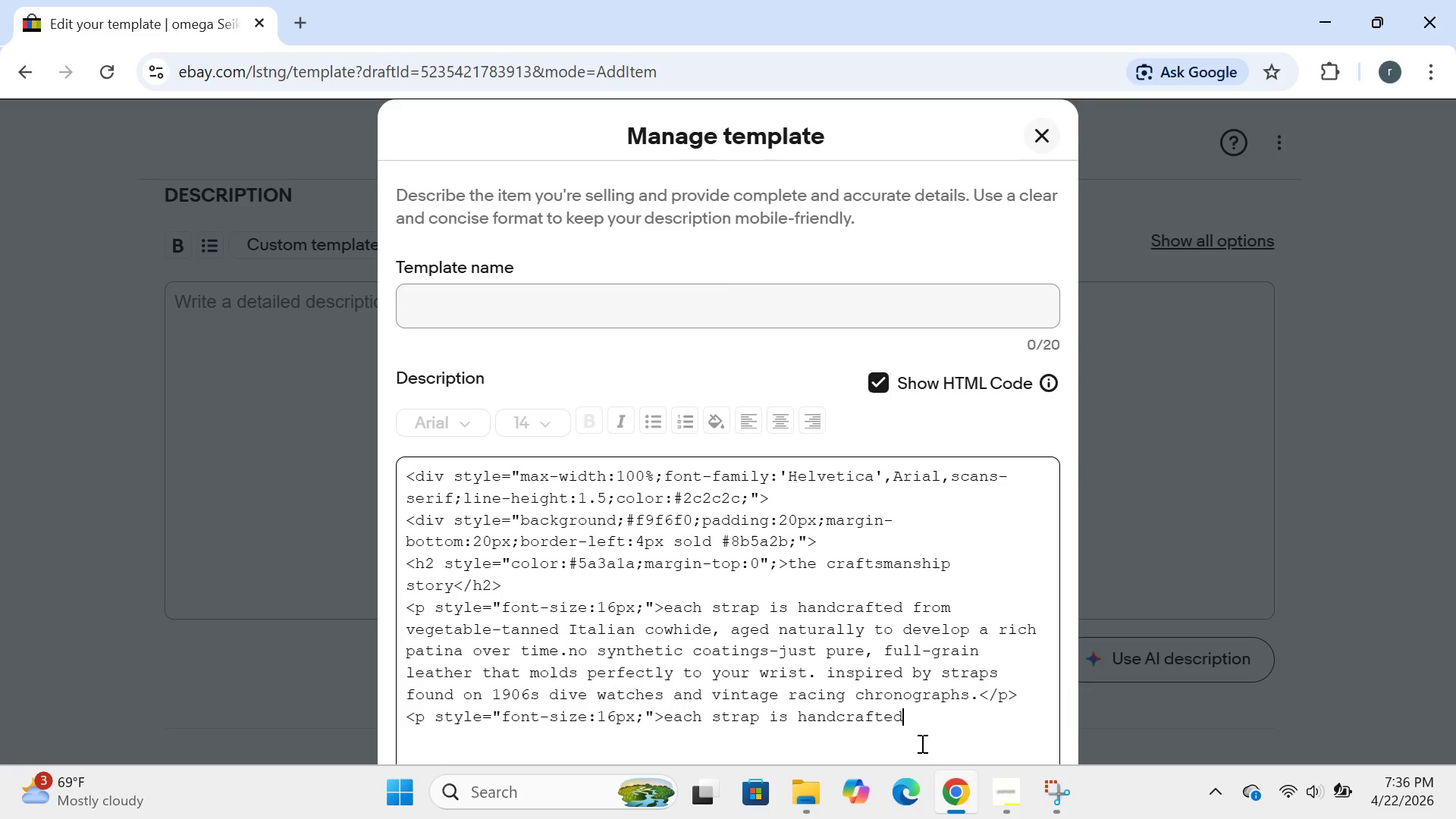 
key(Backspace)
key(Backspace)
key(Backspace)
key(Backspace)
key(Backspace)
key(Backspace)
key(Backspace)
key(Backspace)
key(Backspace)
key(Backspace)
key(Backspace)
key(Backspace)
key(Backspace)
key(Backspace)
key(Backspace)
key(Backspace)
key(Backspace)
key(Backspace)
key(Backspace)
key(Backspace)
key(Backspace)
key(Backspace)
key(Backspace)
key(Backspace)
key(Backspace)
type(your strap is cut )
 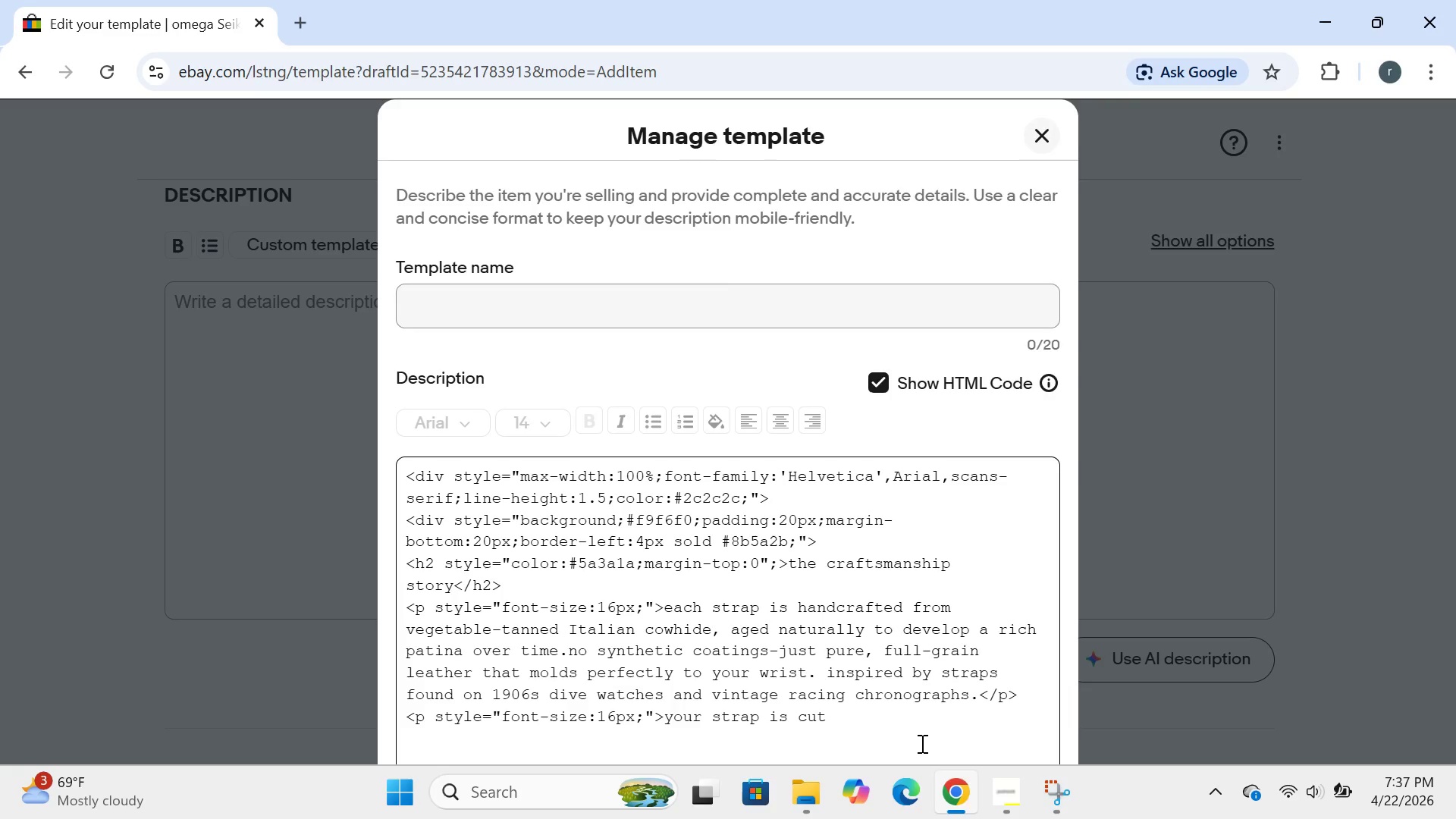 
wait(19.61)
 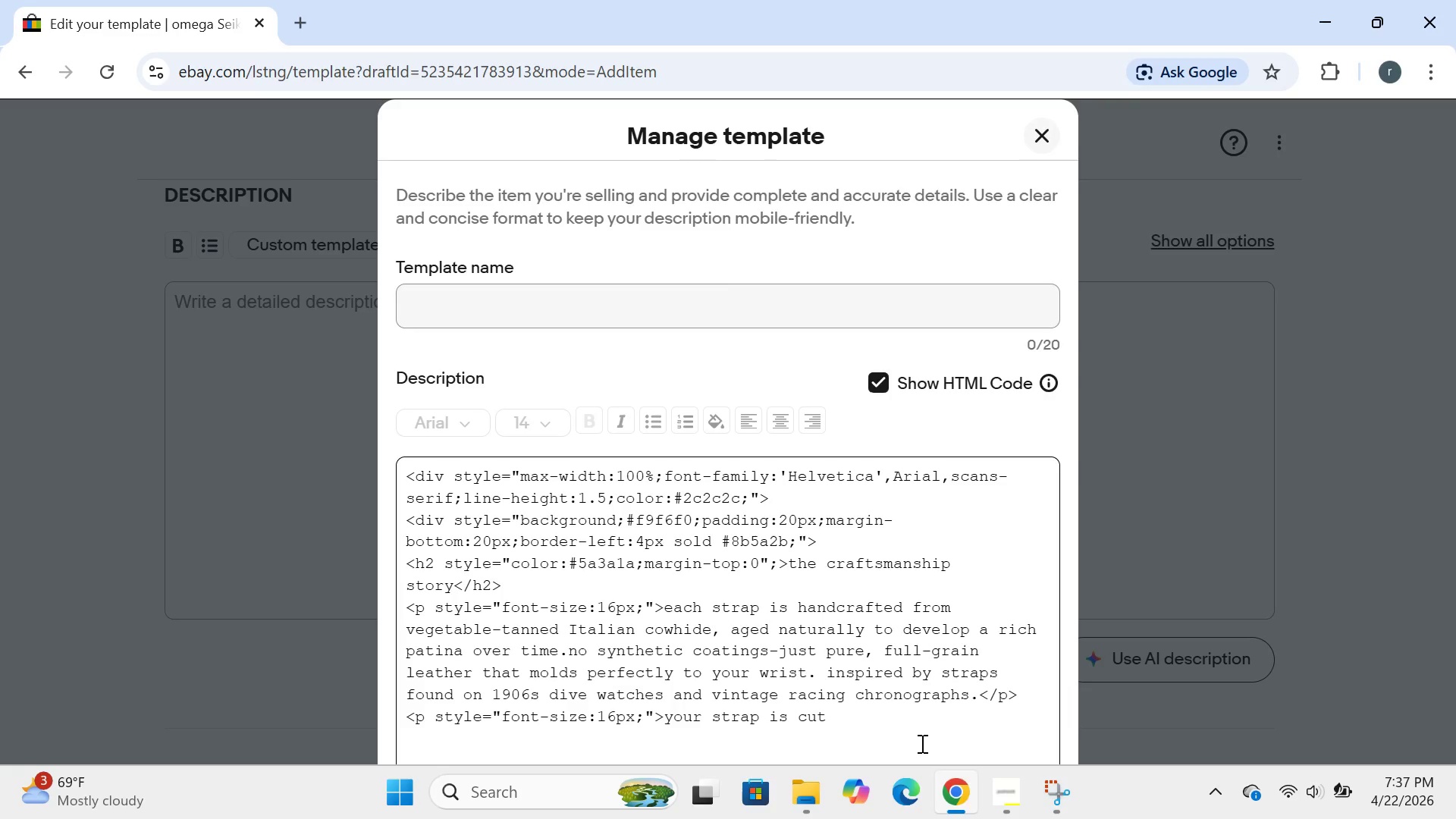 
key(Backspace)
type(,burnished )
key(Backspace)
type(, and )
 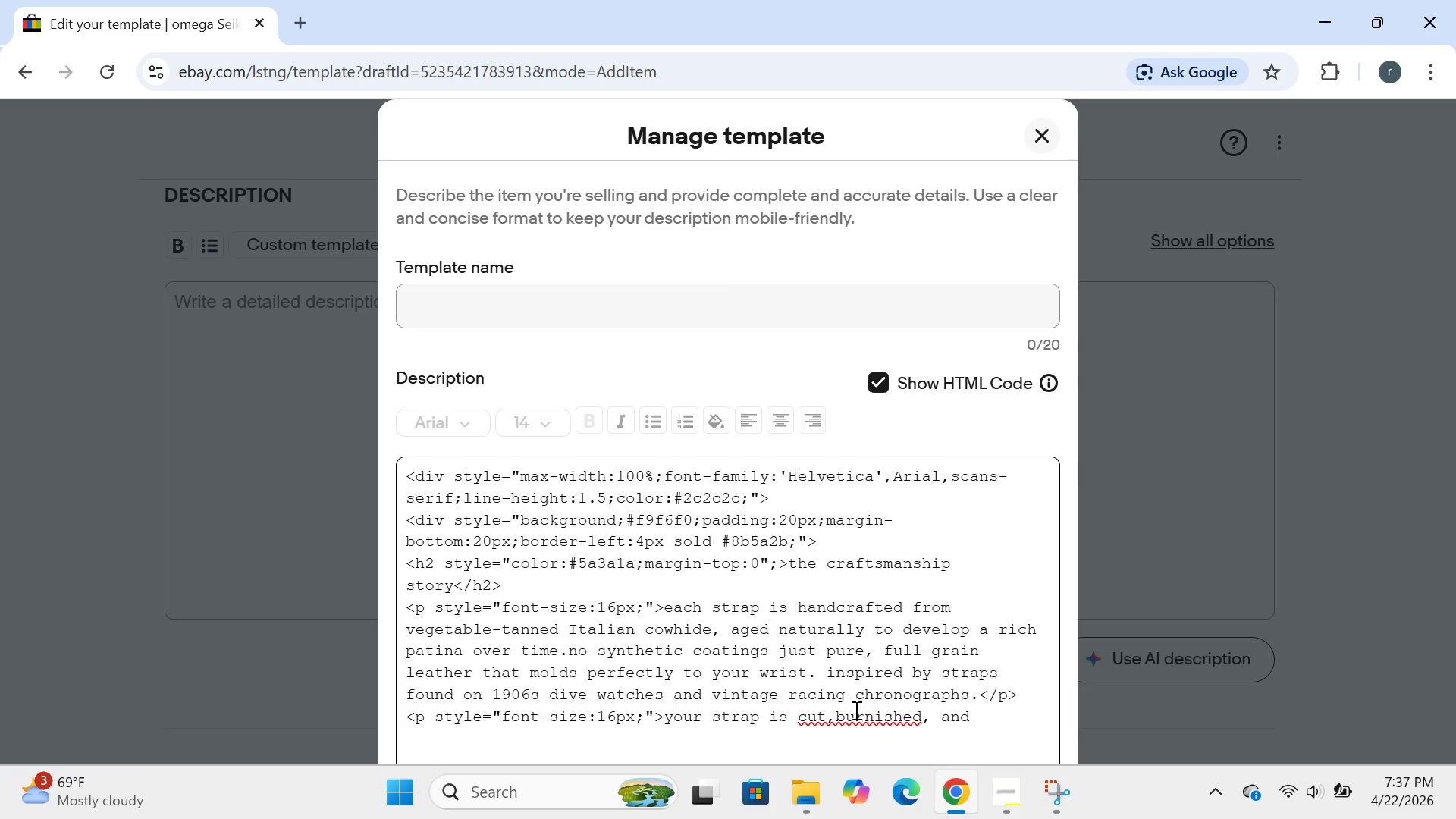 
left_click([833, 720])
 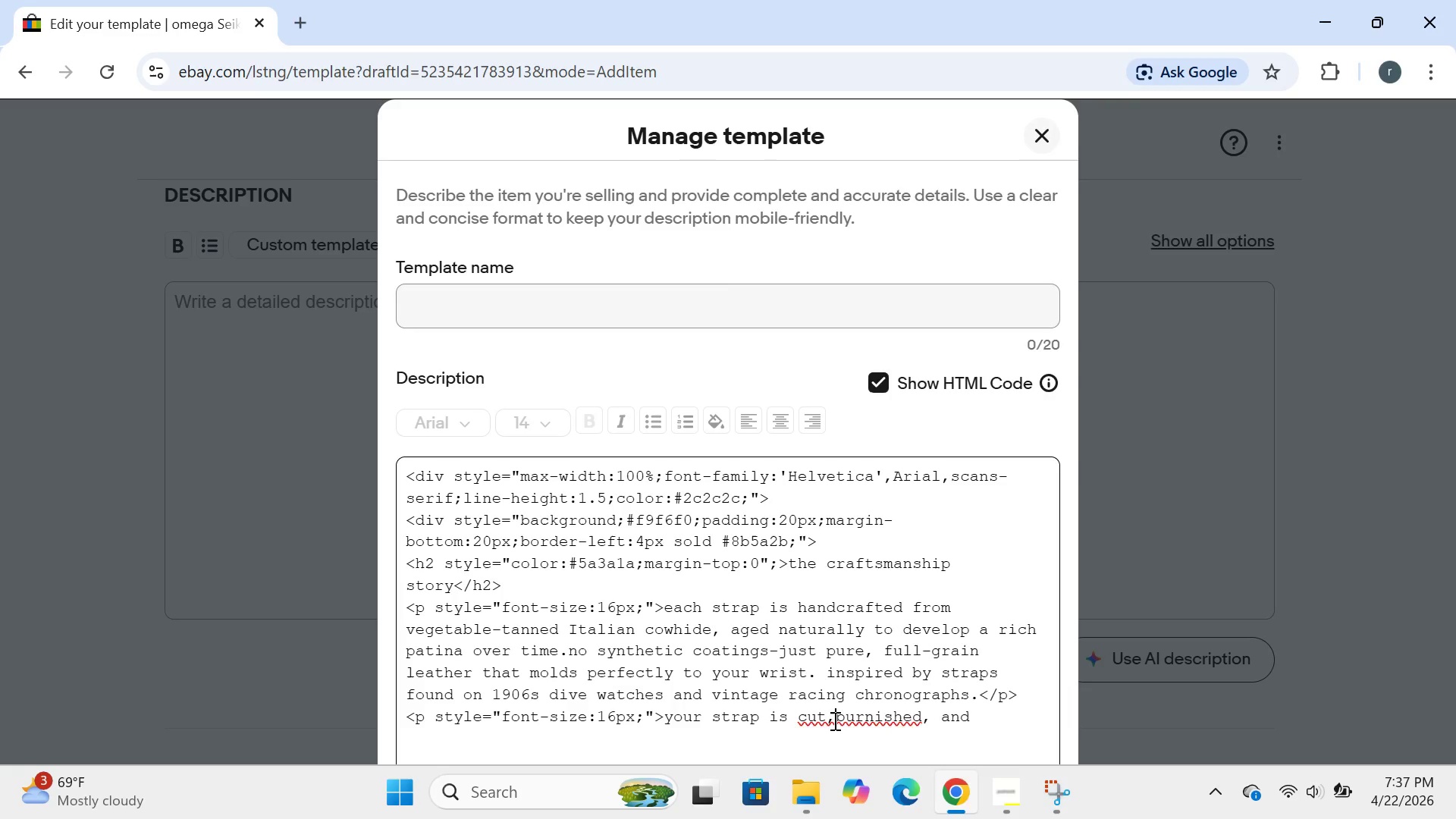 
key(Space)
 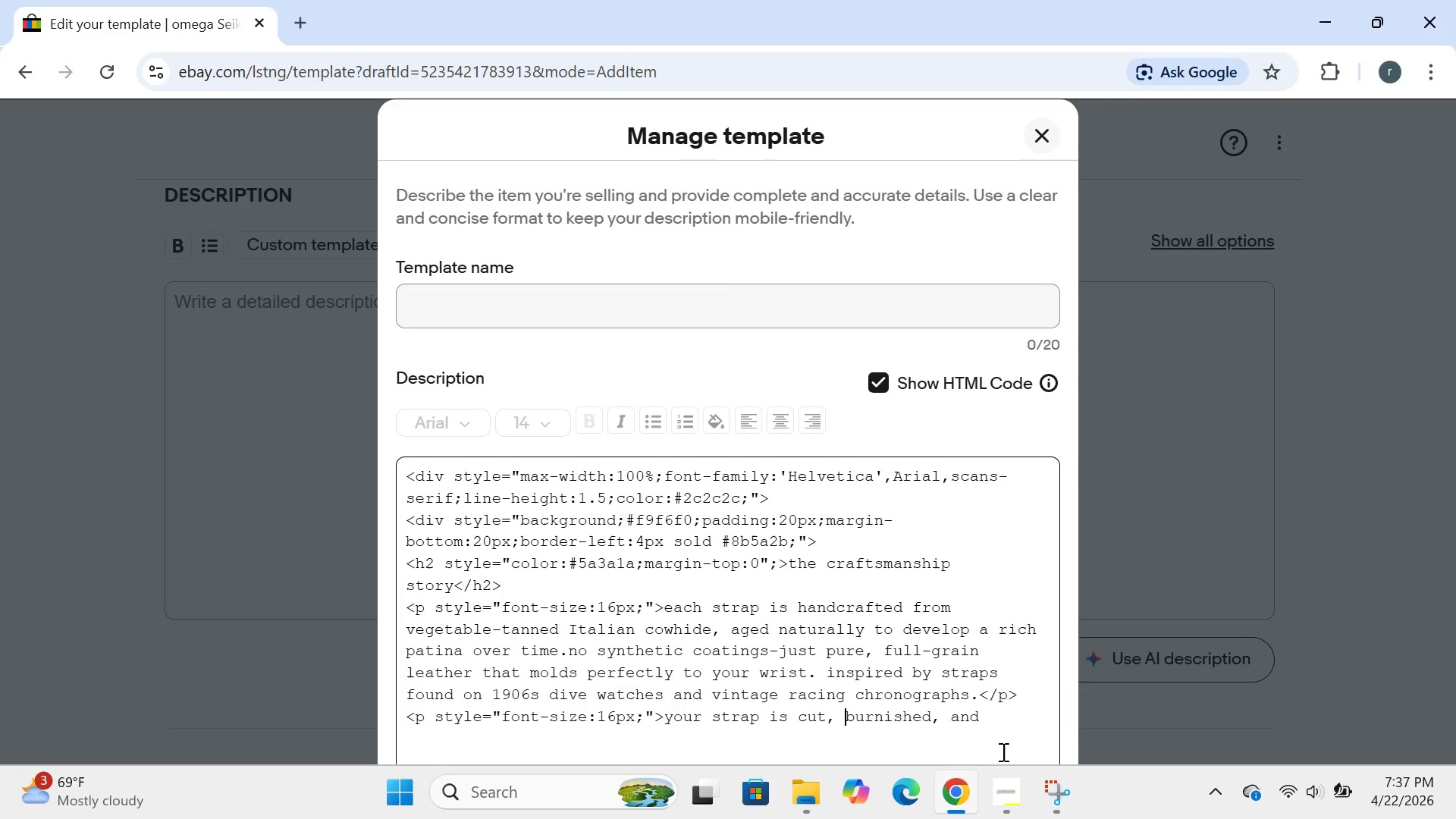 
left_click([993, 727])
 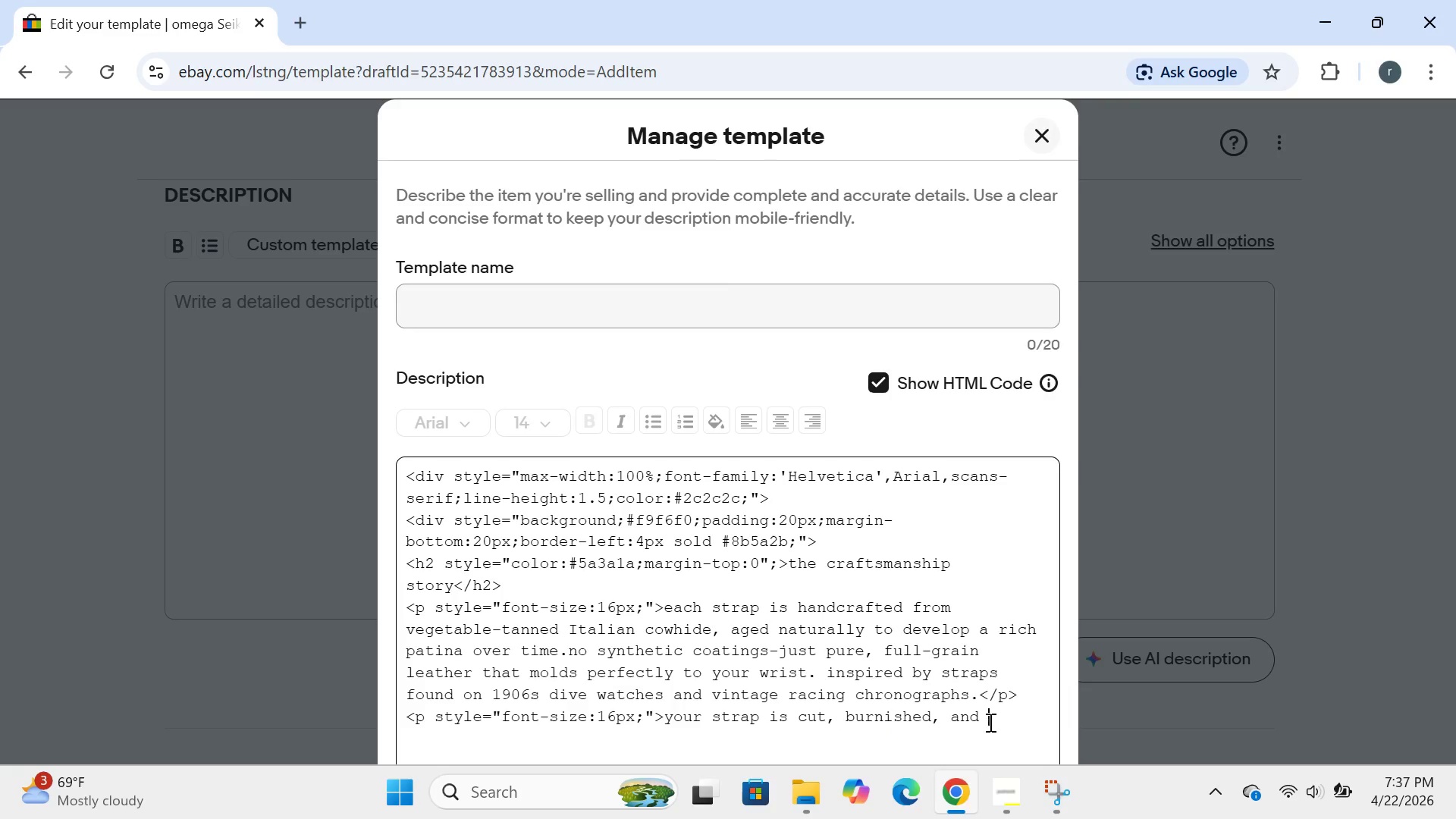 
left_click([988, 720])
 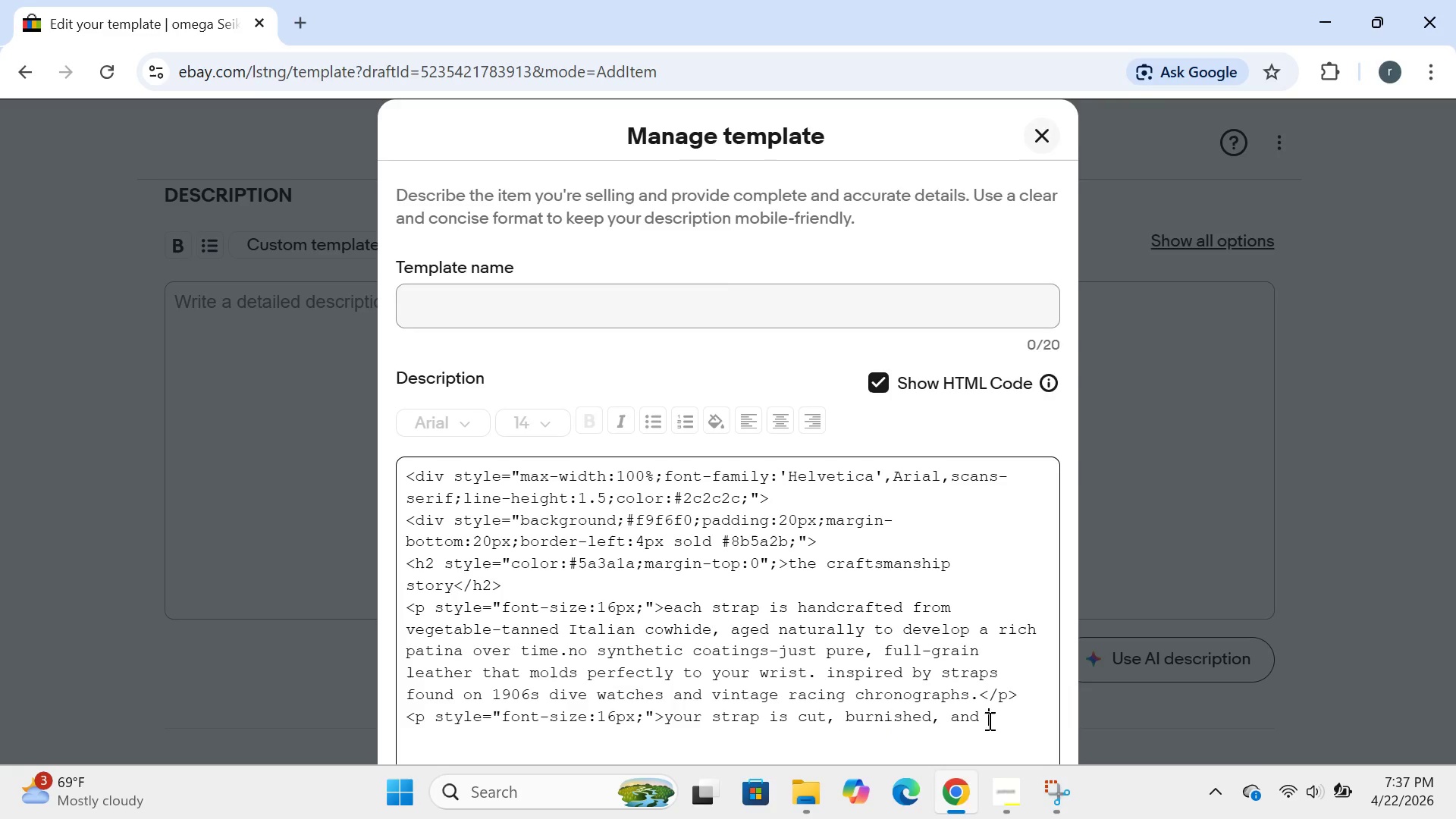 
type(stitched by a singlr ar)
key(Backspace)
key(Backspace)
key(Backspace)
key(Backspace)
type(e artisan .we reject mass production )
key(Backspace)
type(.this )
 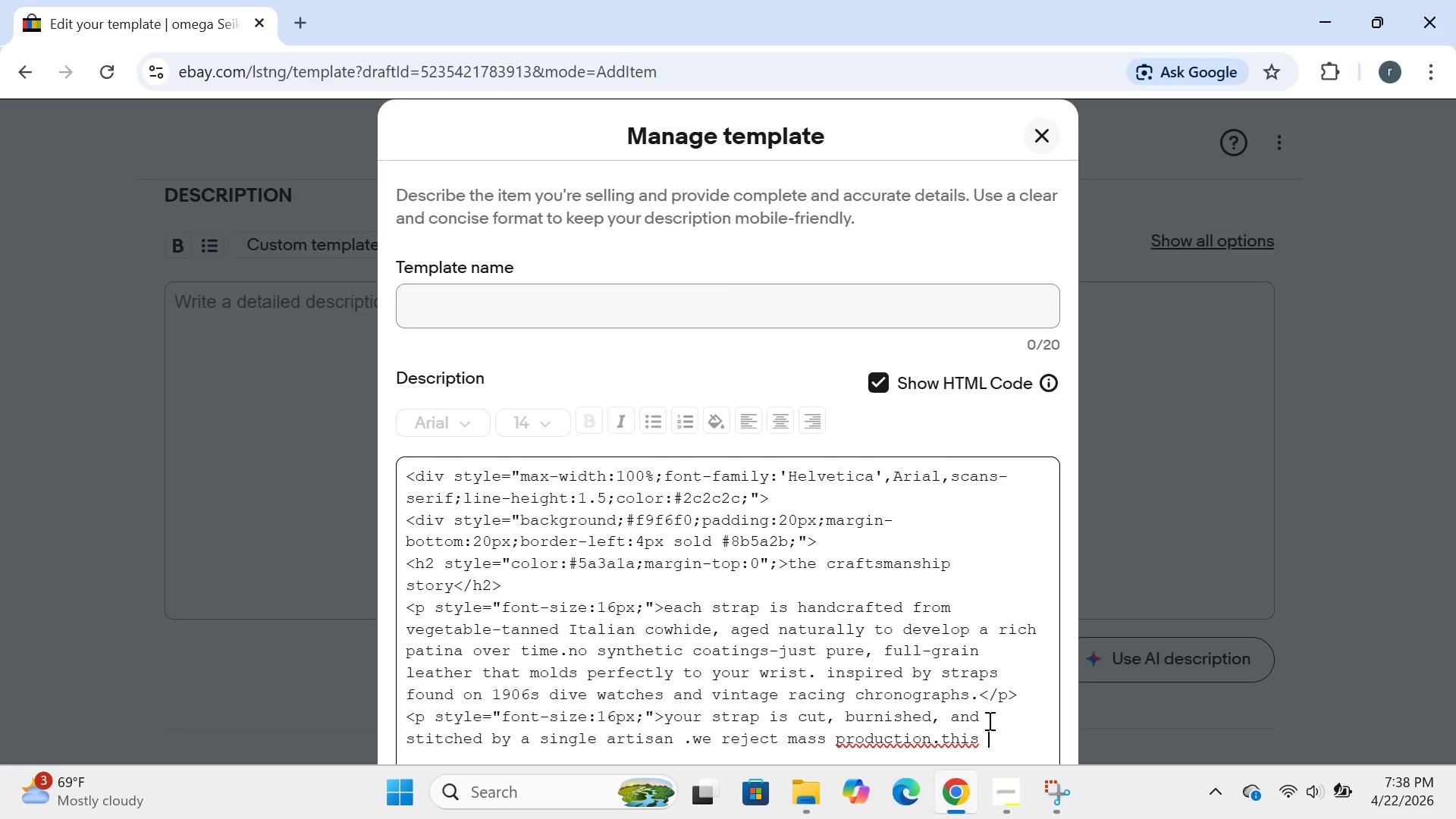 
key(ArrowLeft)
 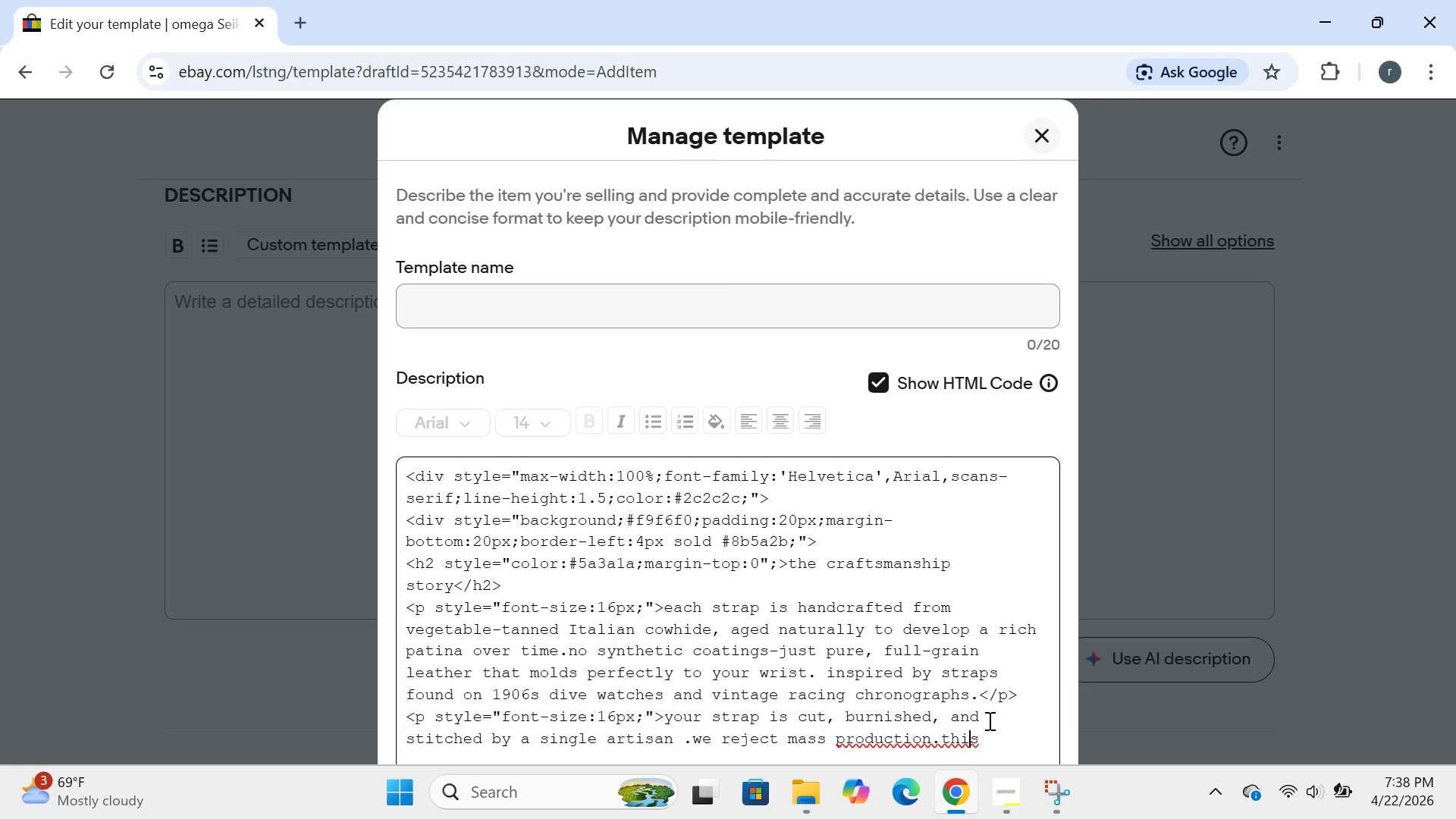 
key(ArrowLeft)
 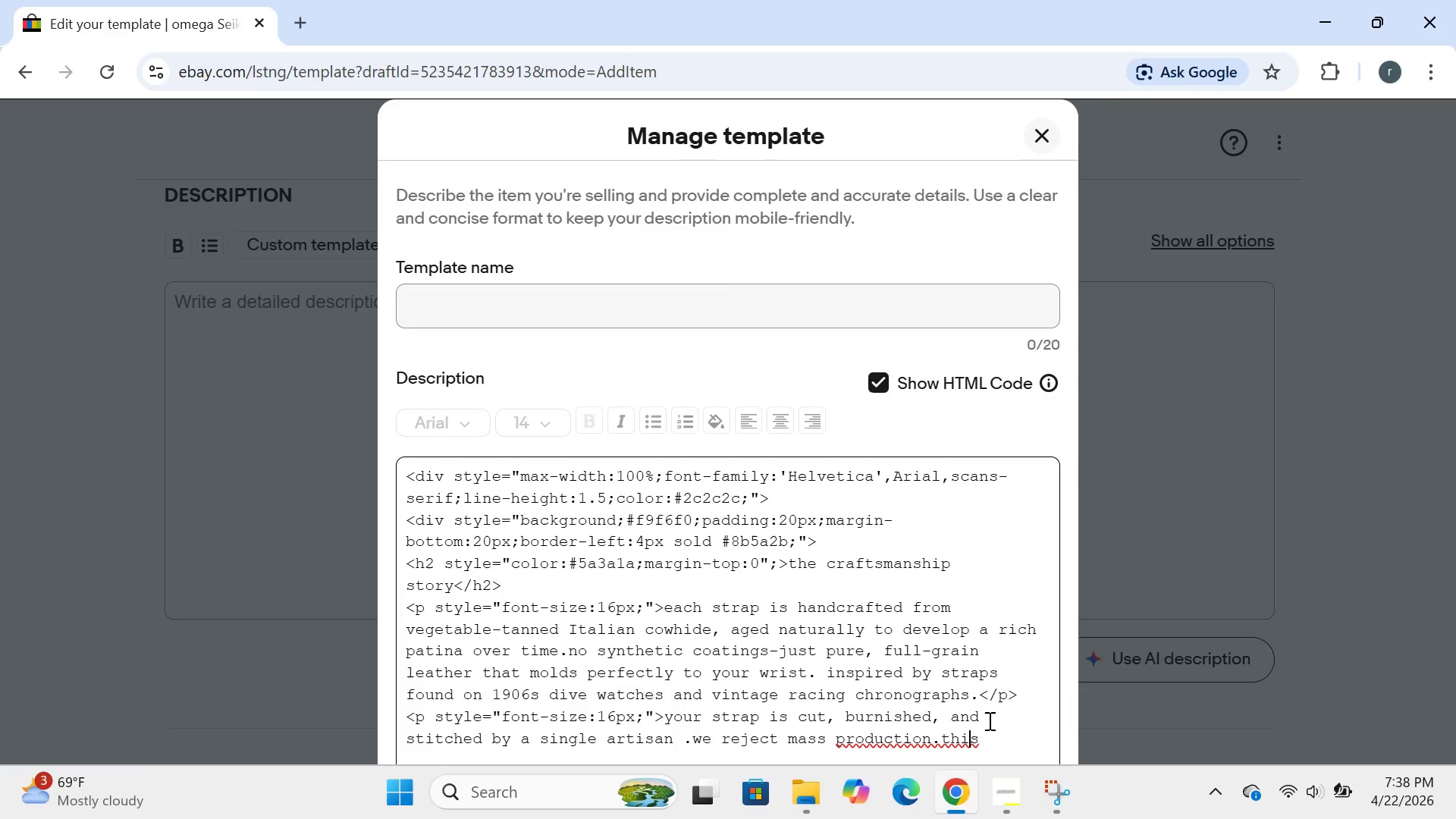 
key(ArrowLeft)
 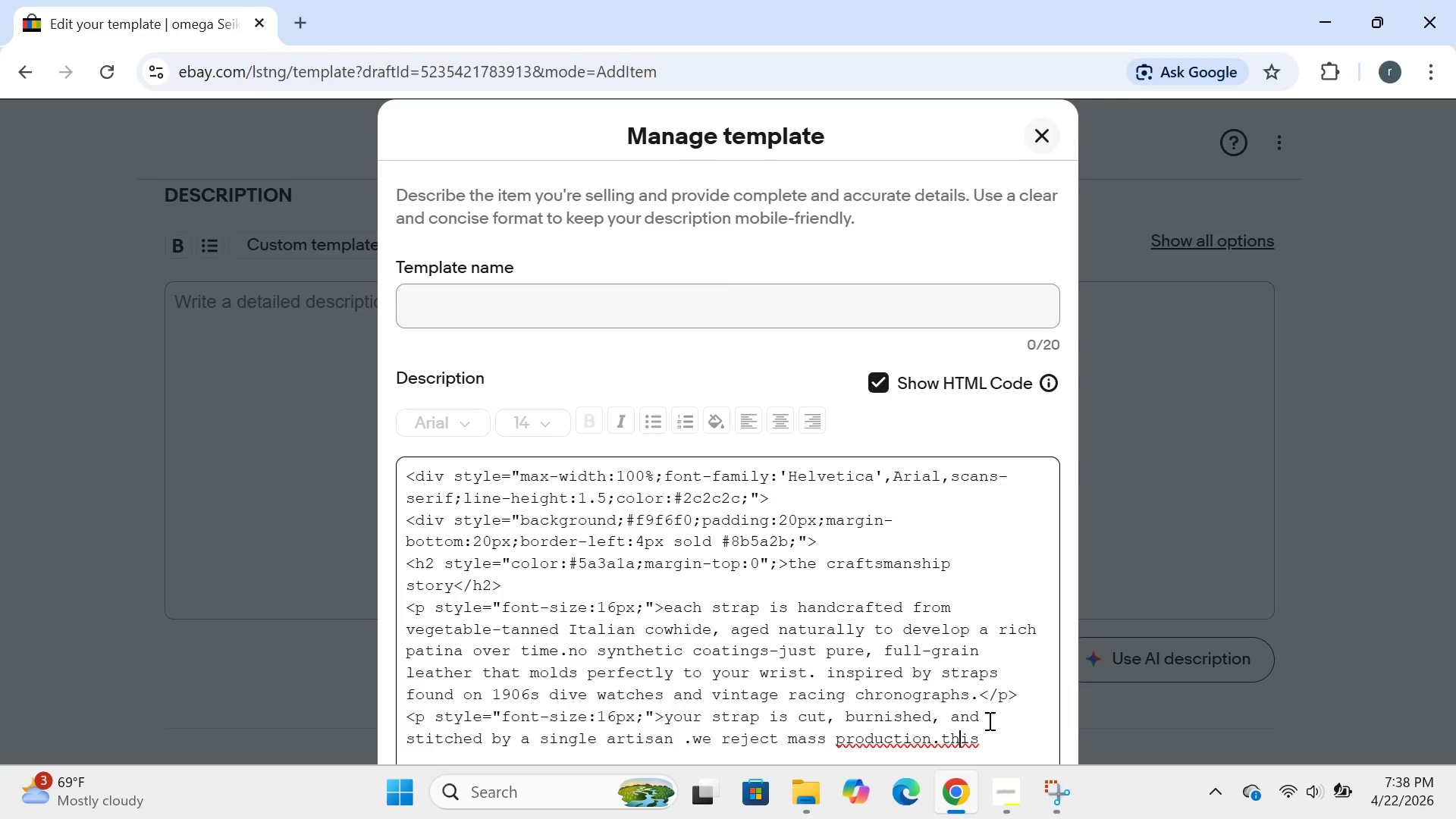 
key(ArrowLeft)
 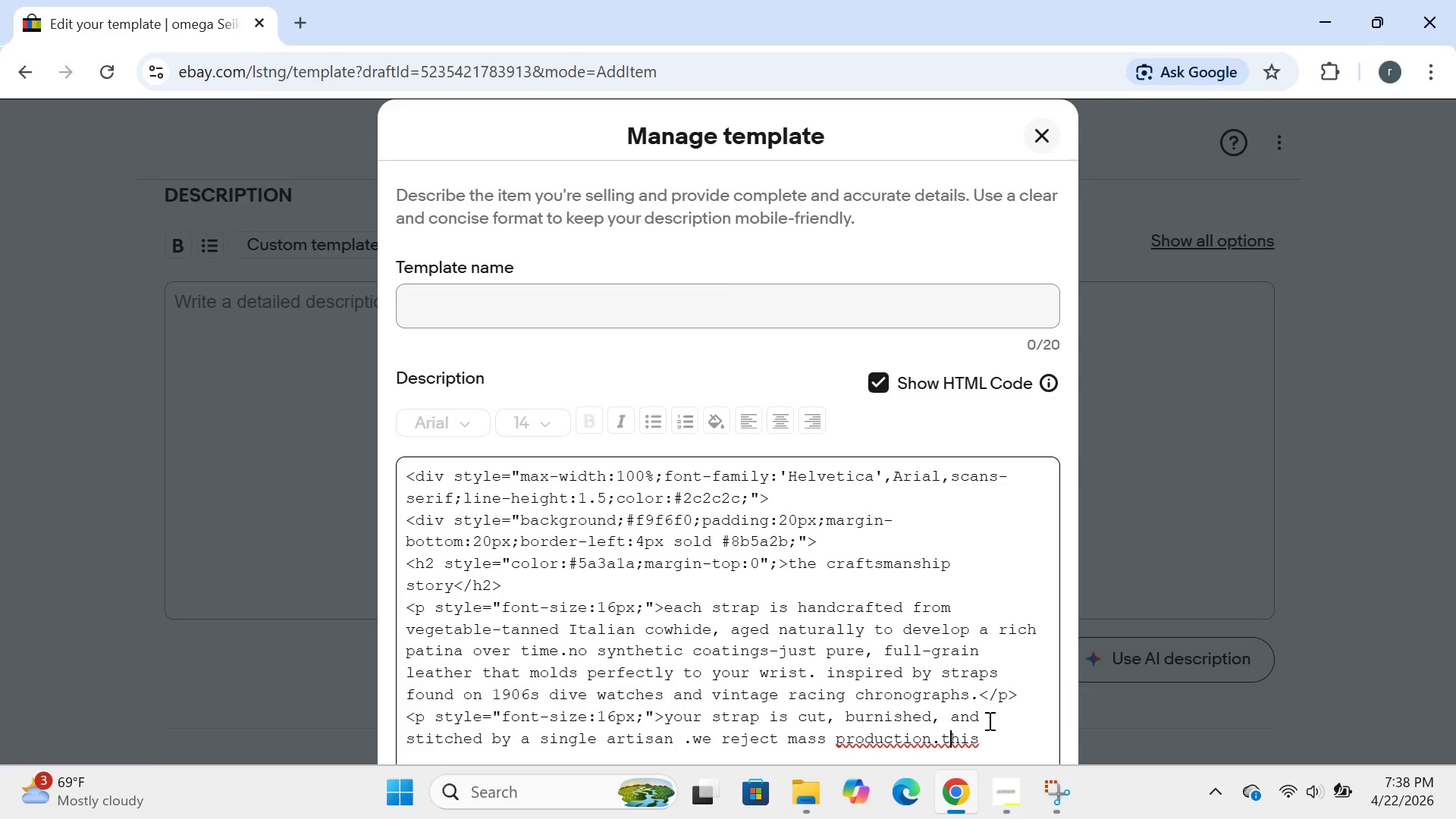 
key(ArrowLeft)
 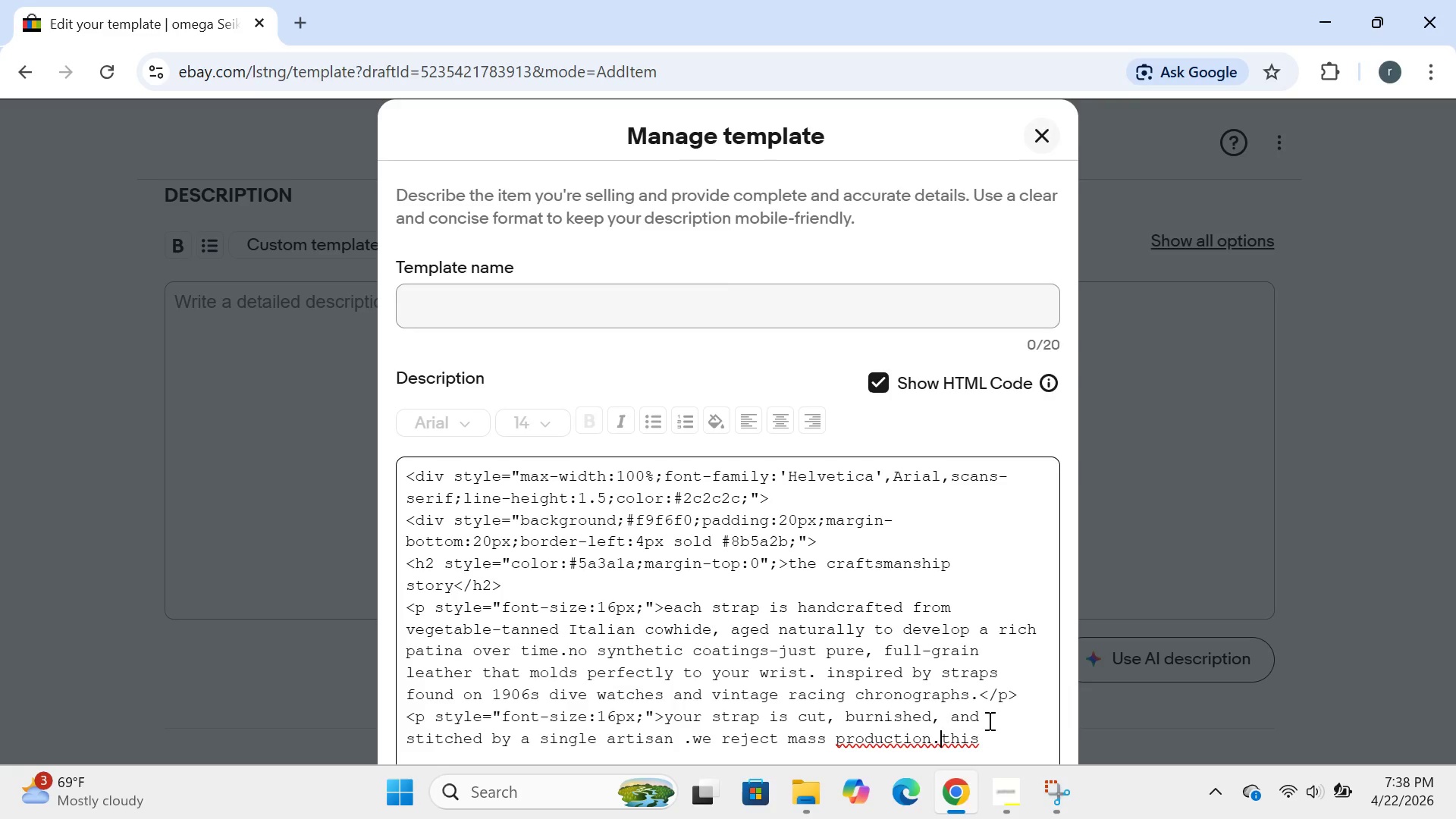 
key(Space)
 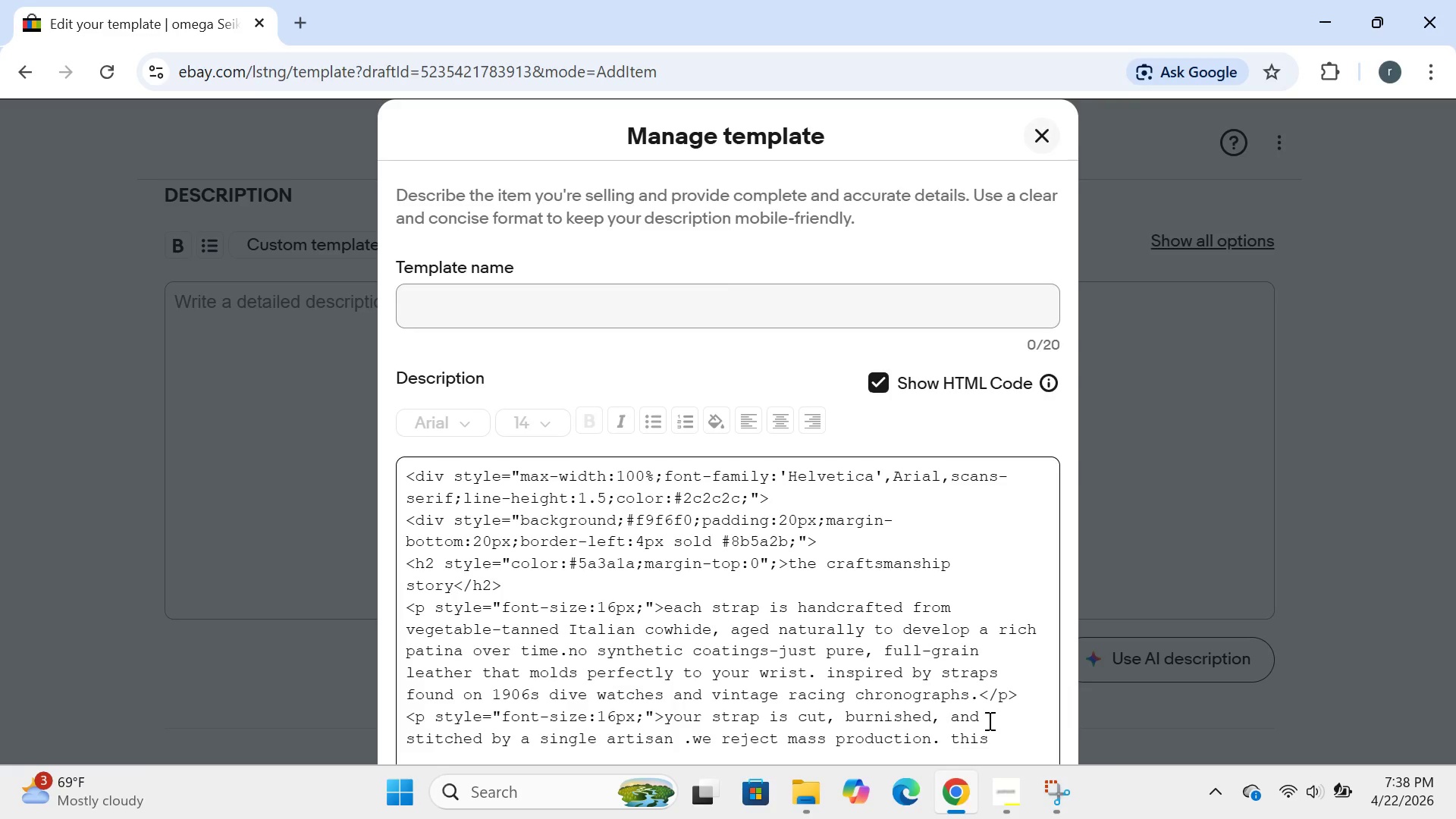 
key(ArrowRight)
 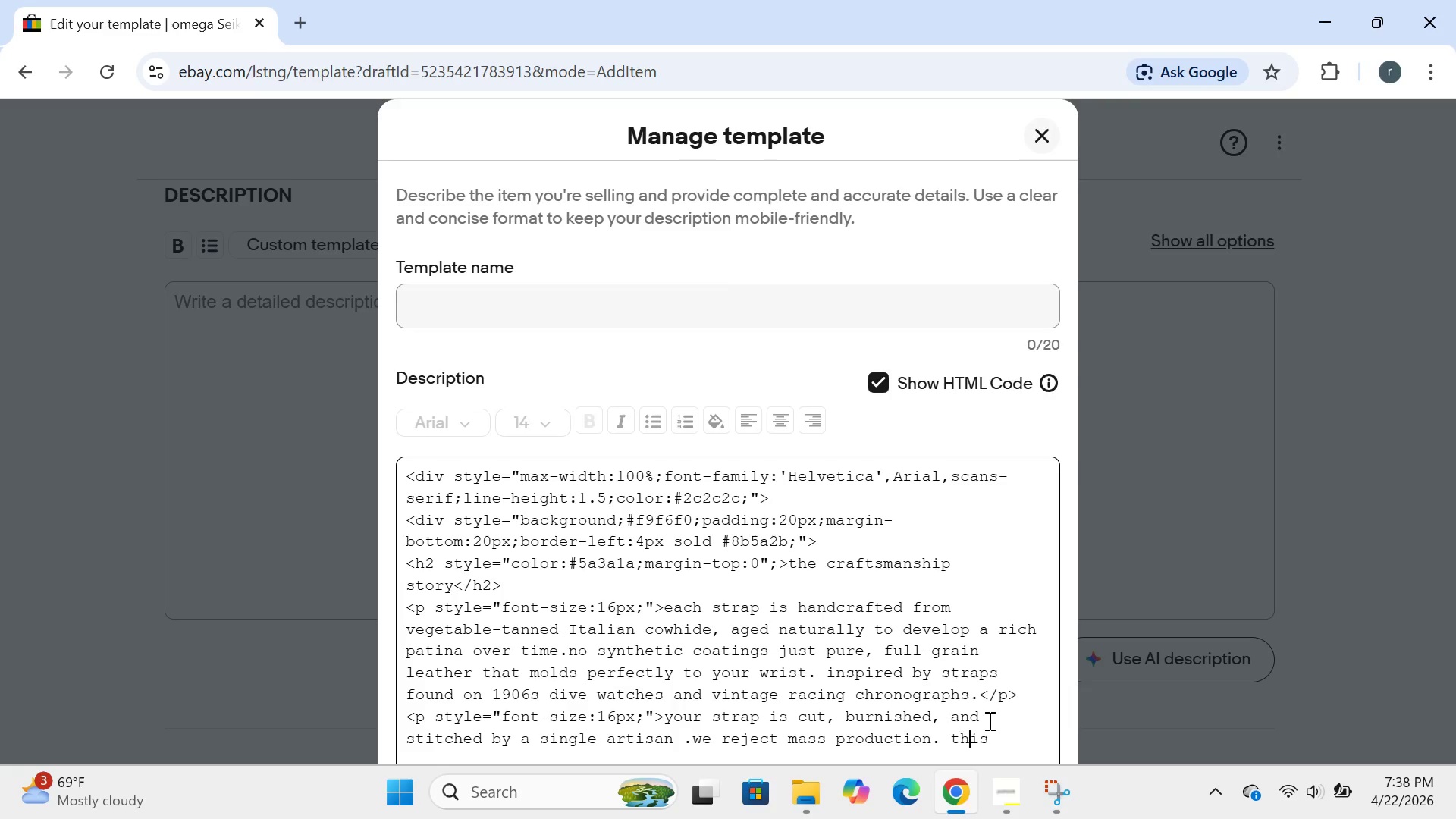 
key(ArrowRight)
 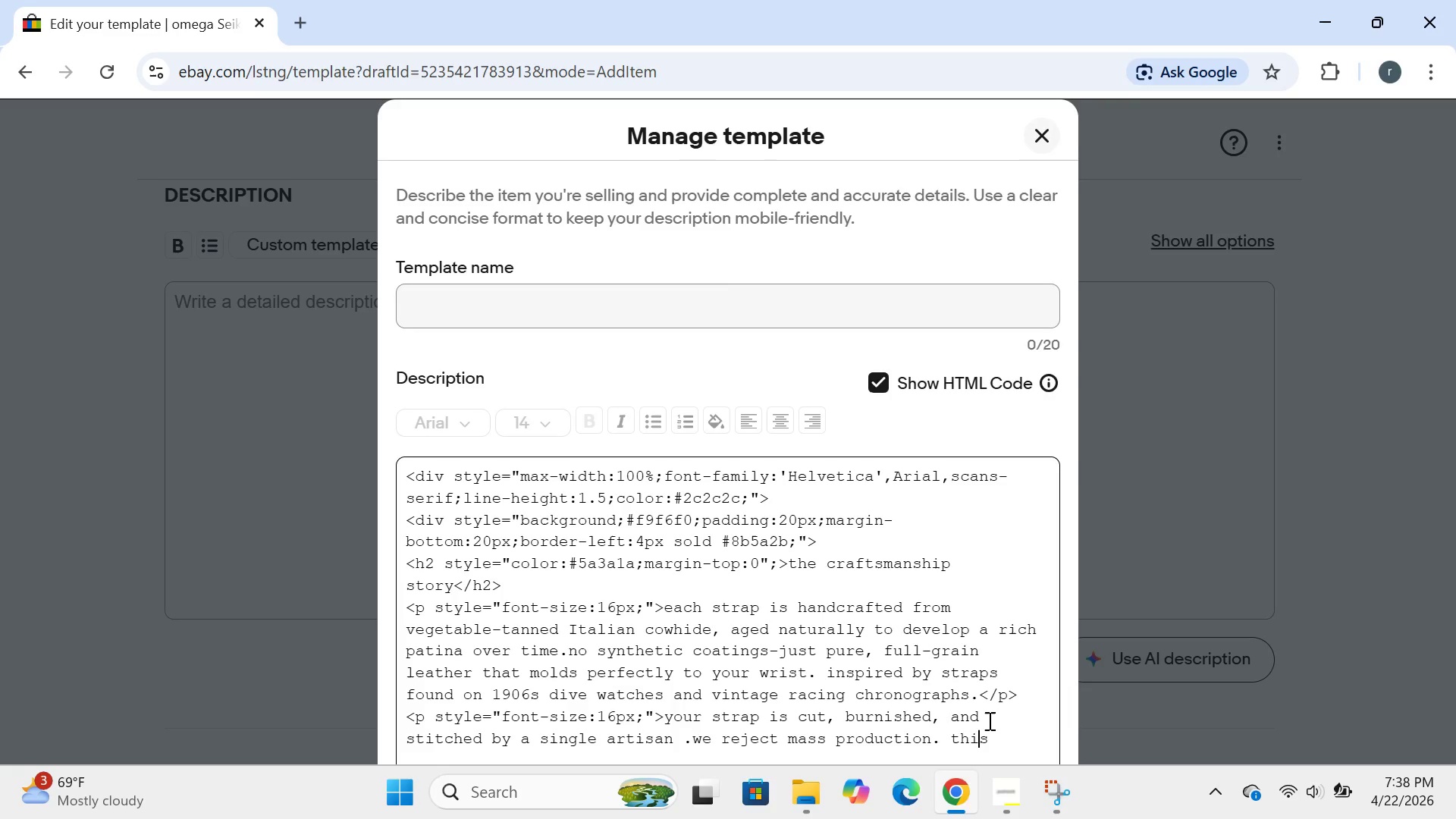 
key(ArrowRight)
 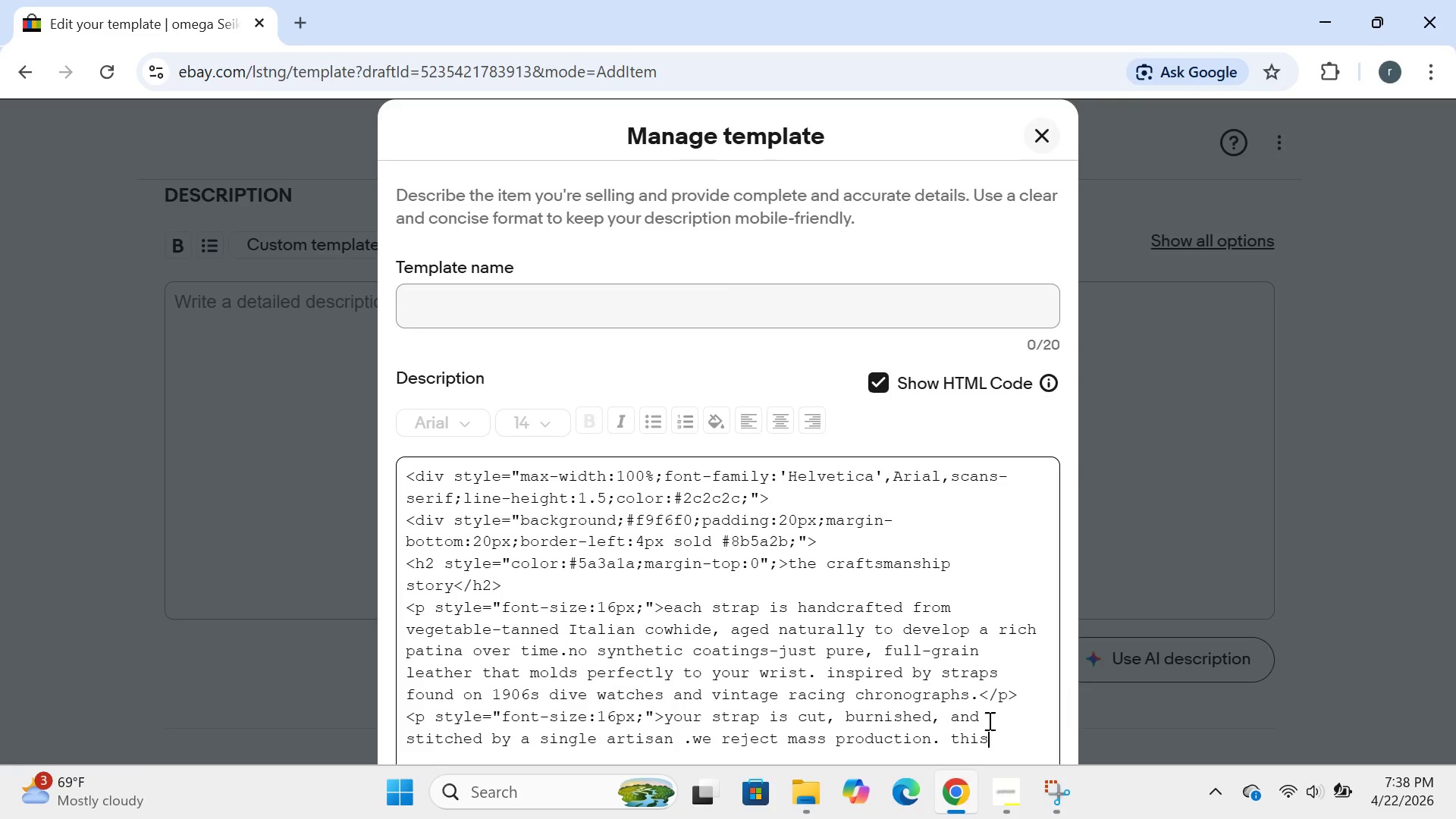 
key(ArrowRight)
 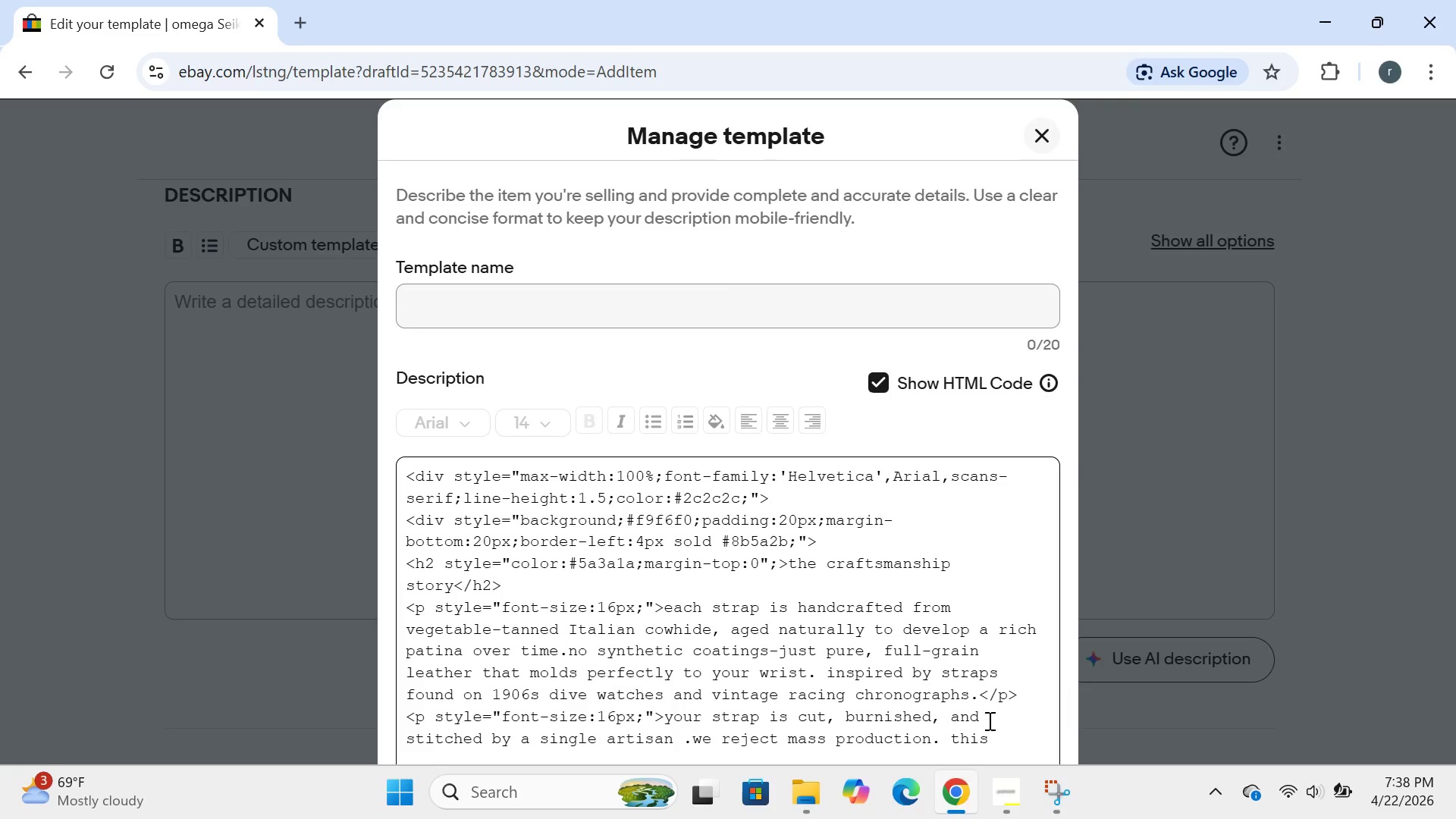 
type( is period )
key(Backspace)
type(=)
key(Backspace)
type(-correct authenticity for collectors who notice details.</p>)
 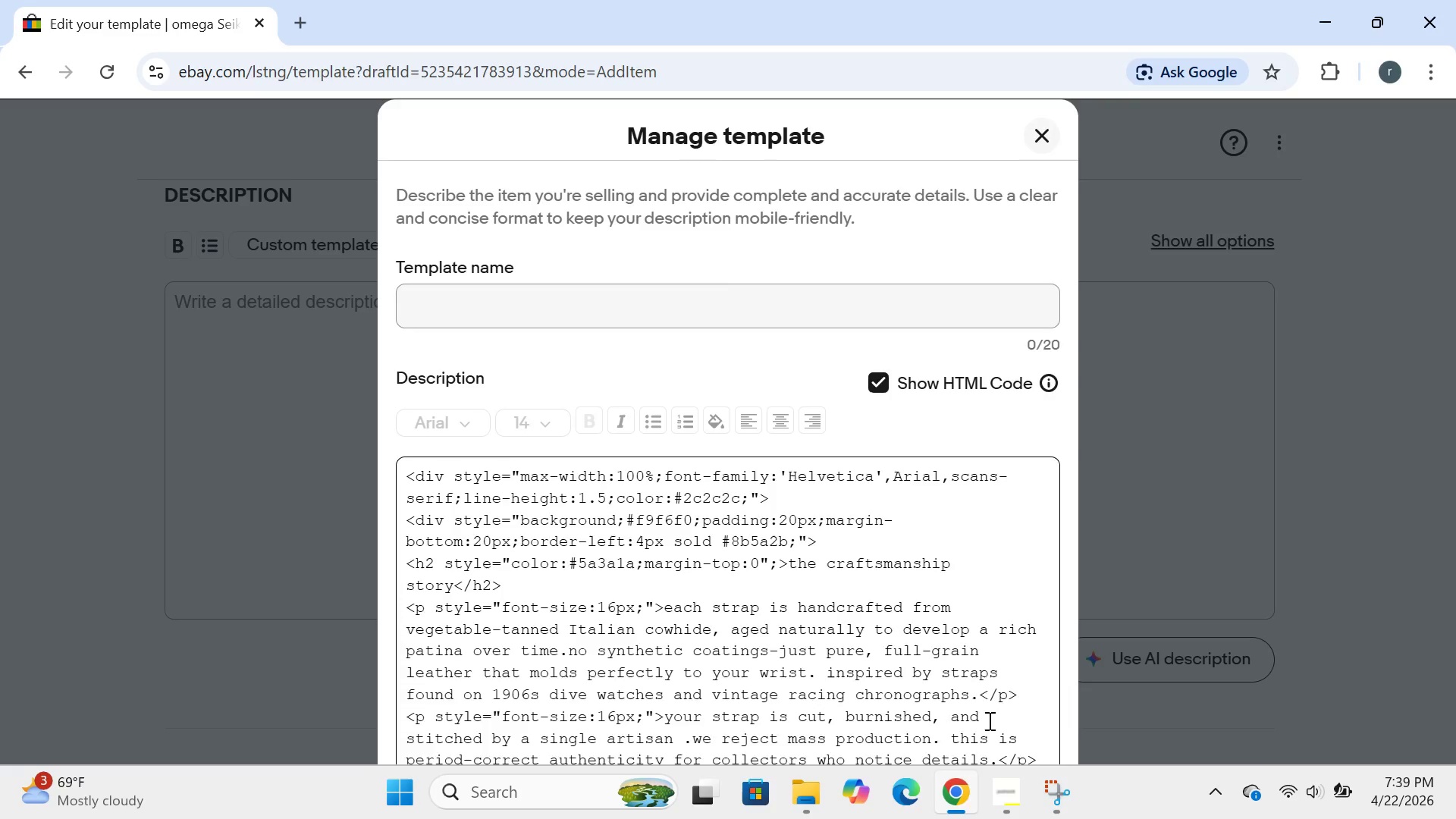 
key(Enter)
 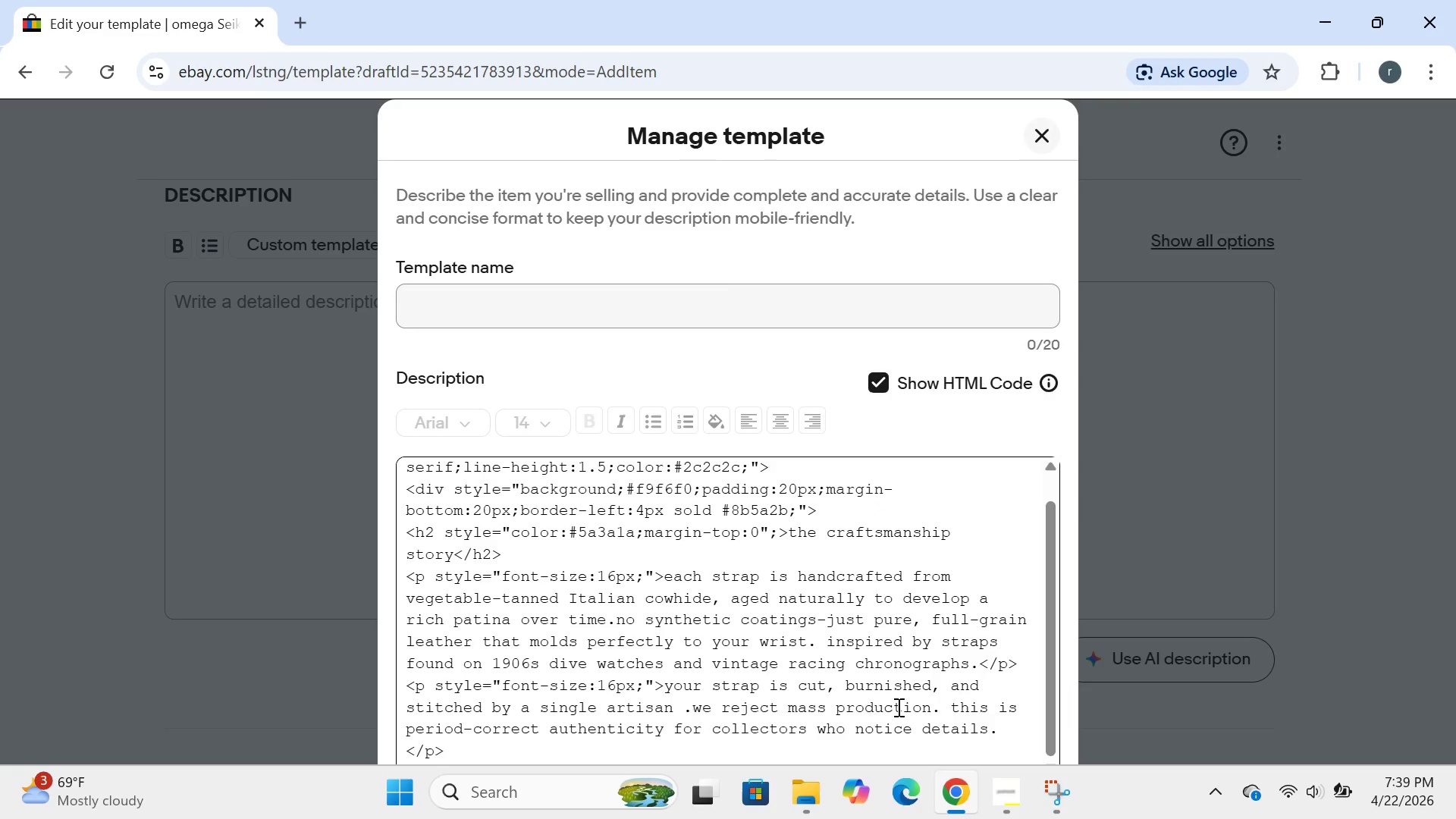 
left_click([996, 735])
 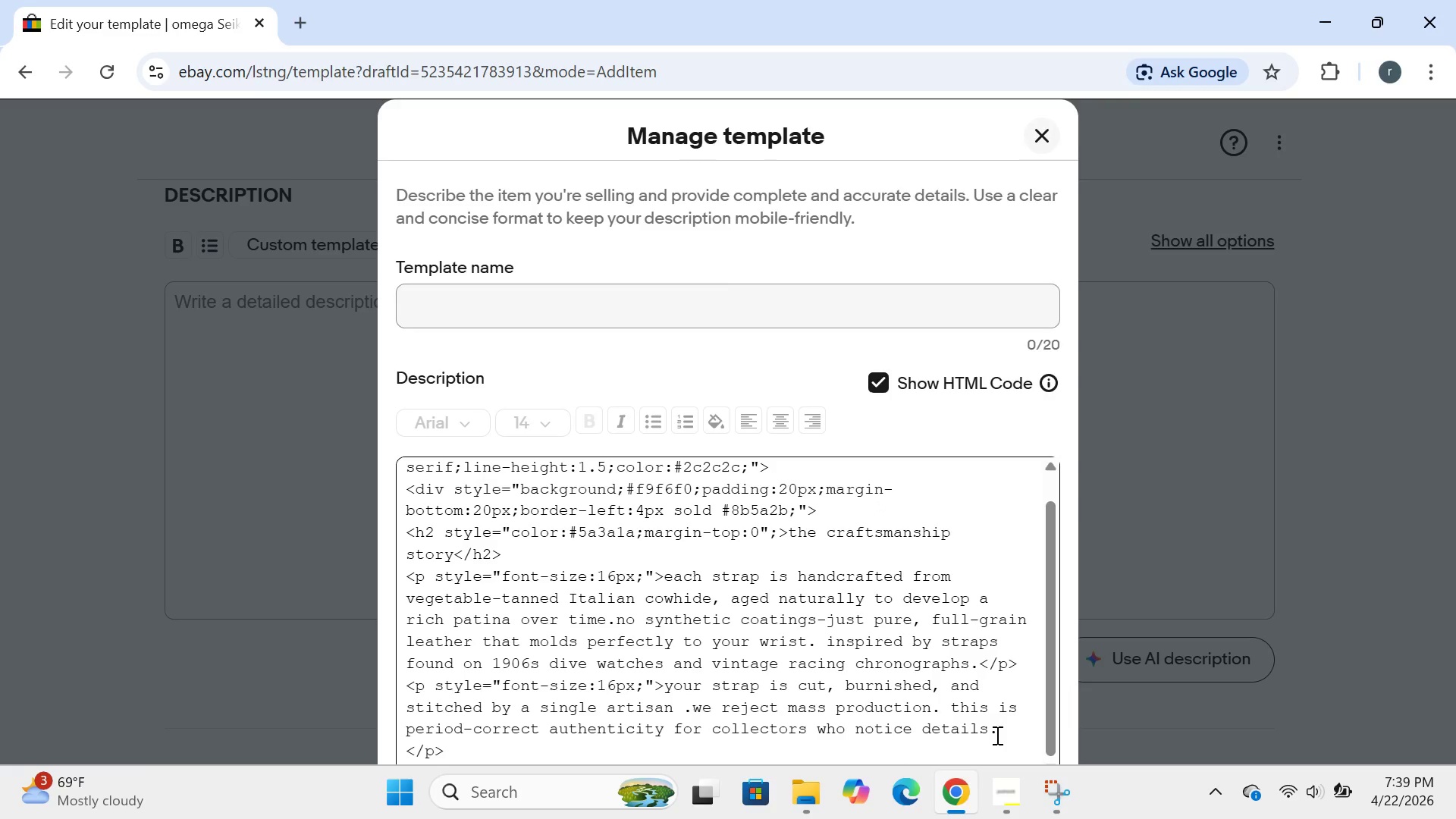 
key(Backspace)
 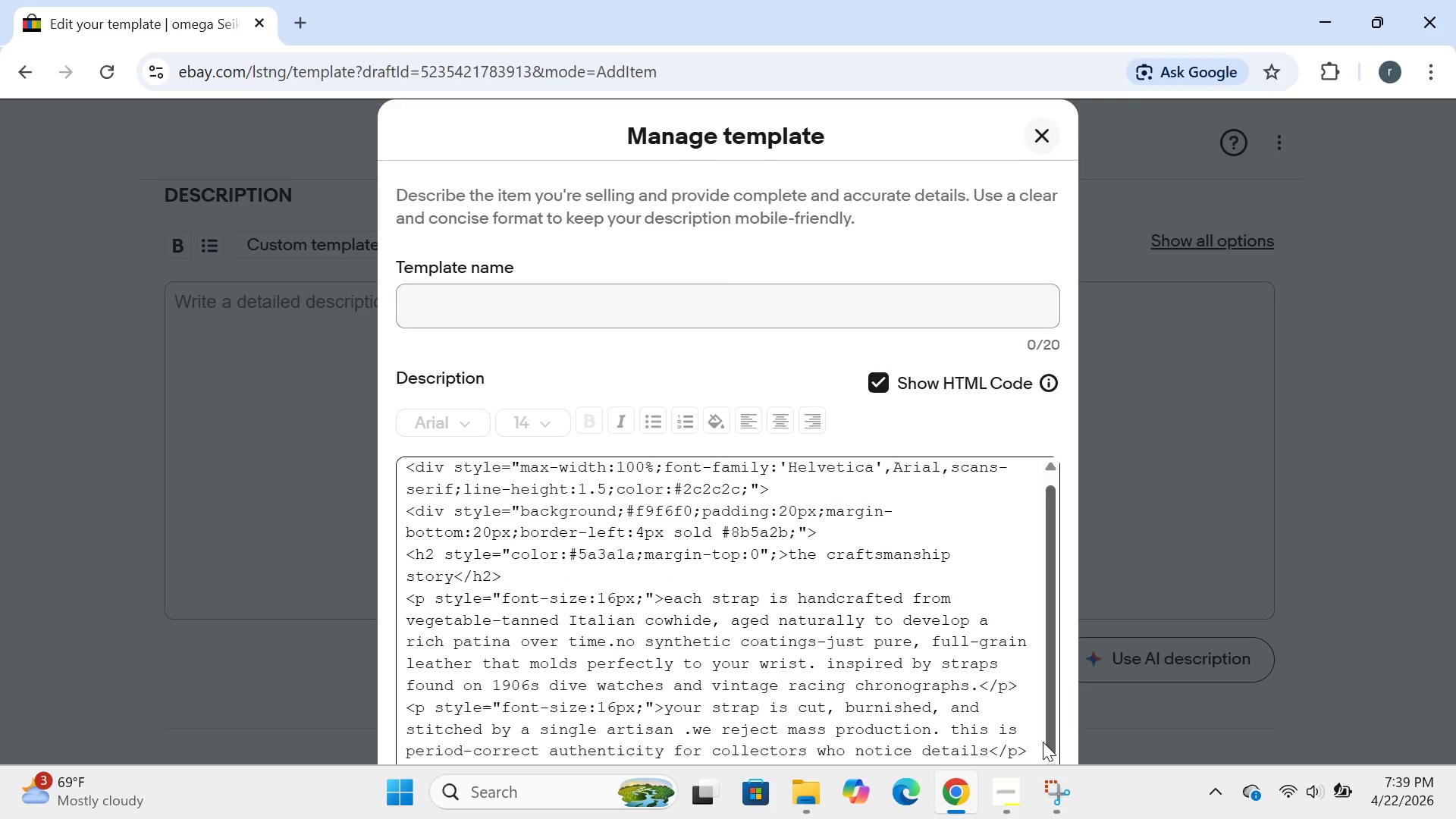 
left_click([1028, 745])
 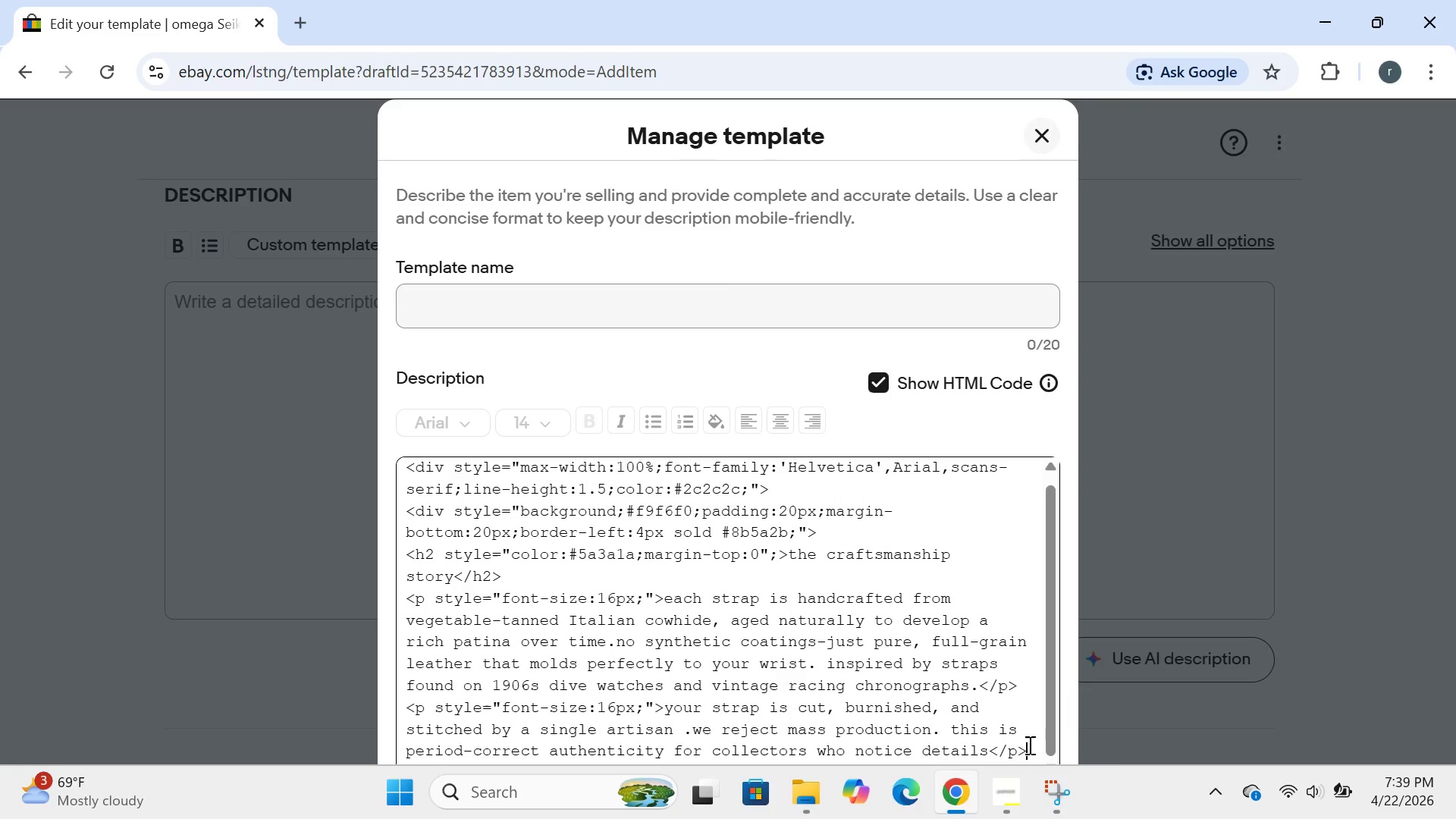 
key(Enter)
 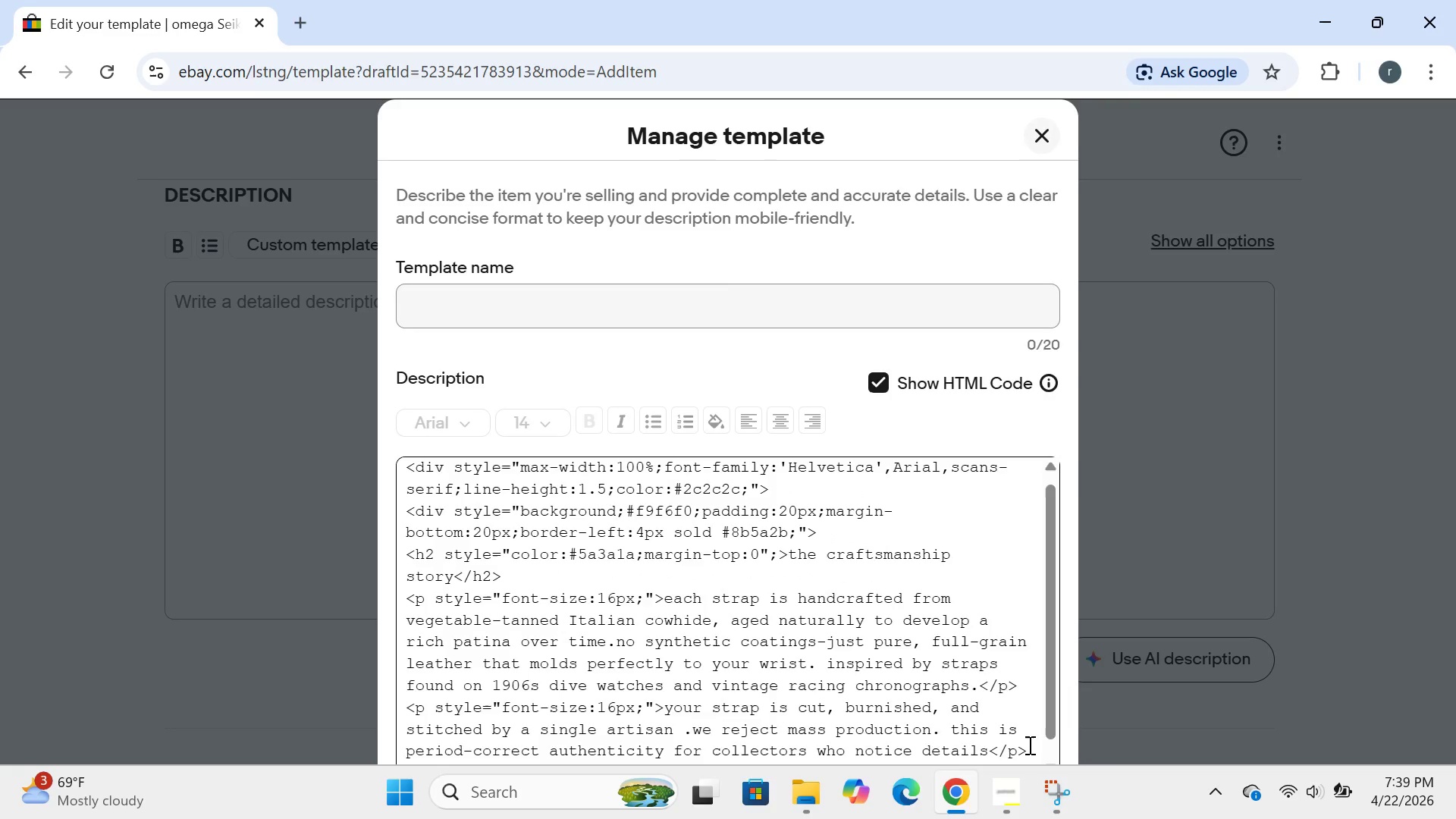 
key(Enter)
 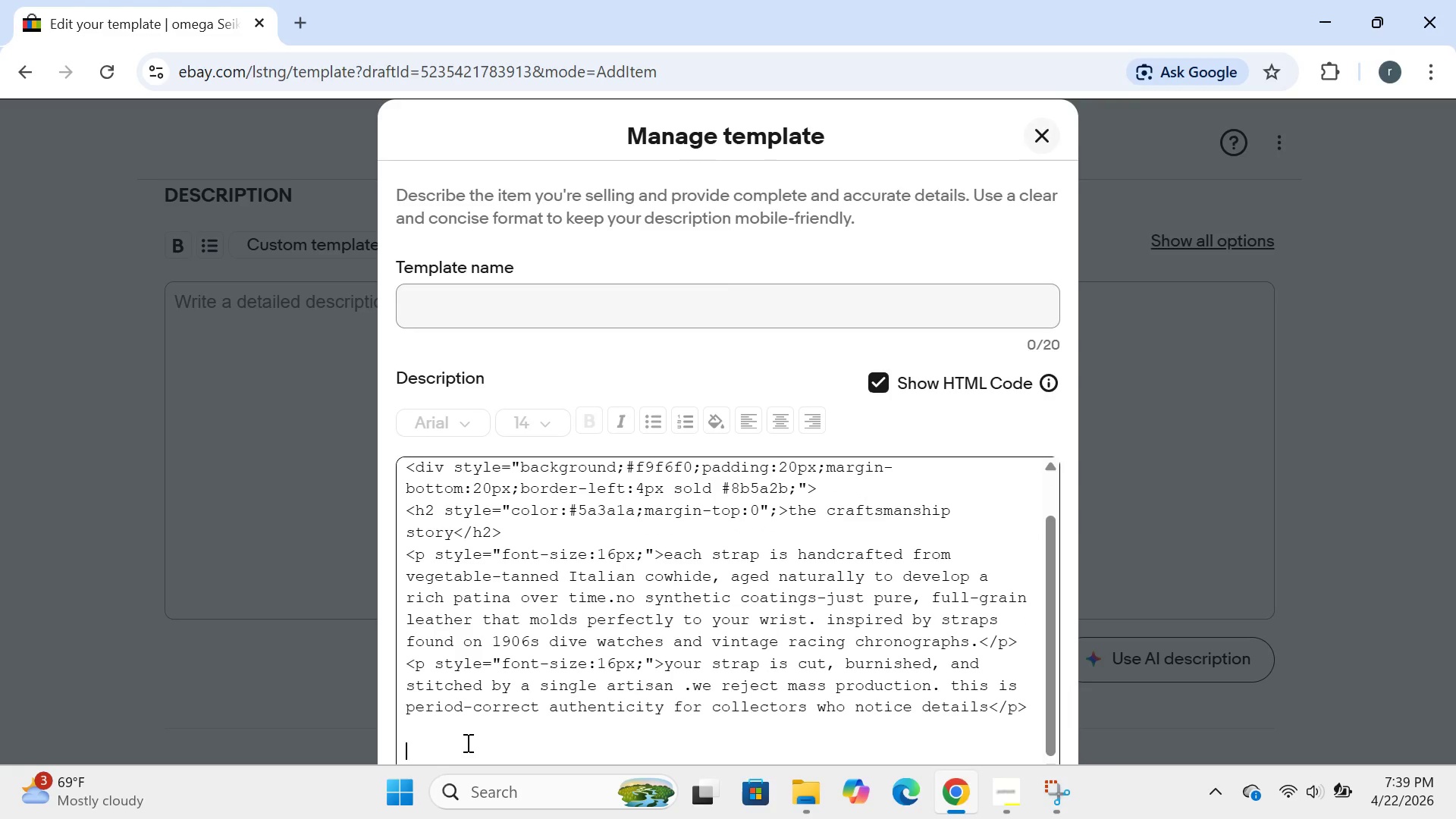 
left_click([401, 734])
 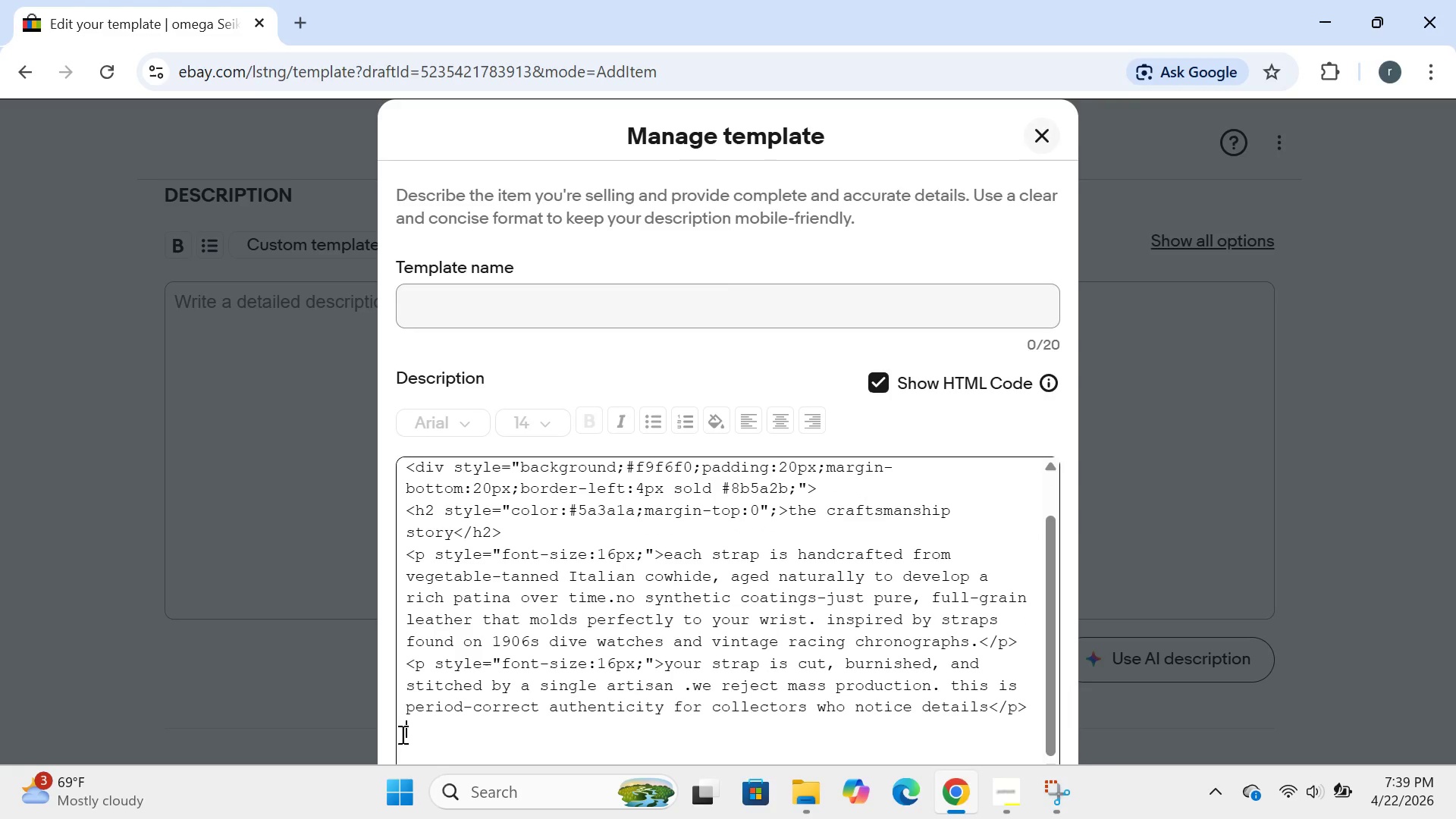 
type(</div>)
 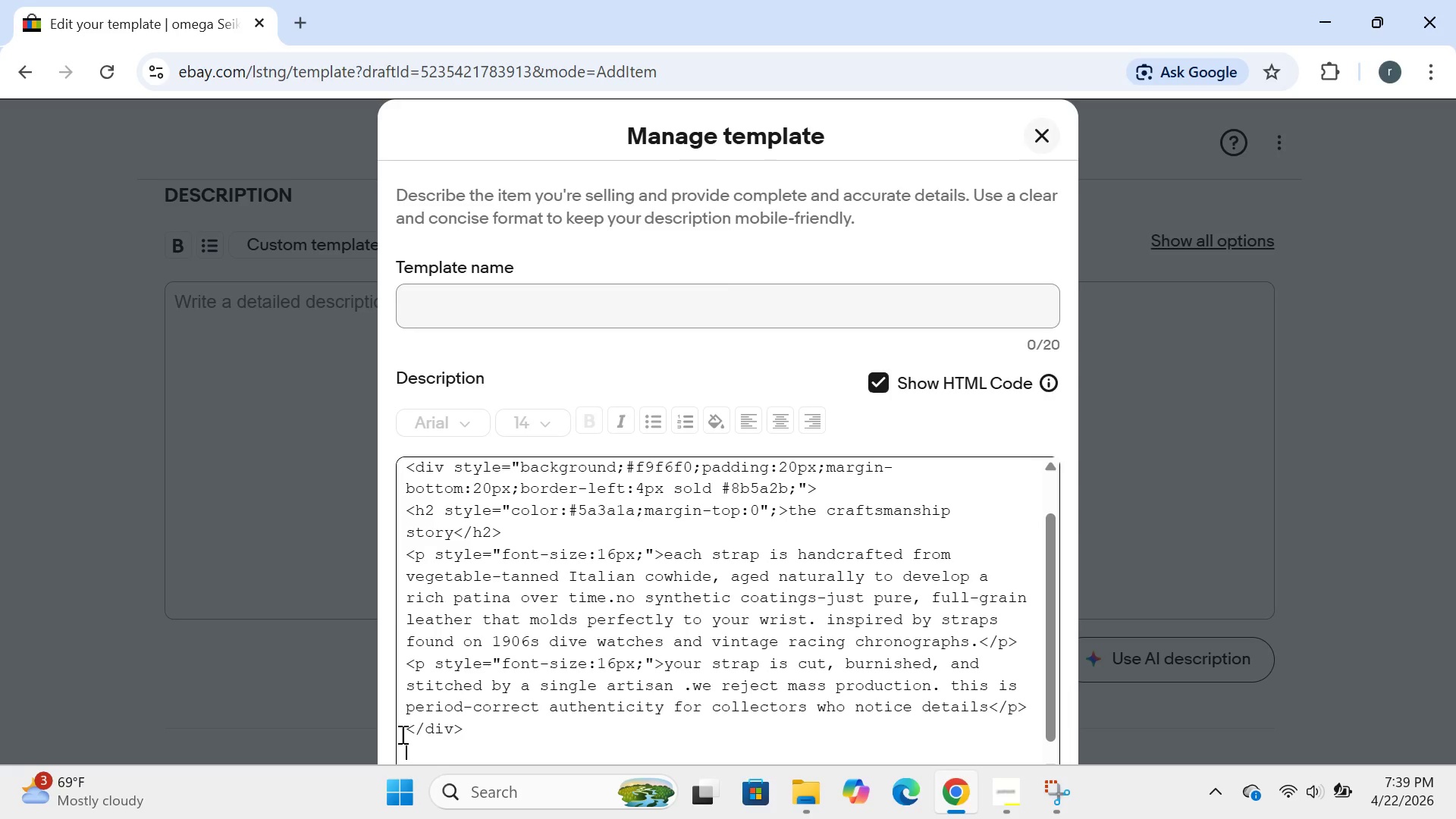 
key(Enter)
 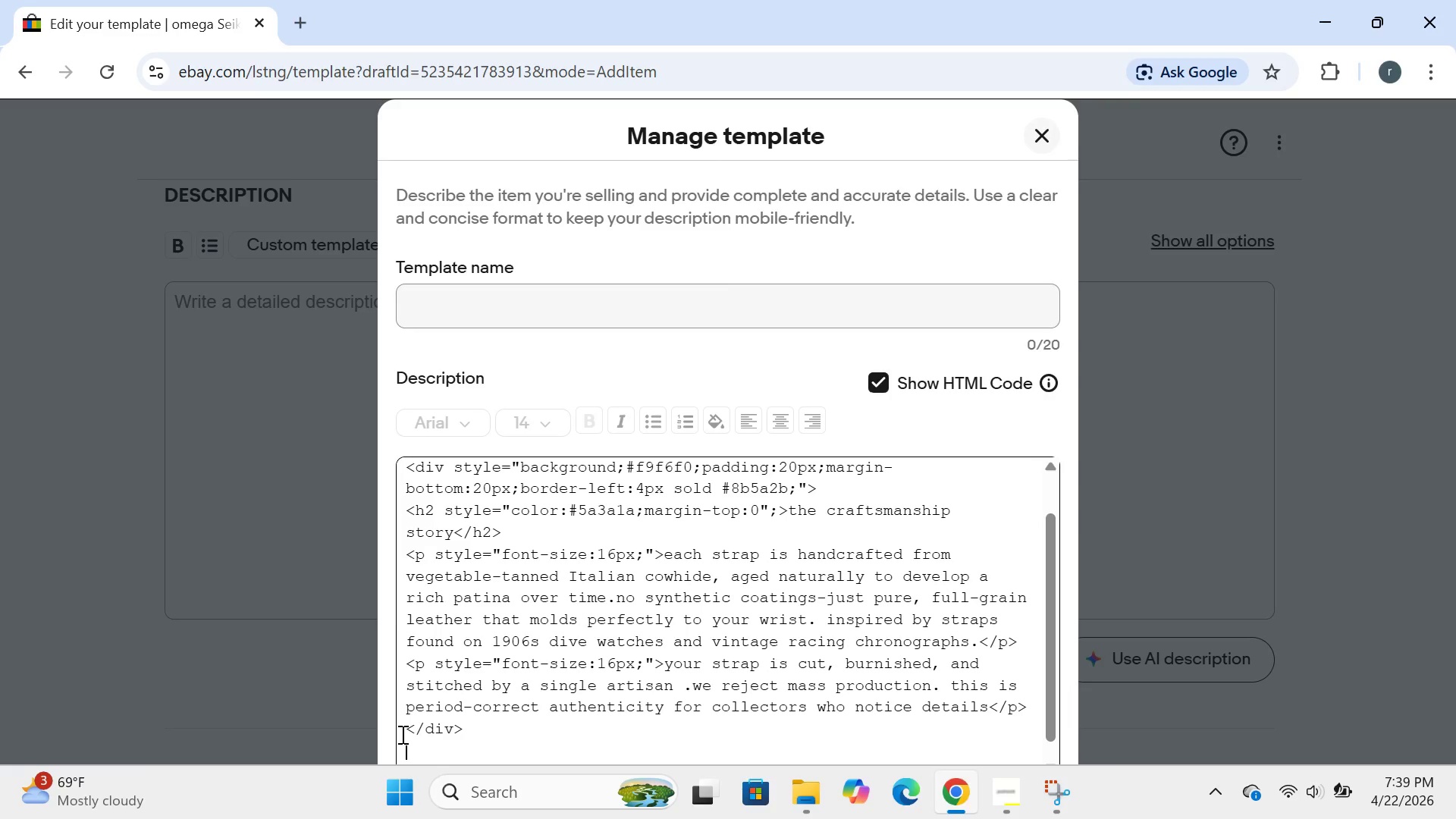 
type(<div style=:)
key(Backspace)
type("background:)
 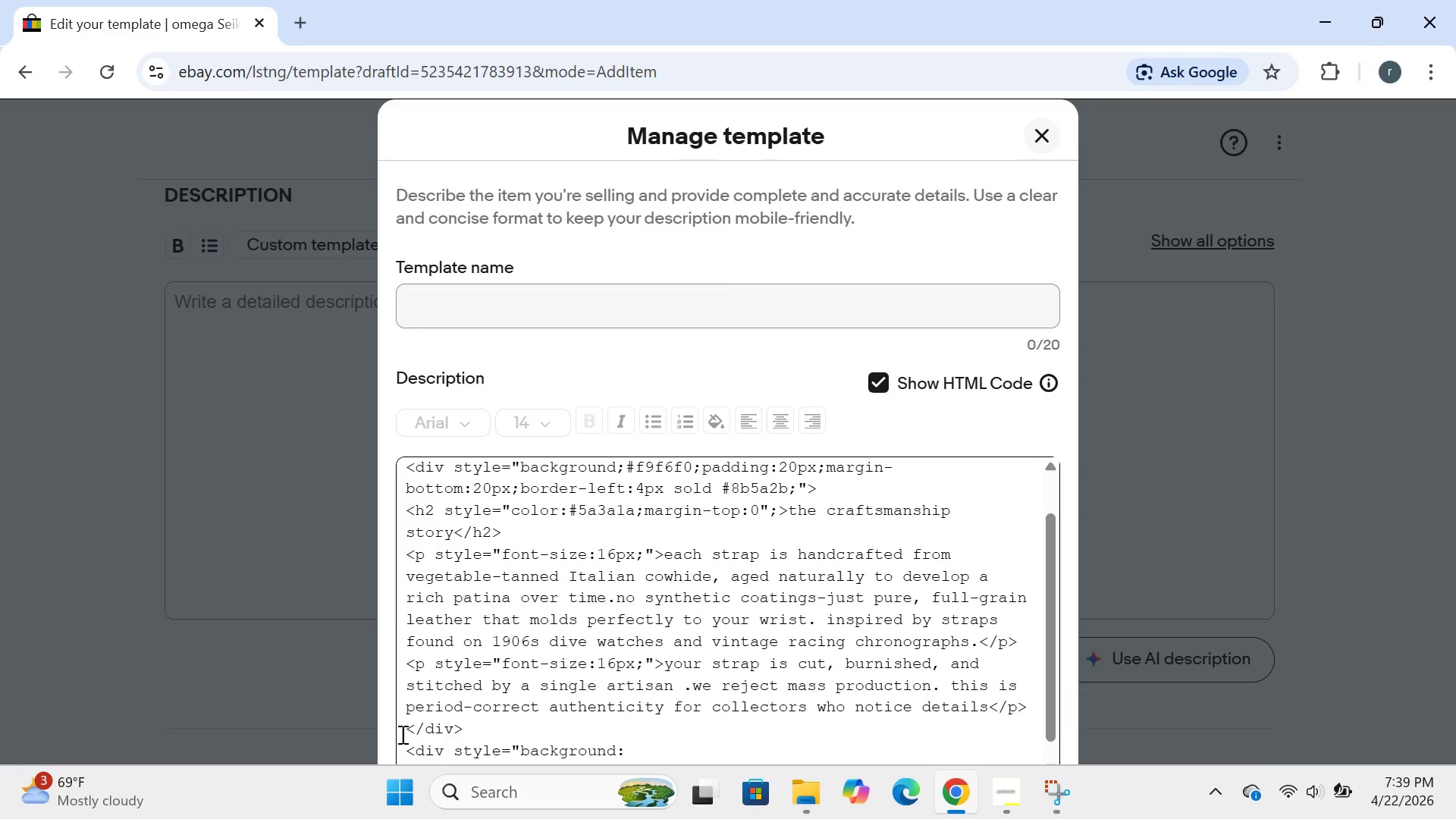 
wait(69.78)
 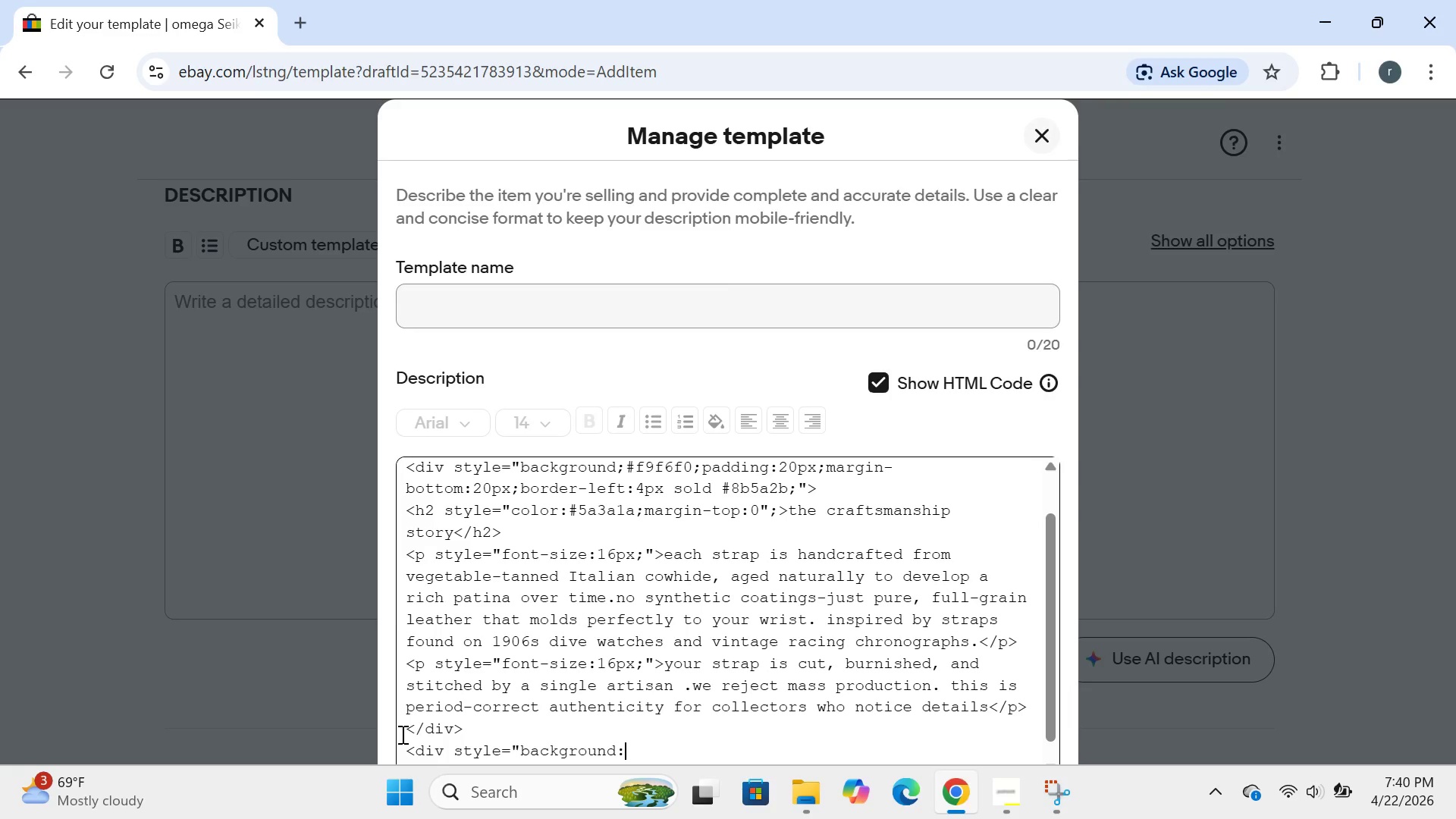 
type(#fff;padding:20px;margin-botton:2-)
key(Backspace)
type(0px;boeder;)
 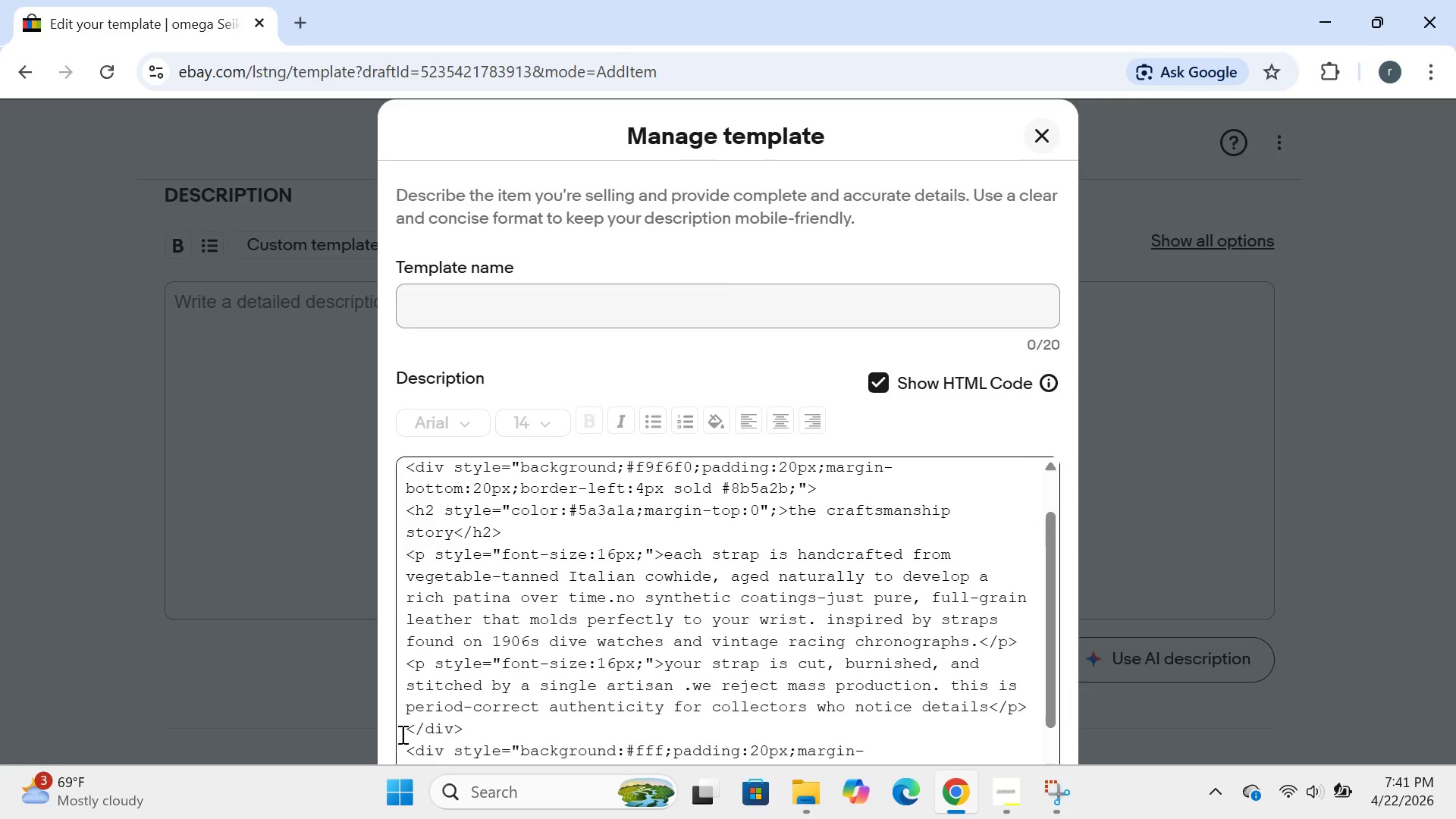 
key(Backspace)
type(:1px solid @)
key(Backspace)
type($)
key(Backspace)
type(#)
 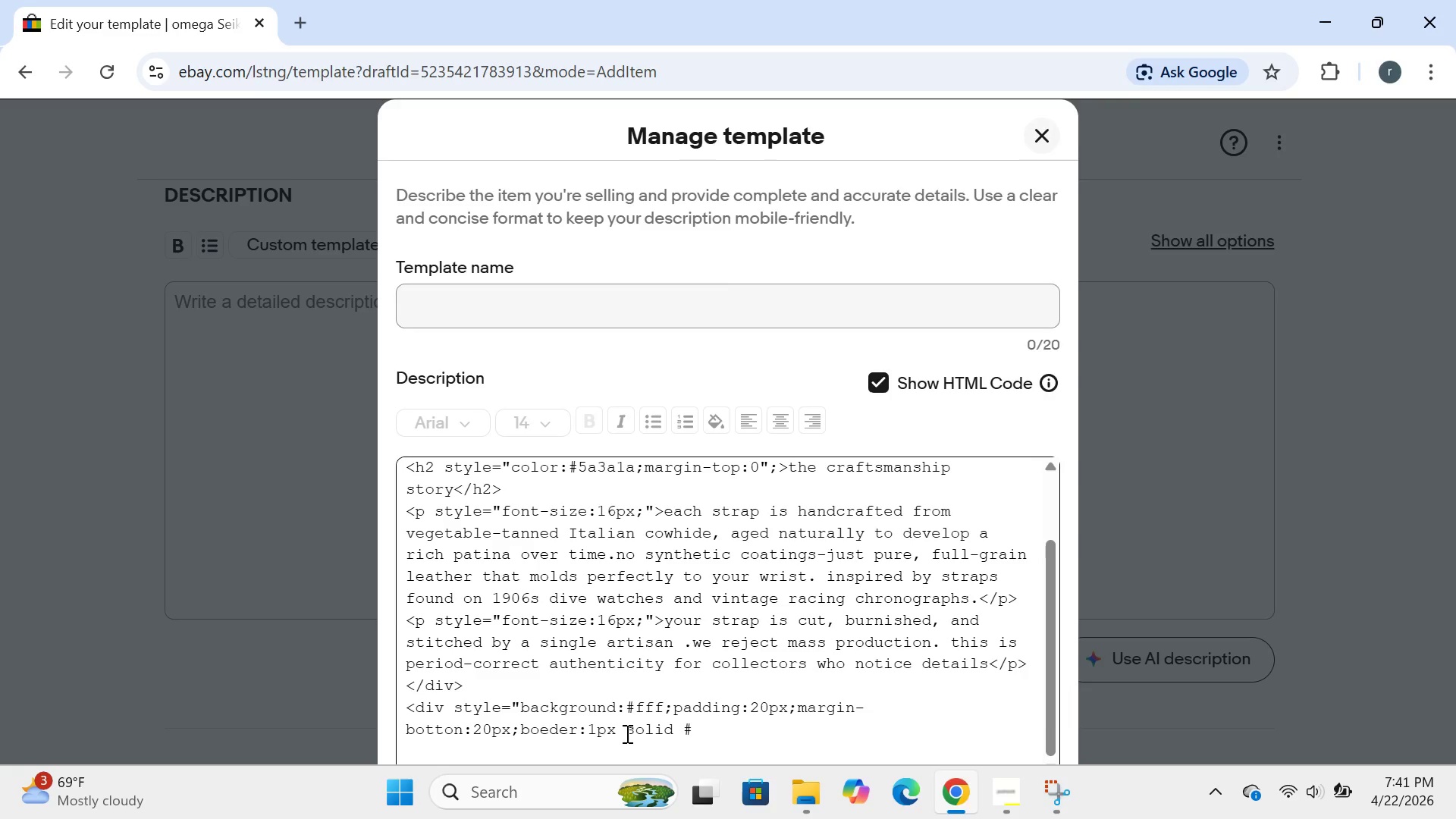 
type(e0ddd5;:)
key(Backspace)
type(">)
 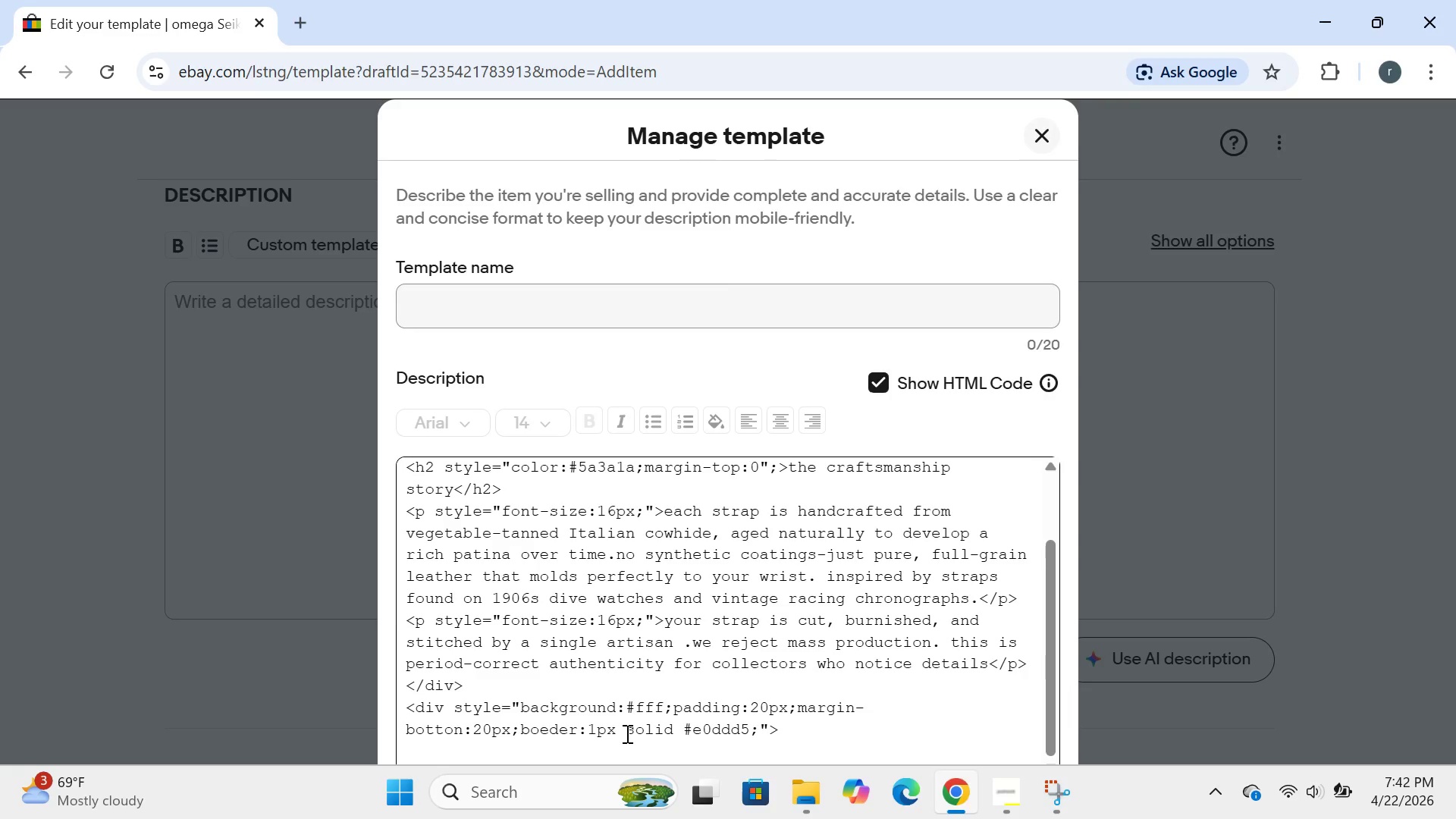 
key(Enter)
 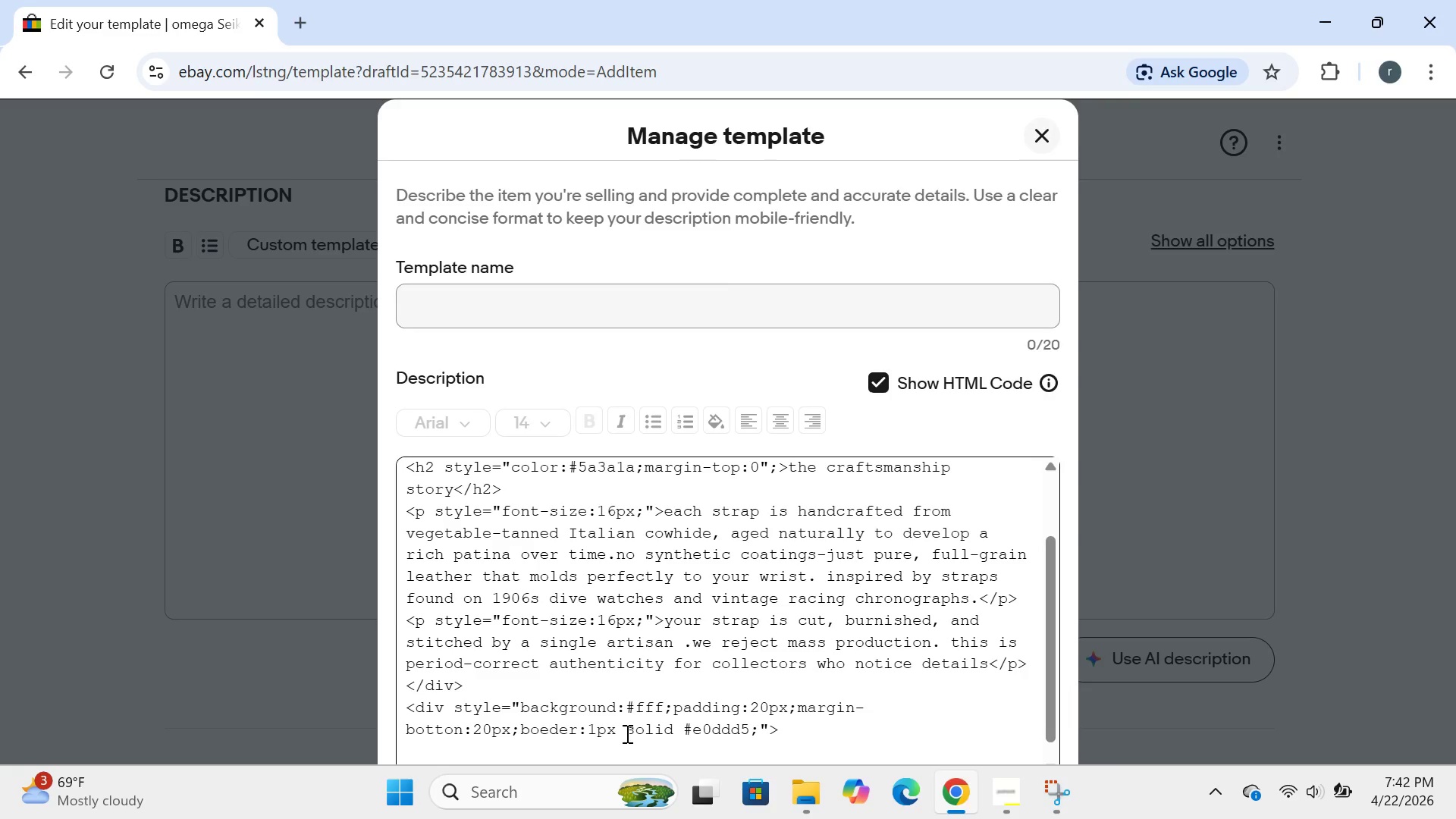 
type(<h2 style="background:)
 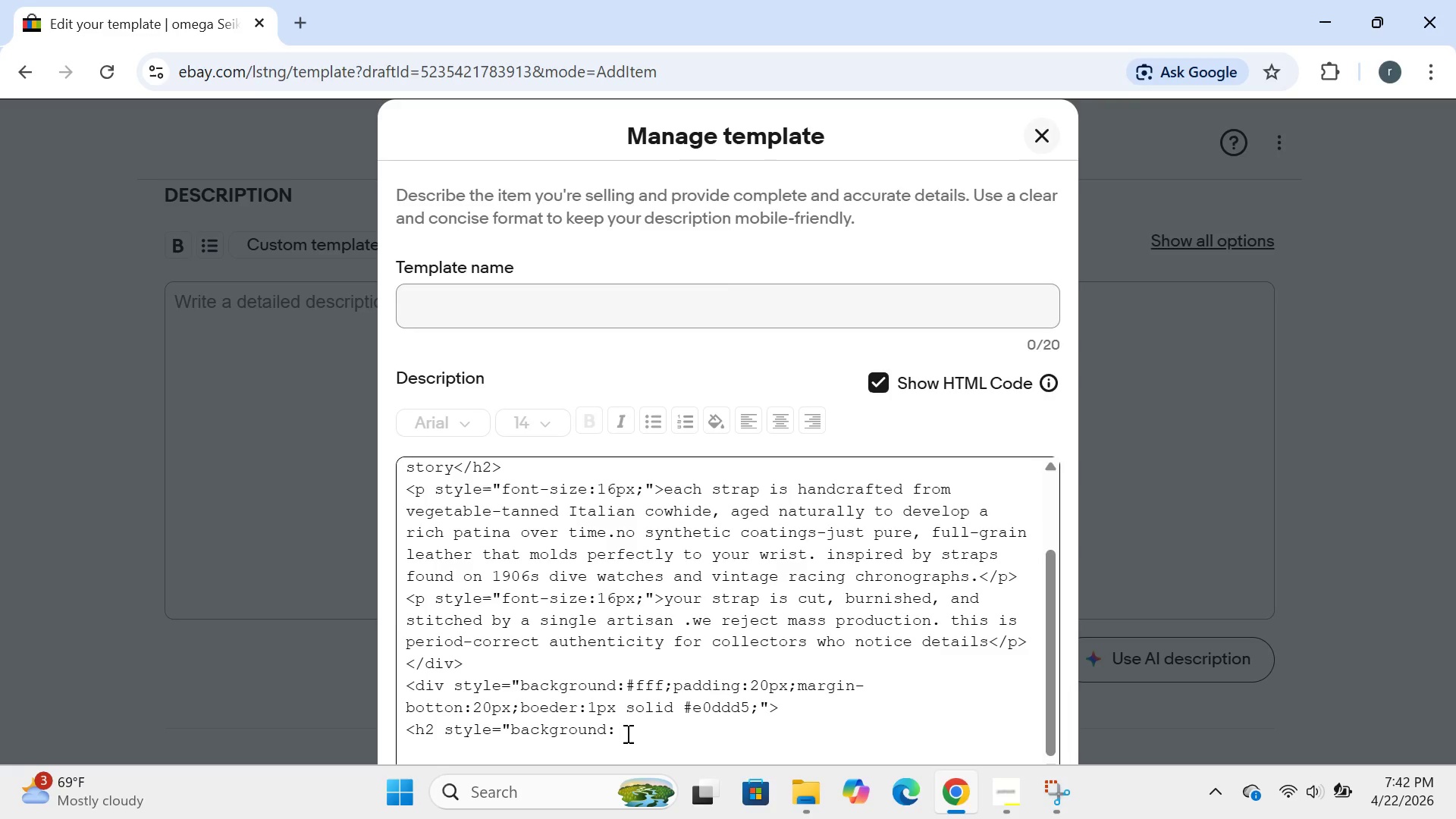 
key(Backspace)
key(Backspace)
key(Backspace)
key(Backspace)
key(Backspace)
key(Backspace)
key(Backspace)
key(Backspace)
key(Backspace)
key(Backspace)
key(Backspace)
type(color>)
key(Backspace)
type(,)
key(Backspace)
type(>)
key(Backspace)
type(")
key(Backspace)
type(:#5a3a)
 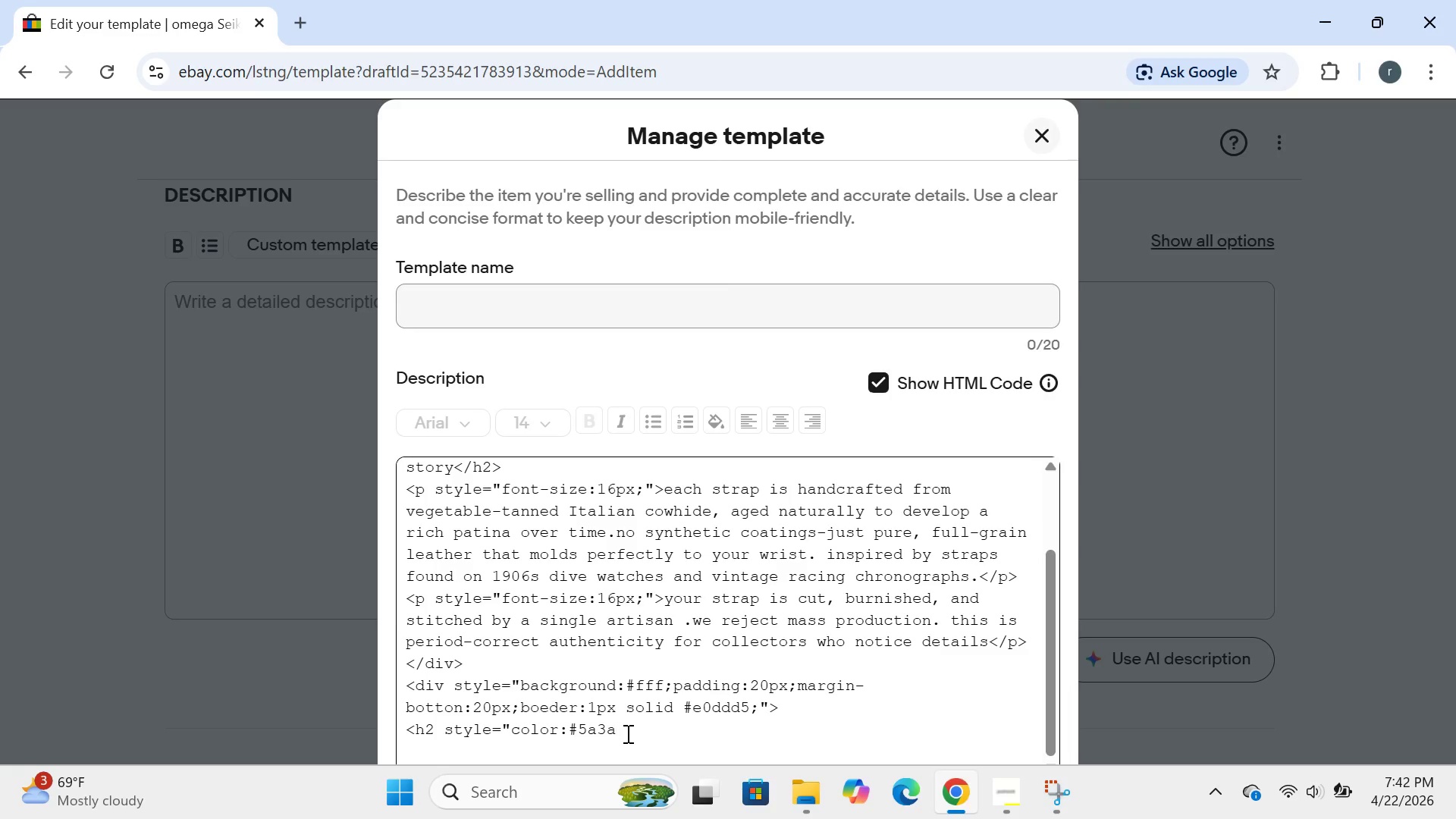 
type(1a)
 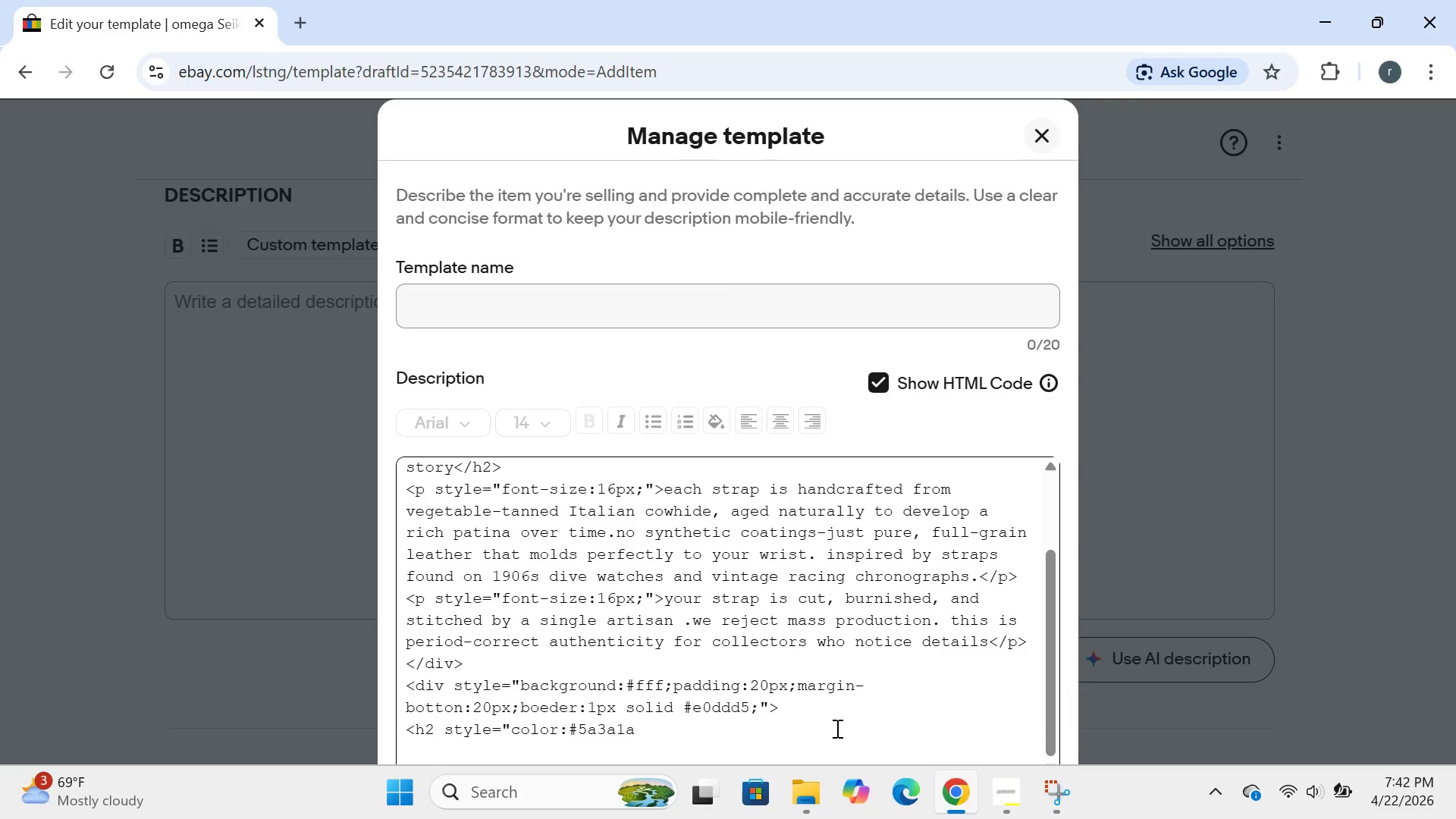 
type(')
key(Backspace)
type(;marh)
key(Backspace)
type(gin=)
key(Backspace)
type(-top)
 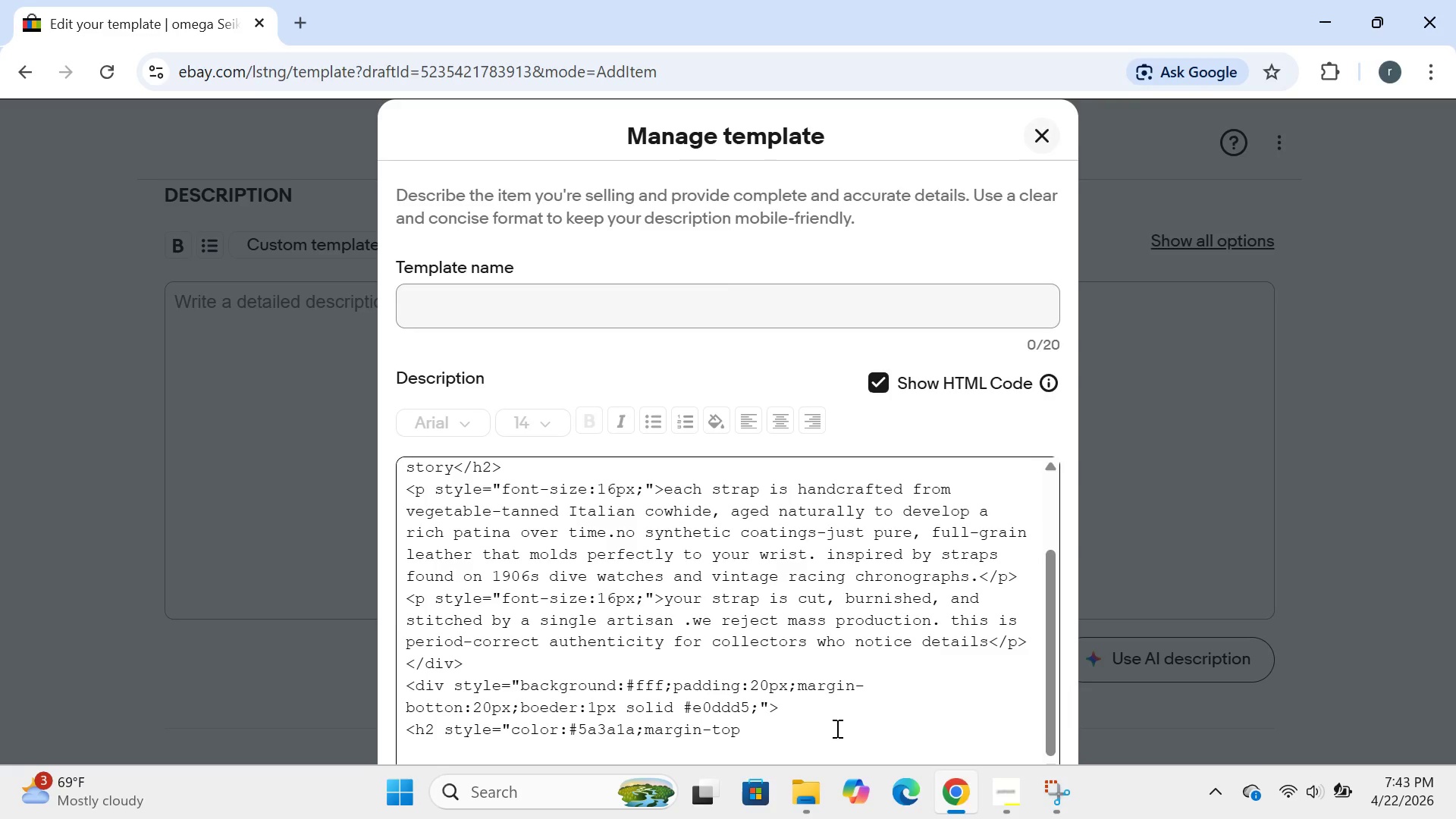 
type(:0')
key(Backspace)
type(;"technical specifications</h2.)
key(Backspace)
type(>)
 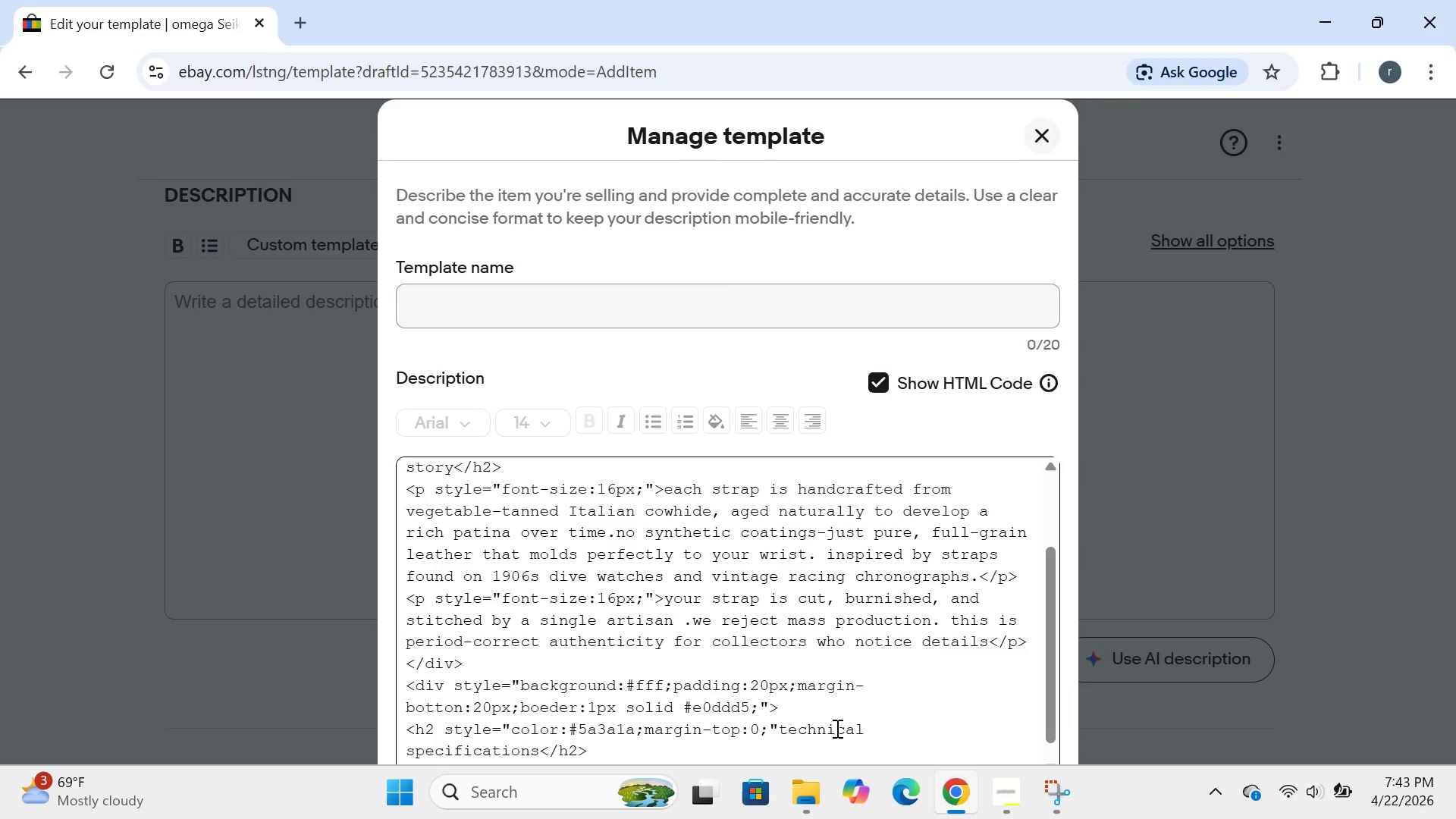 
key(Enter)
 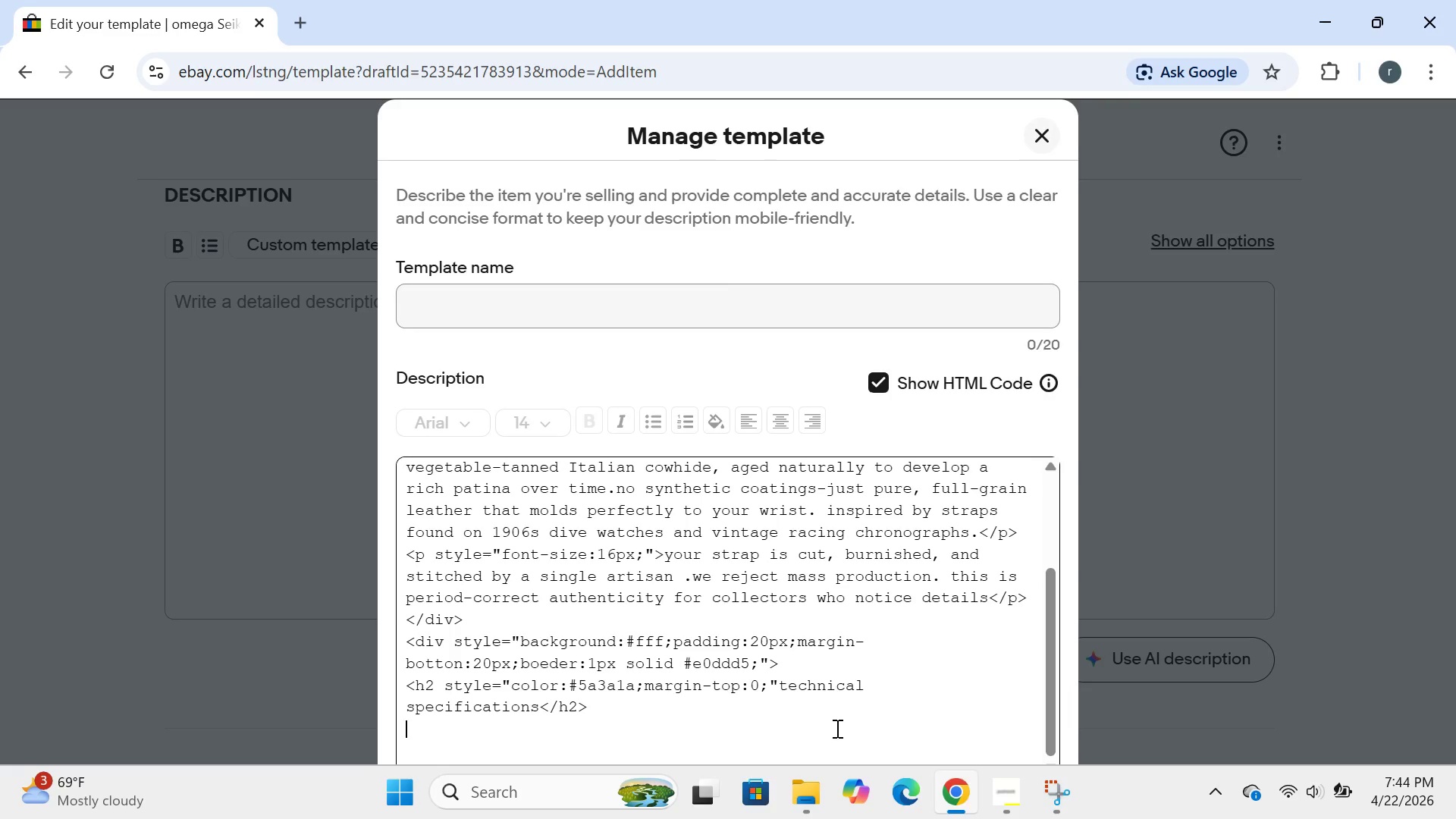 
wait(55.02)
 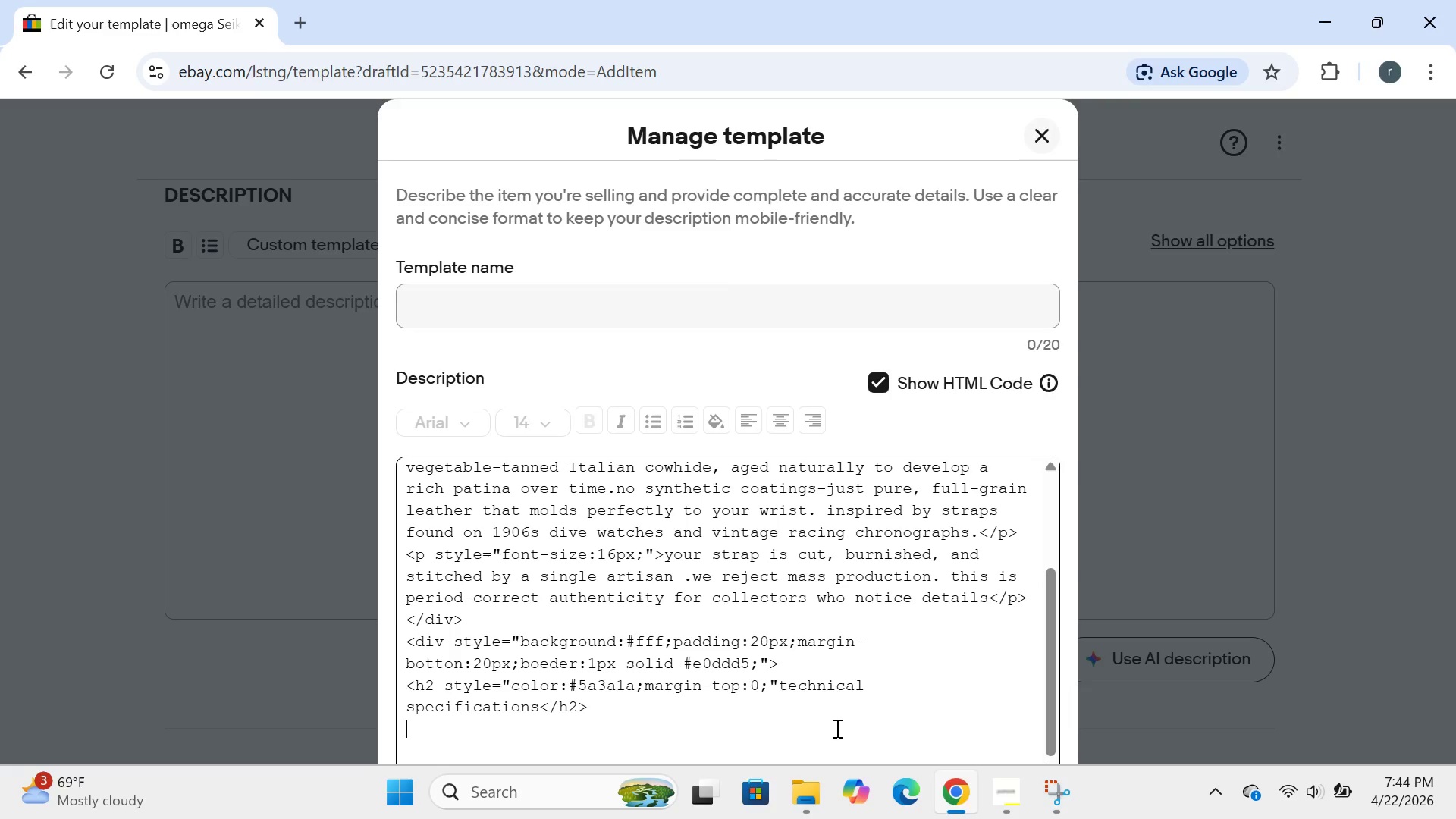 
left_click([590, 699])
 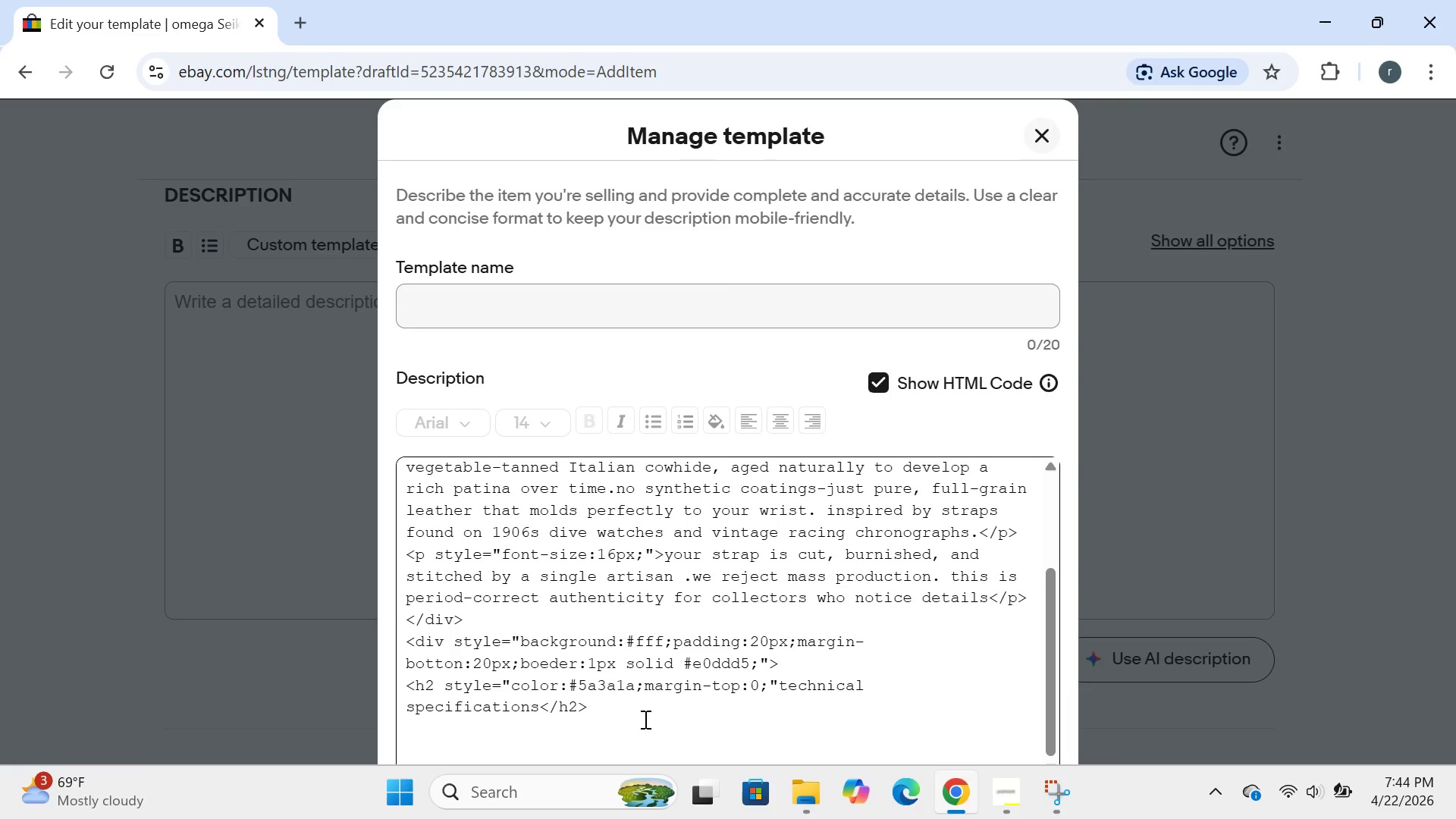 
wait(6.53)
 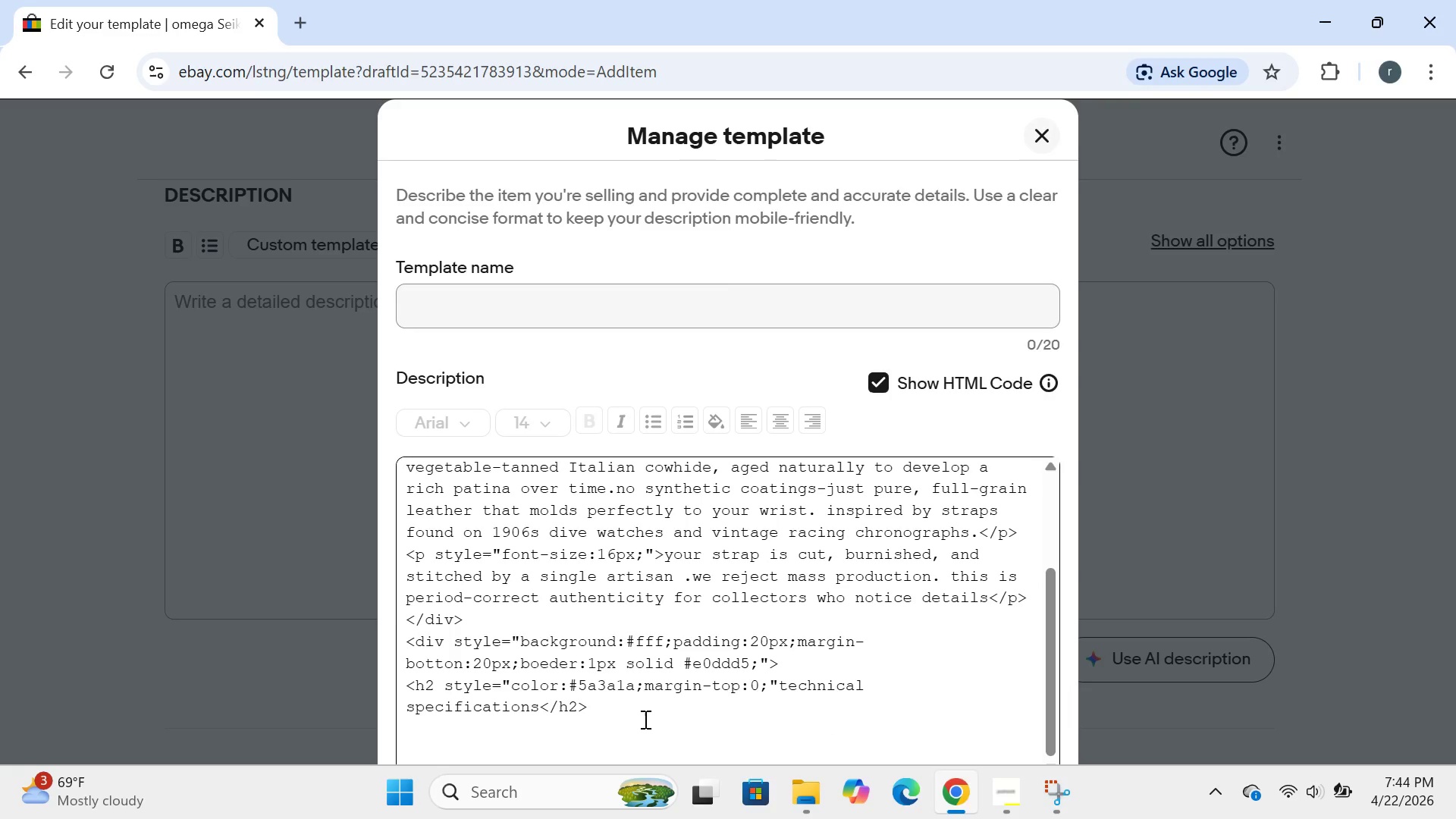 
left_click([876, 690])
 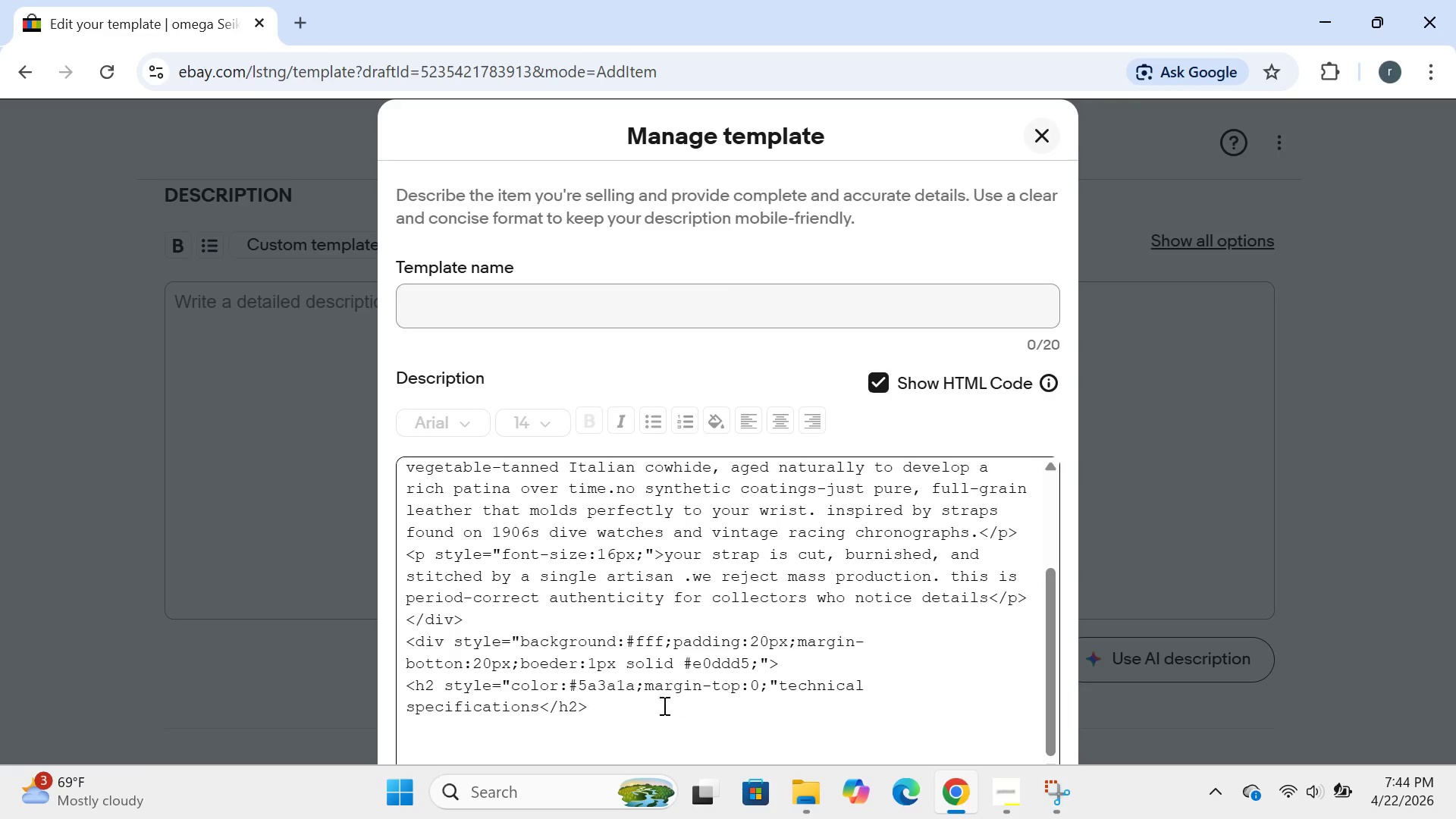 
left_click([634, 711])
 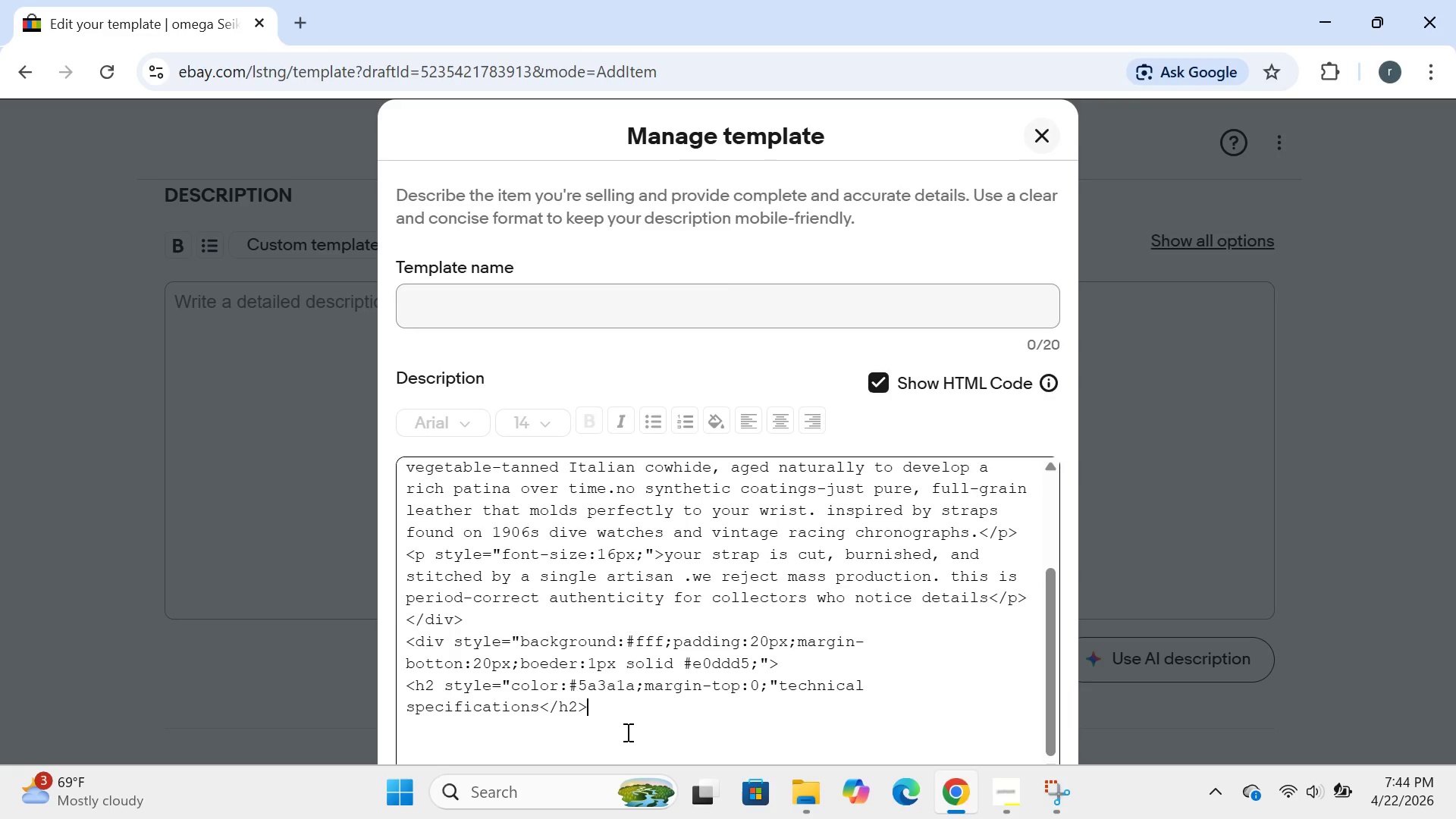 
key(Enter)
 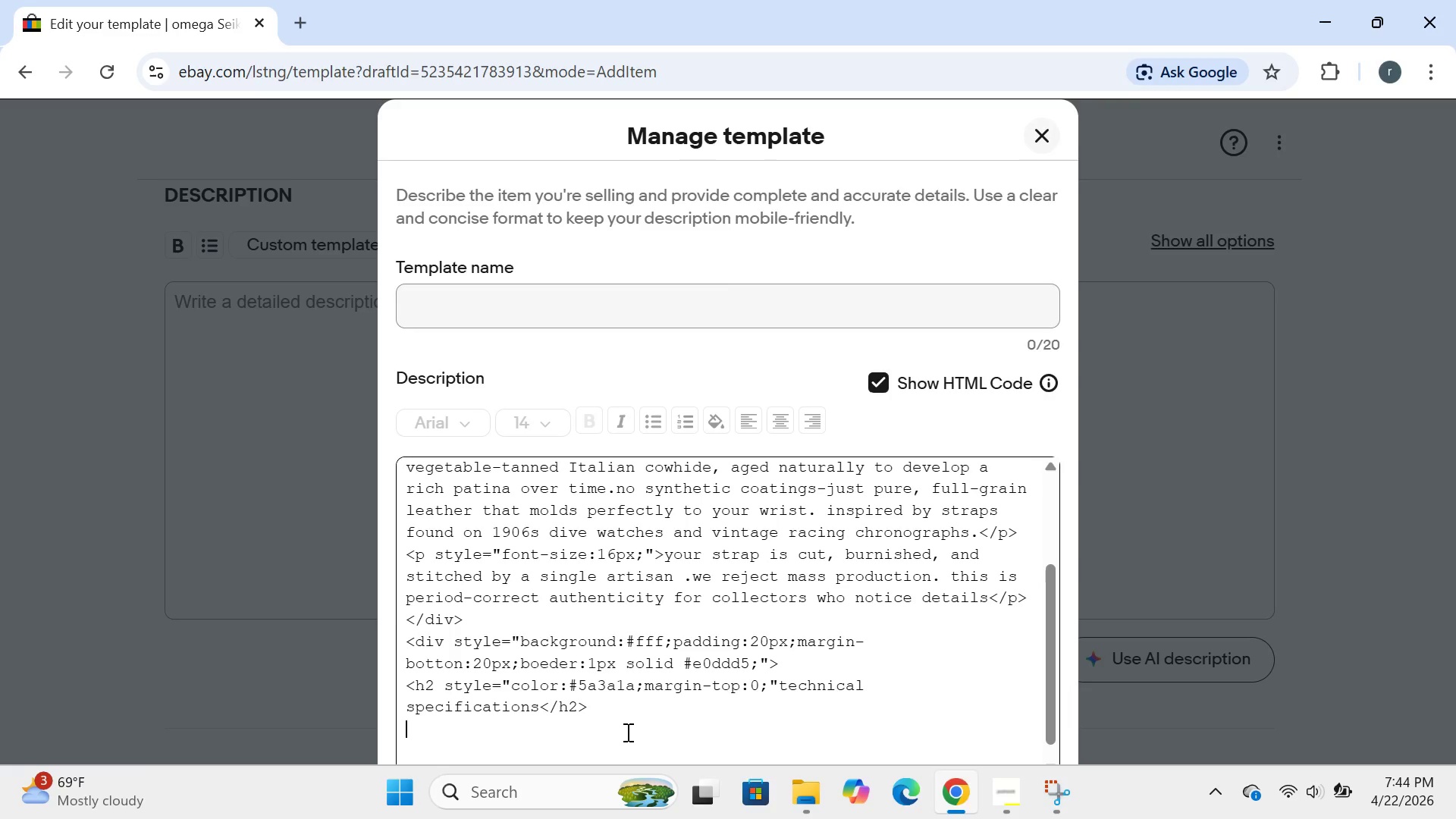 
type(<table style="color:)
 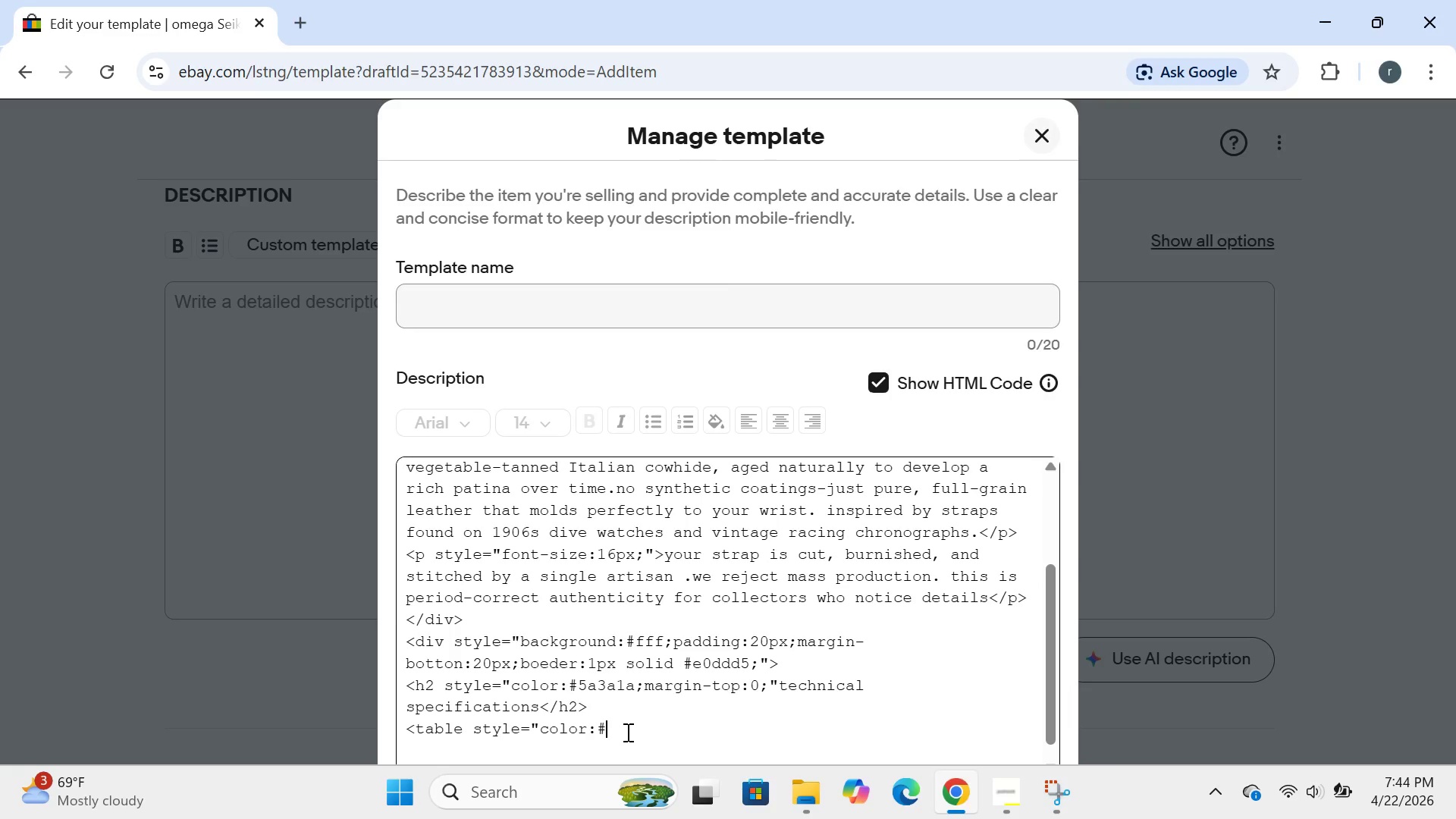 
 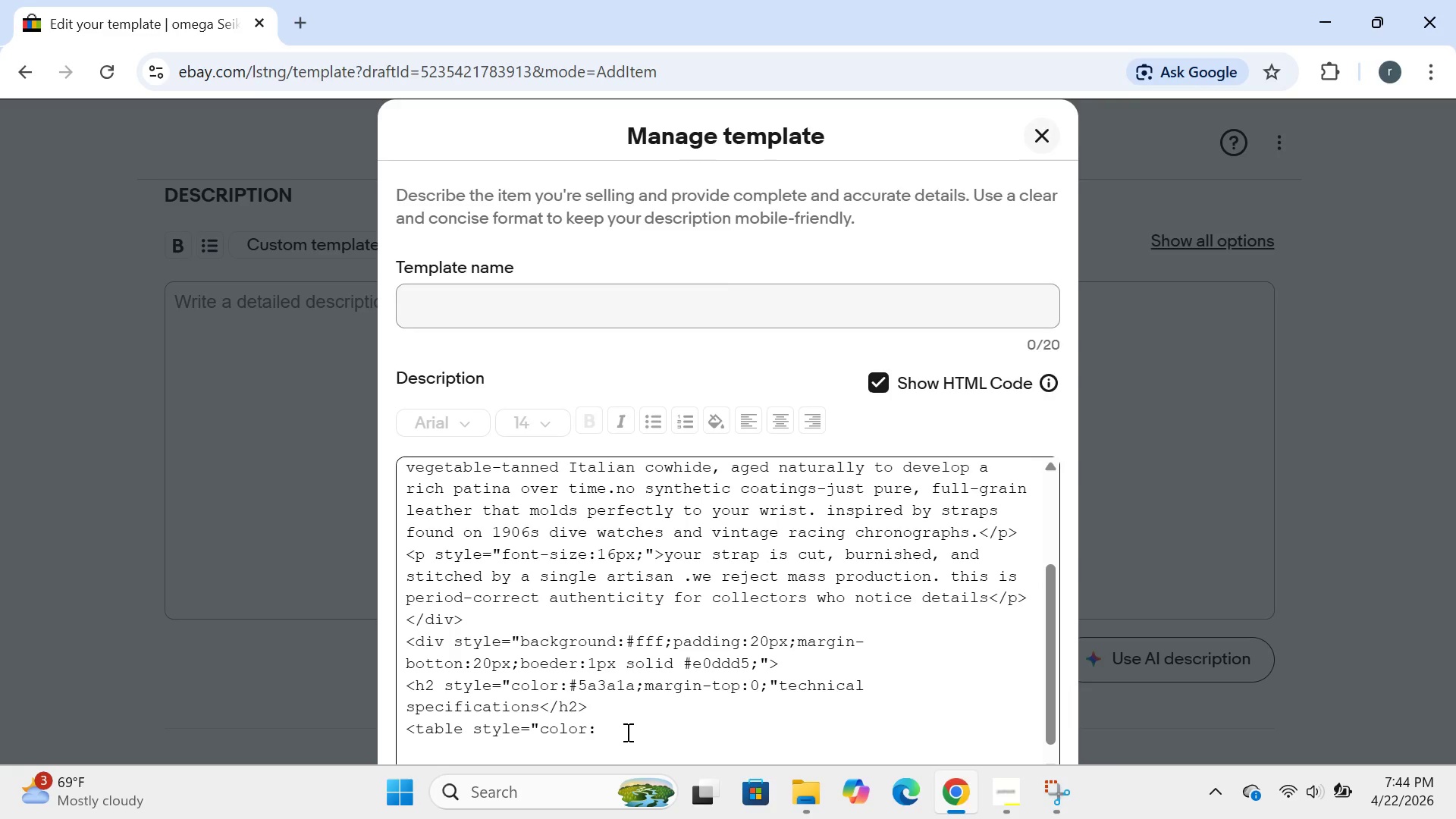 
key(Control+Shift+ControlLeft)
 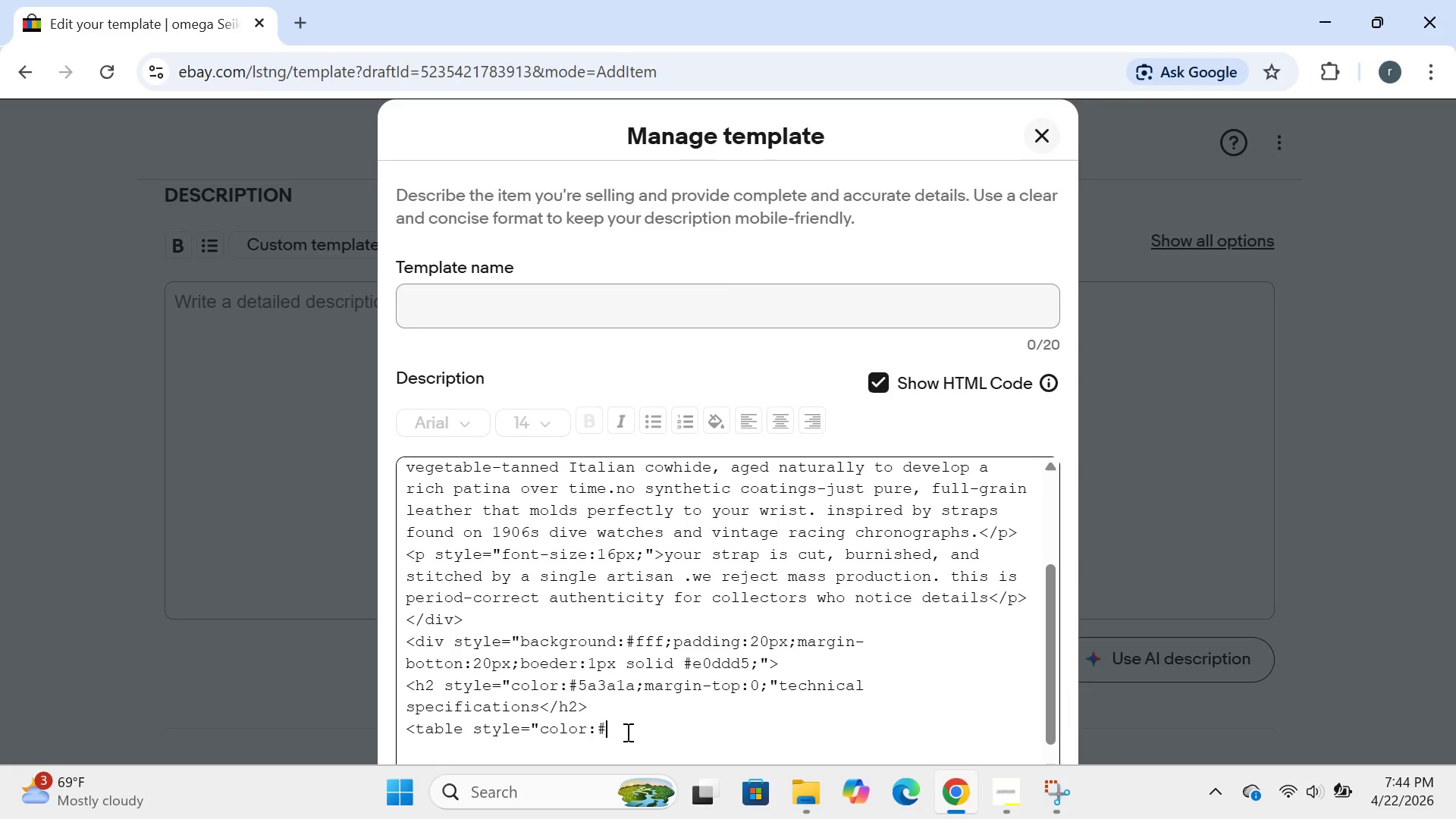 
type(#5a3a1a;)
 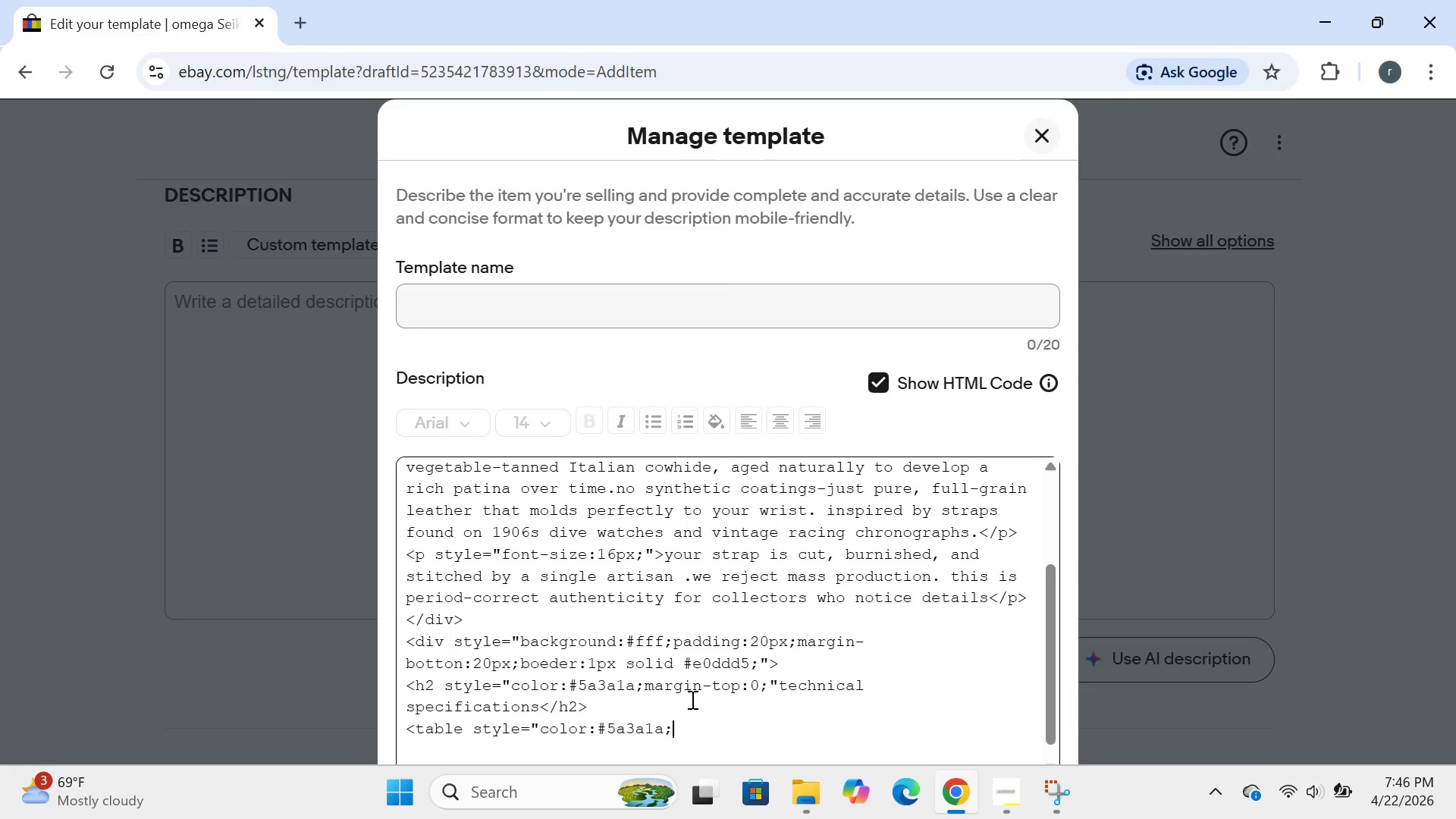 
wait(82.66)
 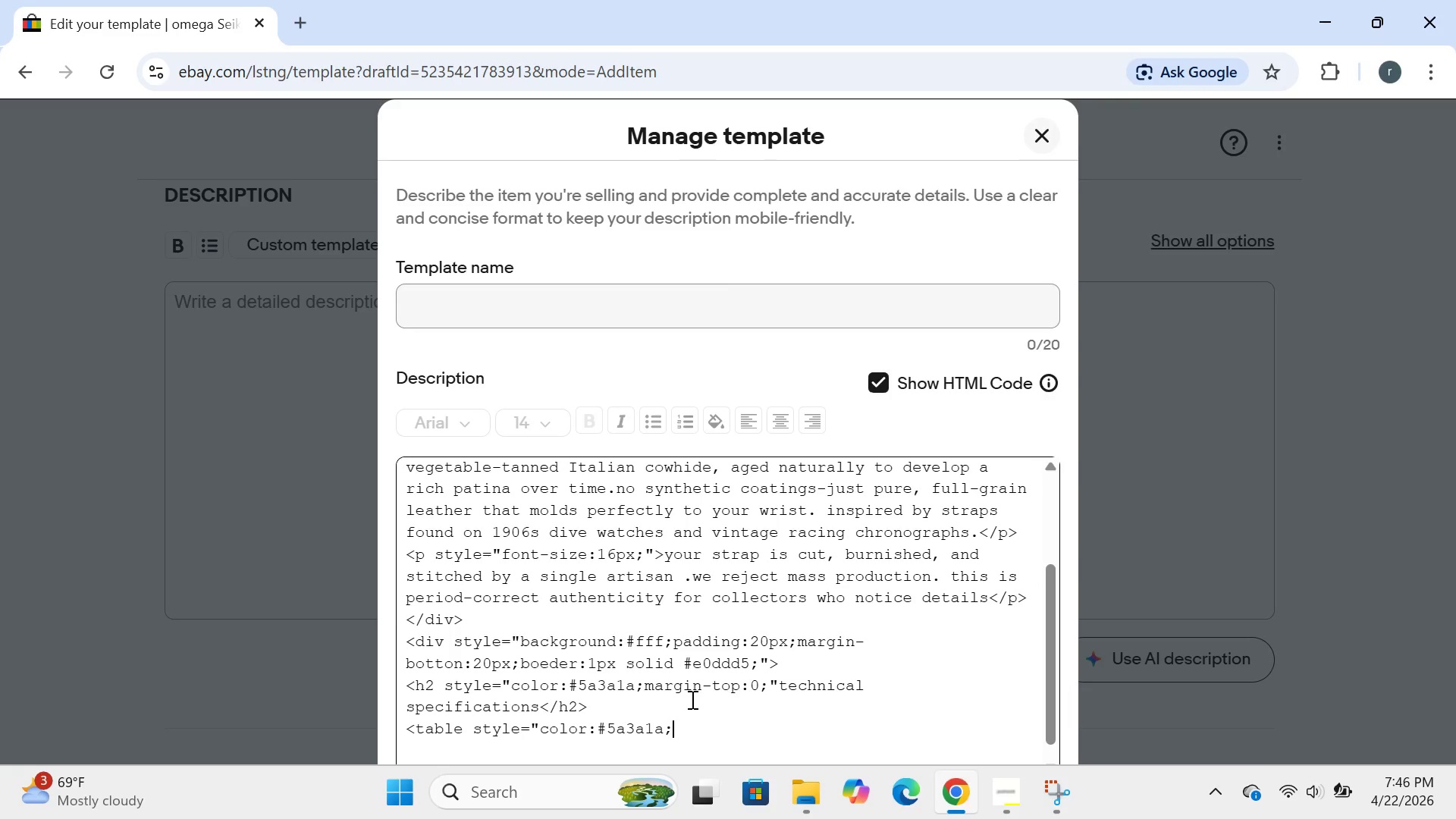 
type(margin=)
key(Backspace)
type(-top)
 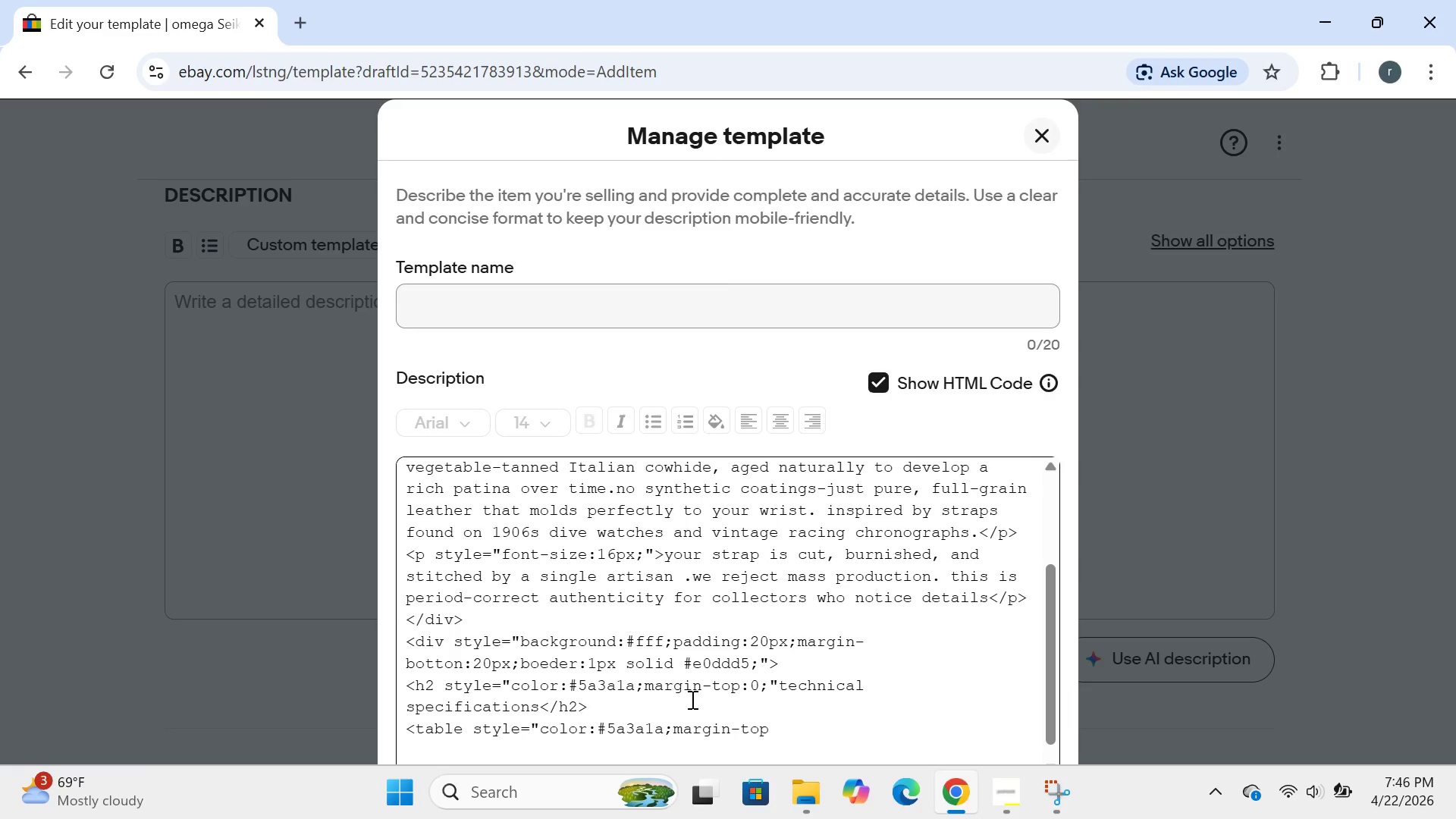 
wait(6.94)
 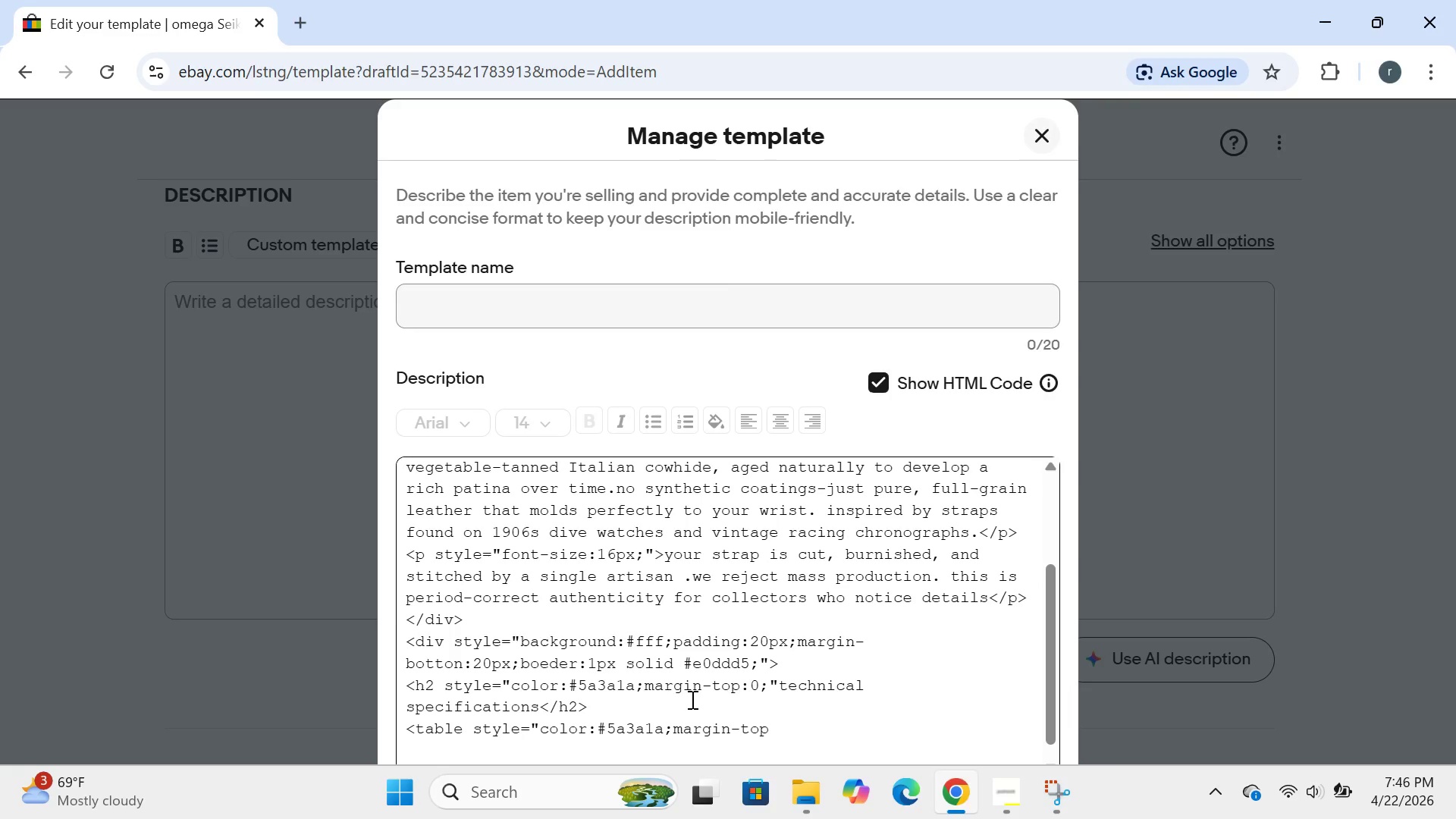 
key(Shift+Semicolon)
 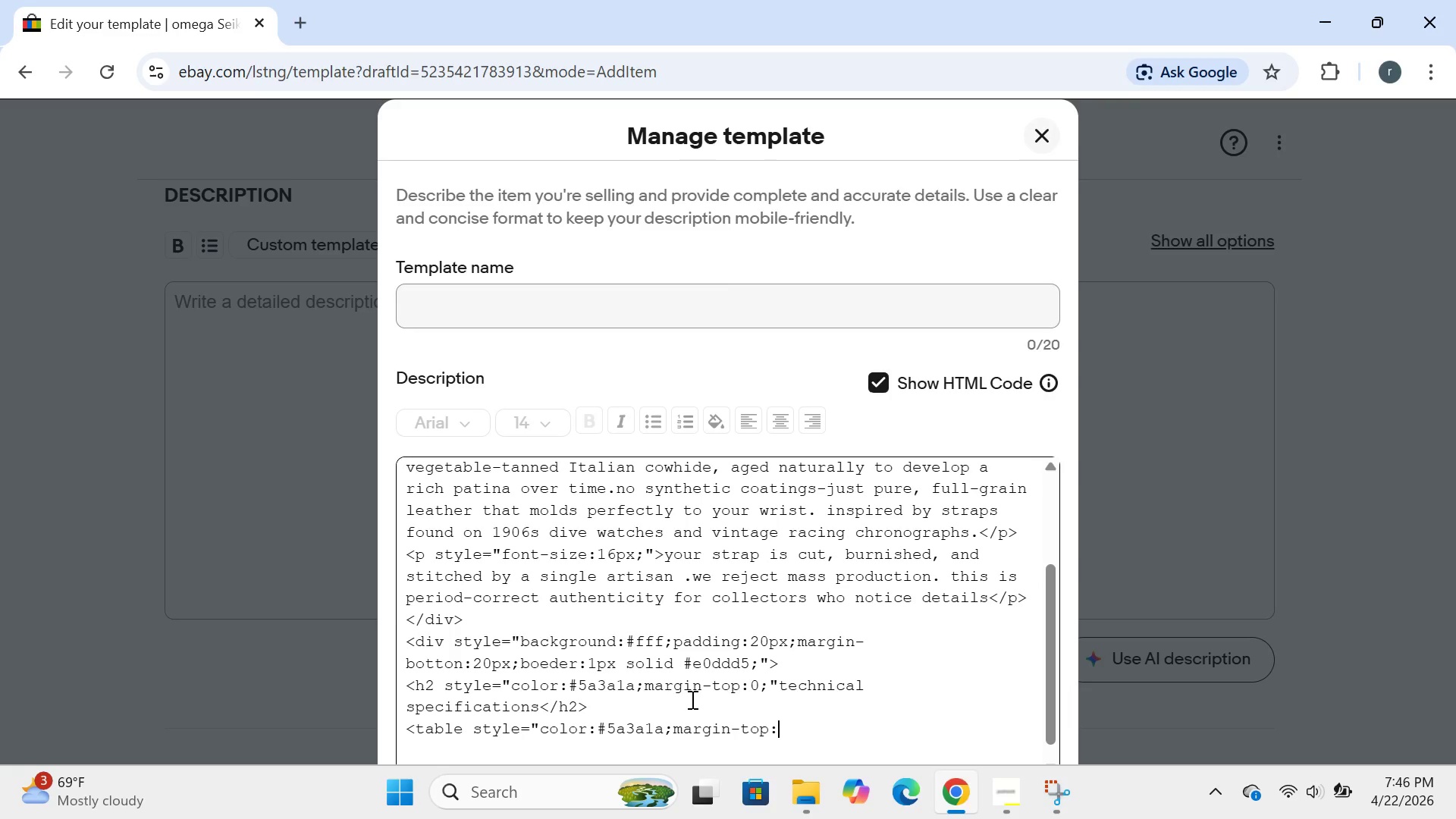 
key(O)
 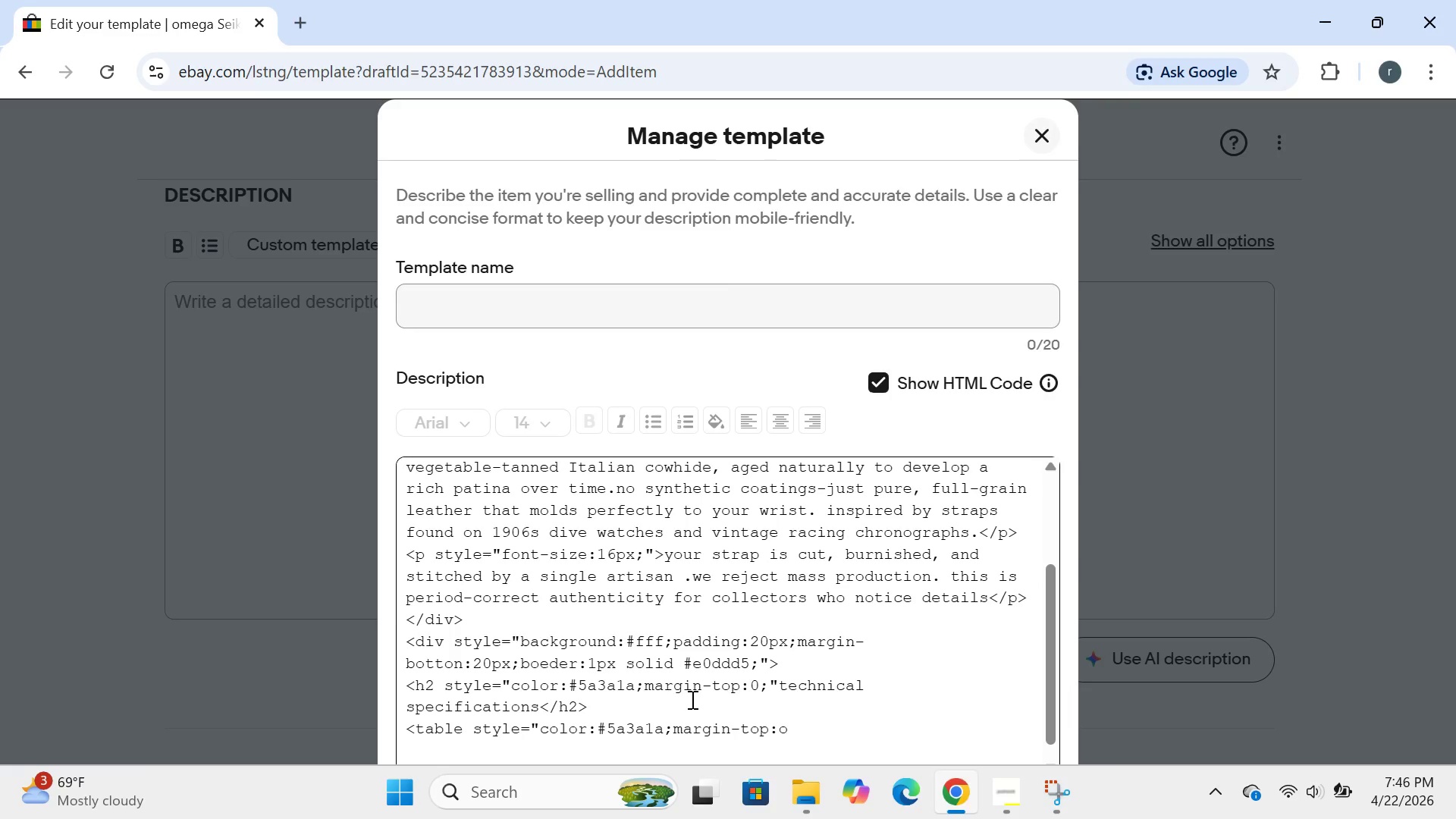 
key(Quote)
 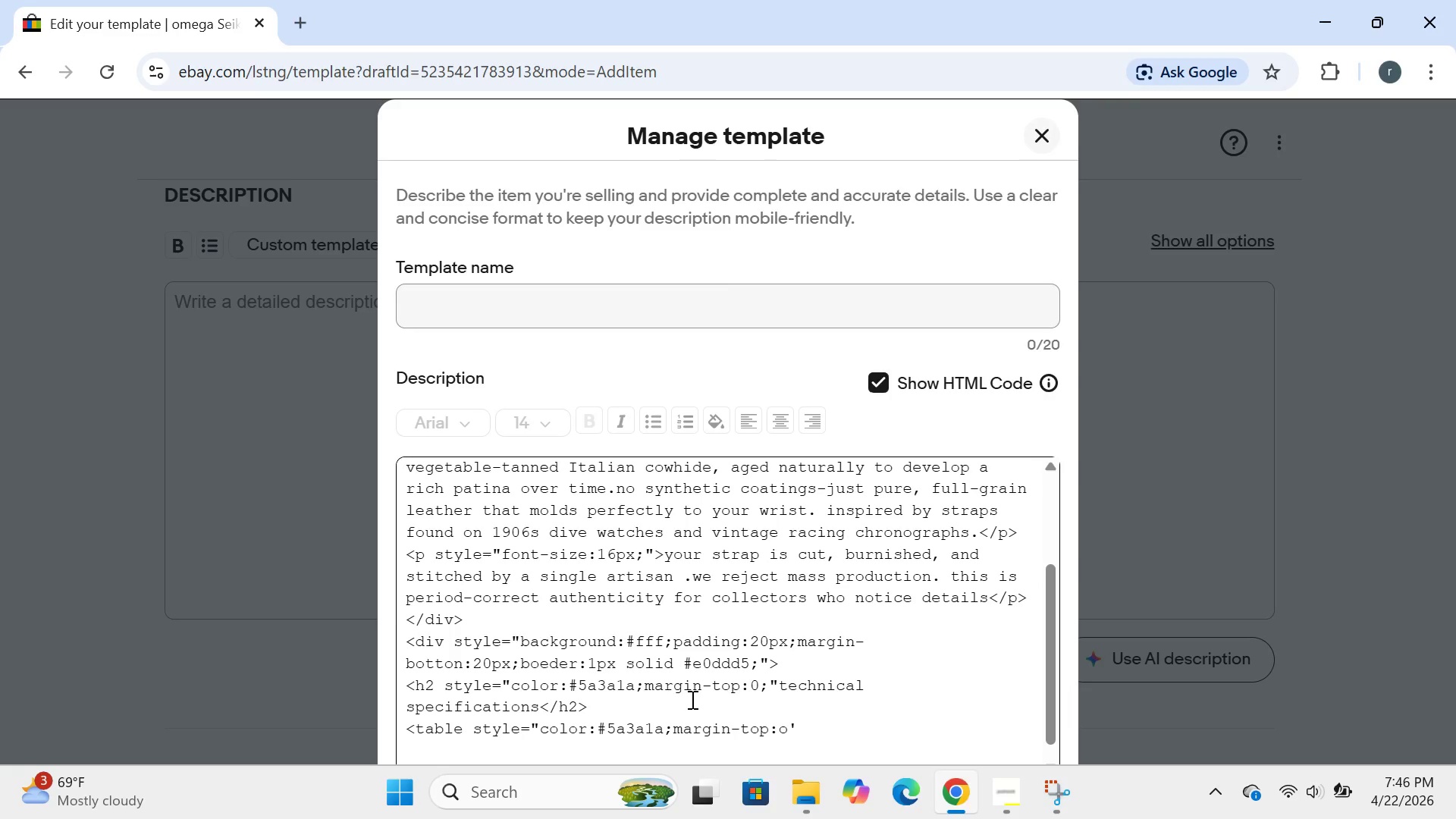 
key(Backspace)
 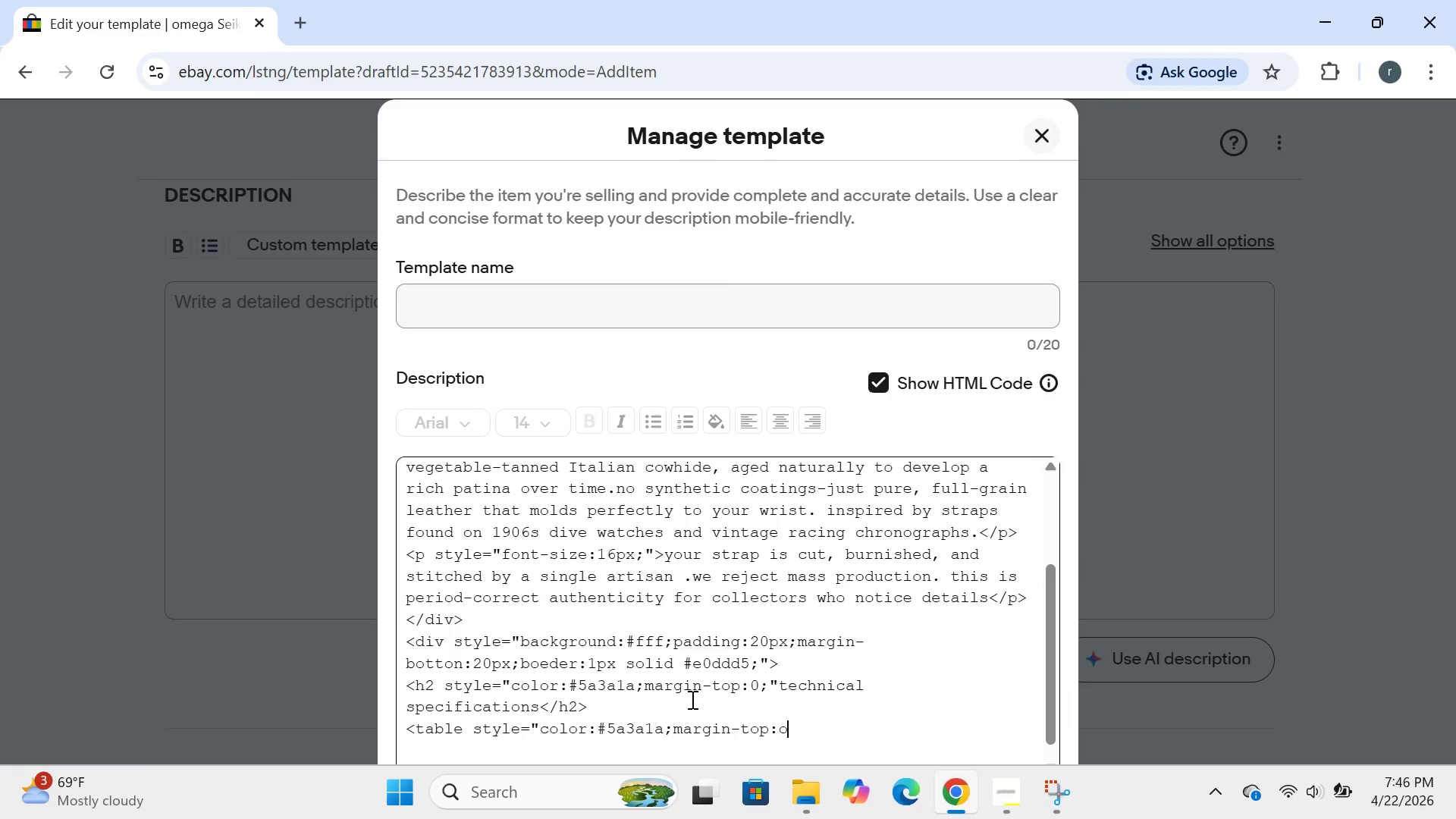 
key(Semicolon)
 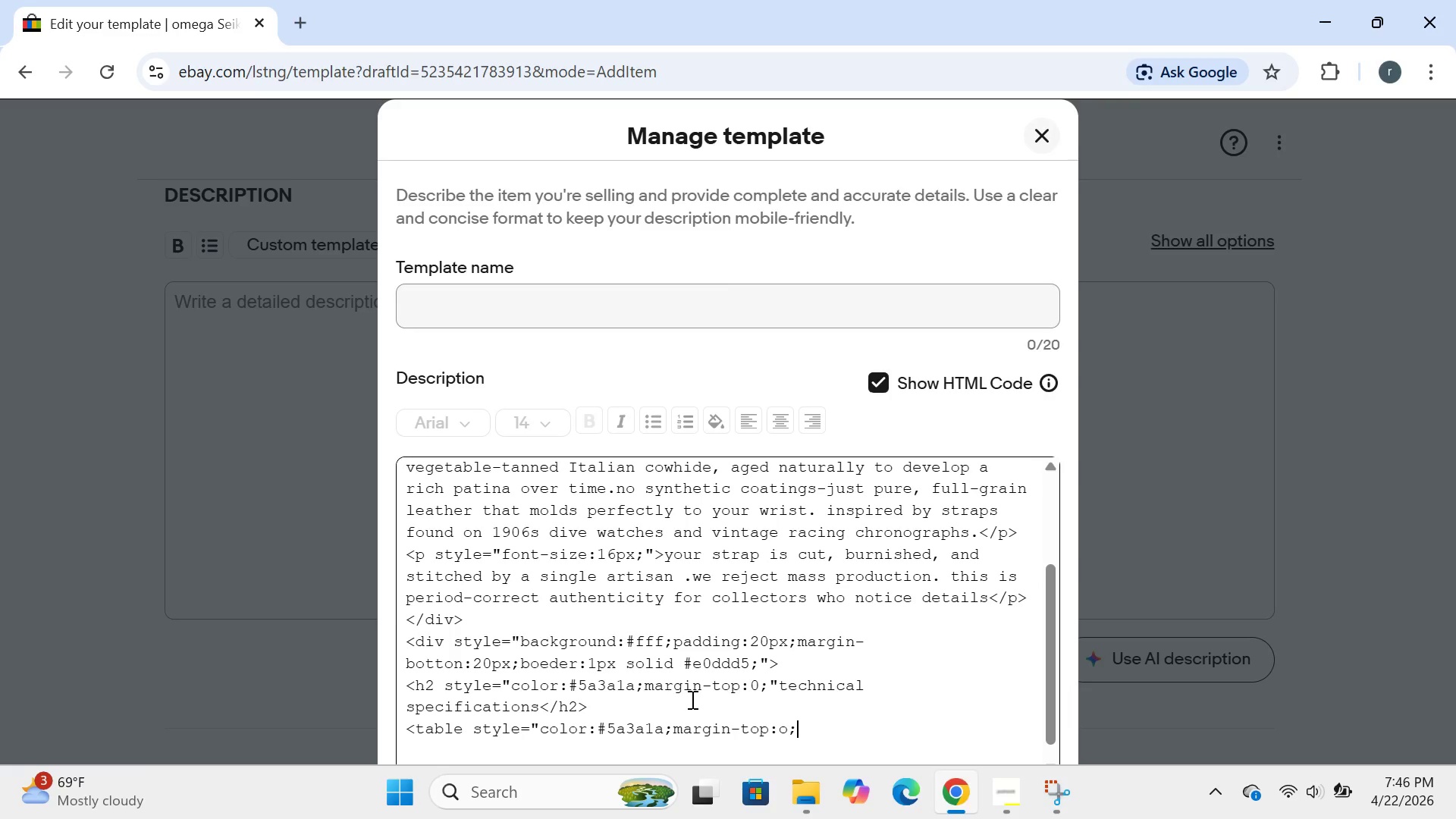 
key(Shift+Semicolon)
 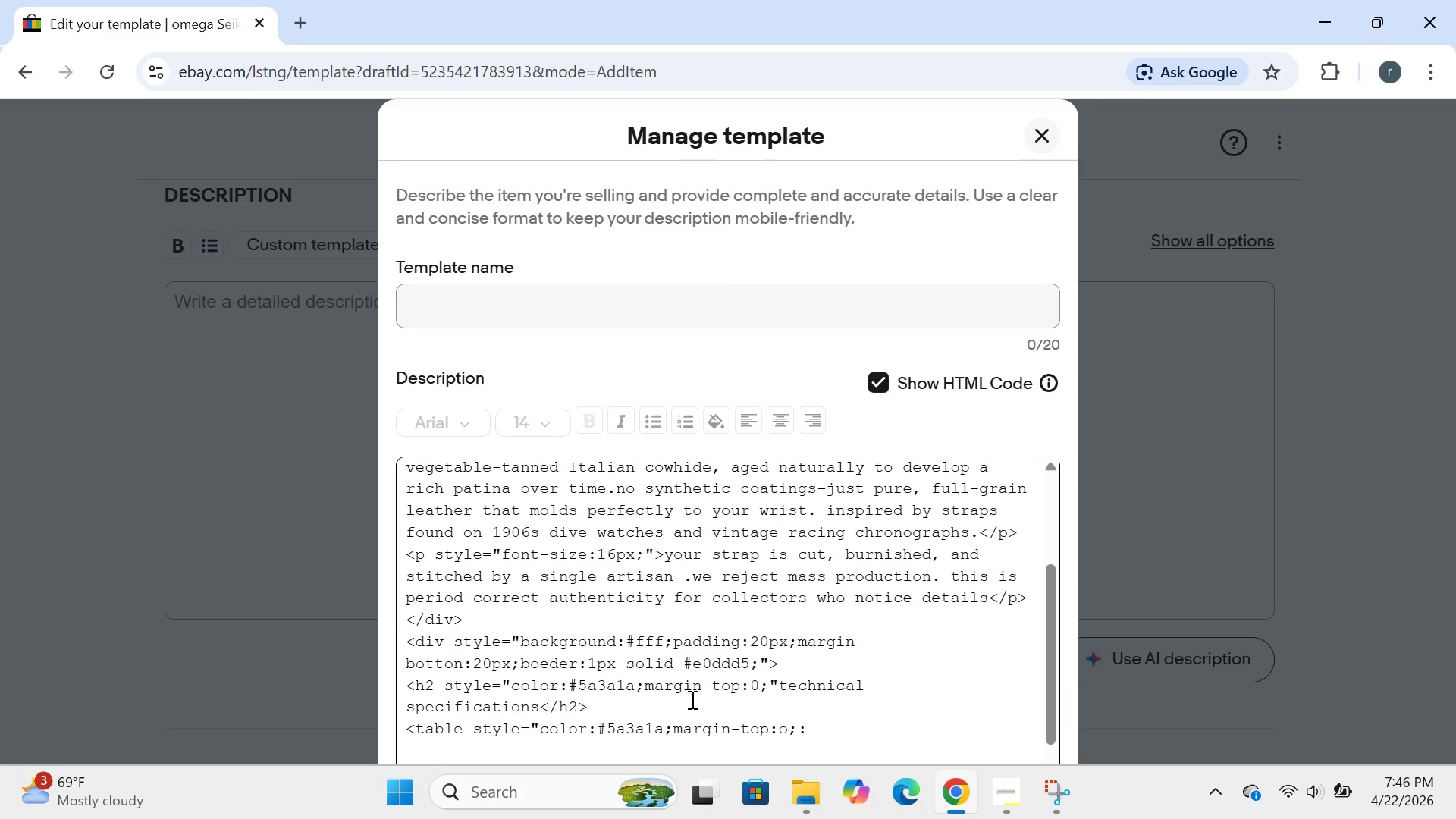 
key(Backspace)
 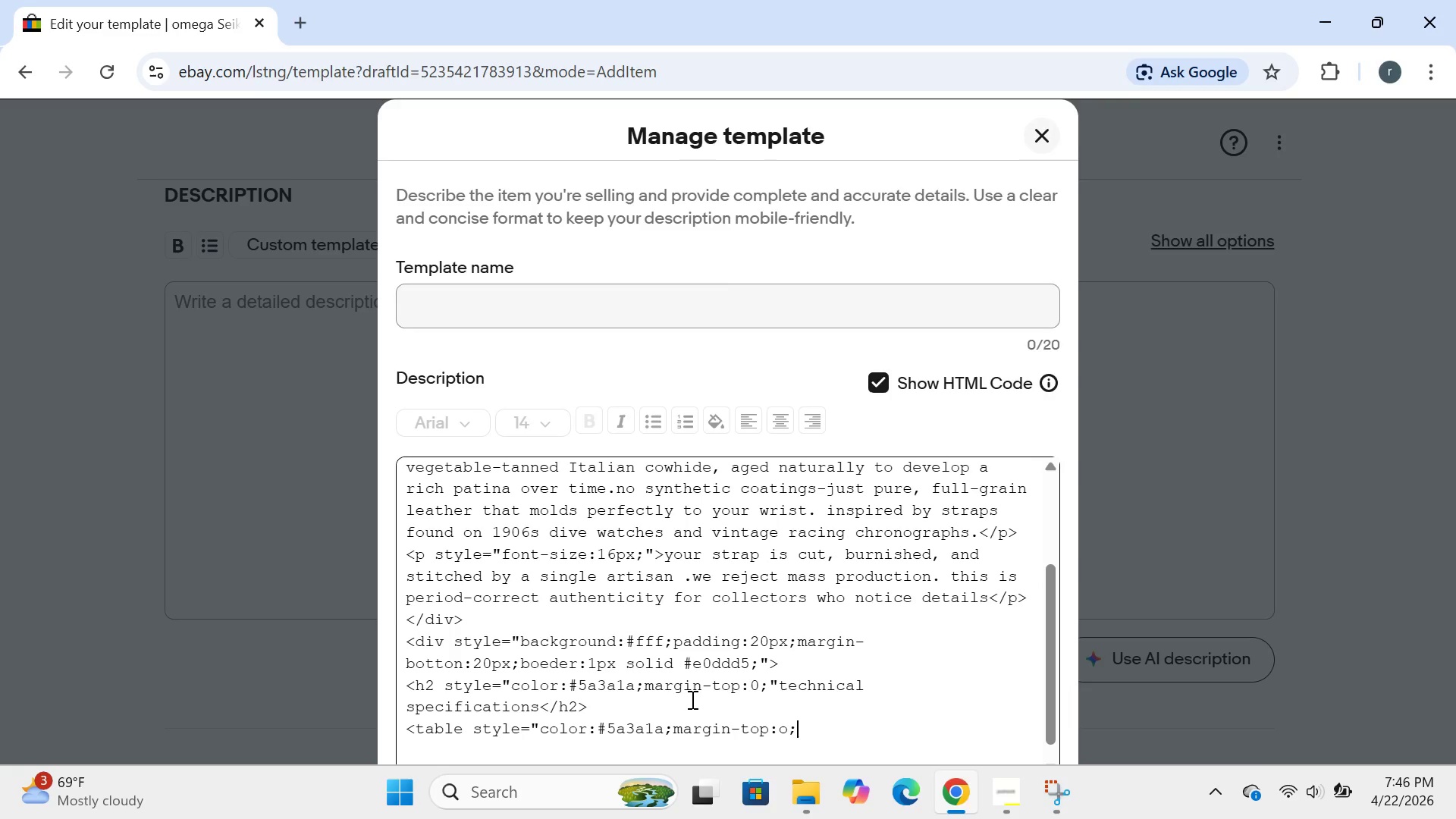 
key(Shift+Quote)
 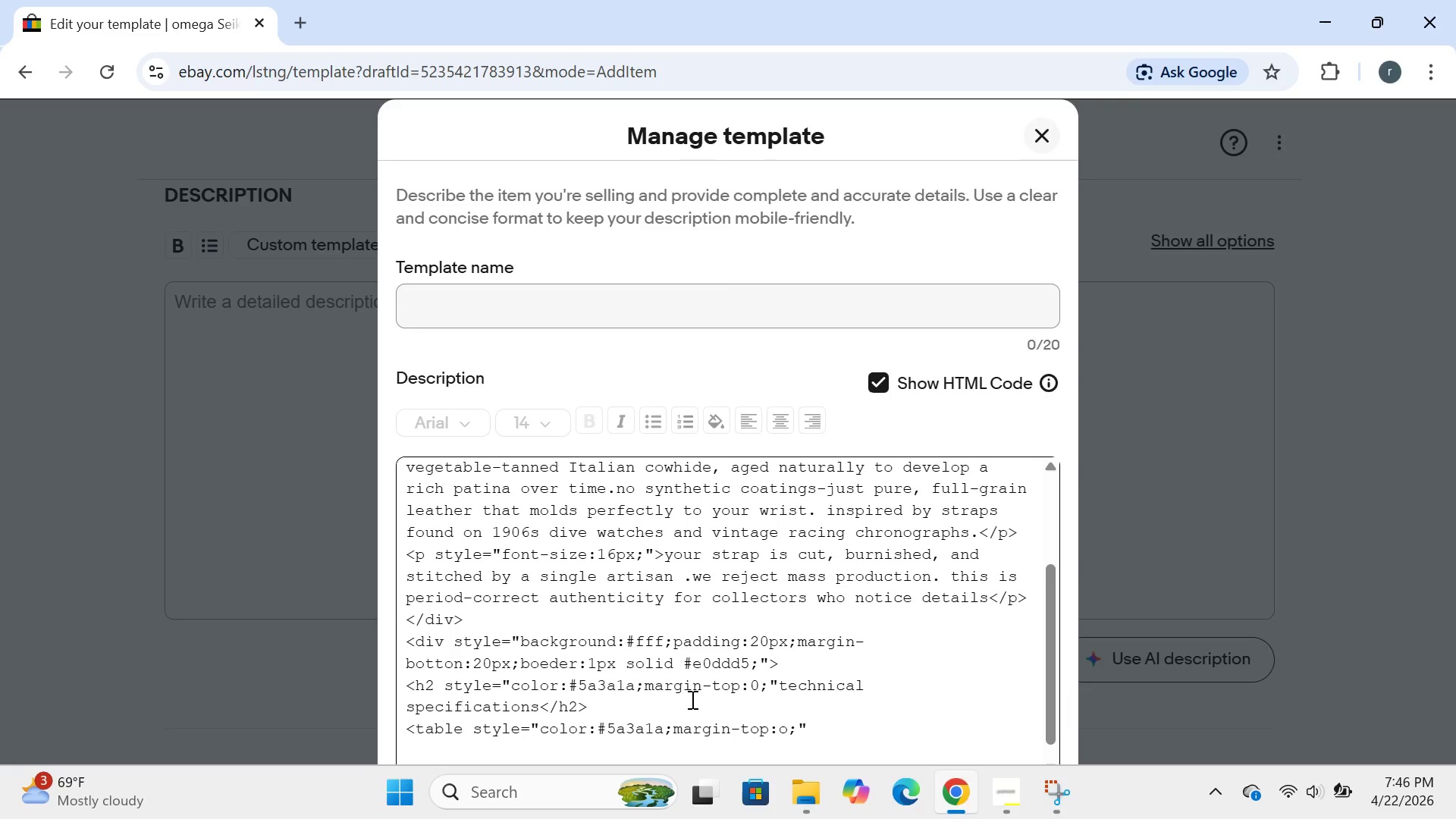 
type(>technicak)
key(Backspace)
type(l specifications<.)
key(Backspace)
type(/h2>)
 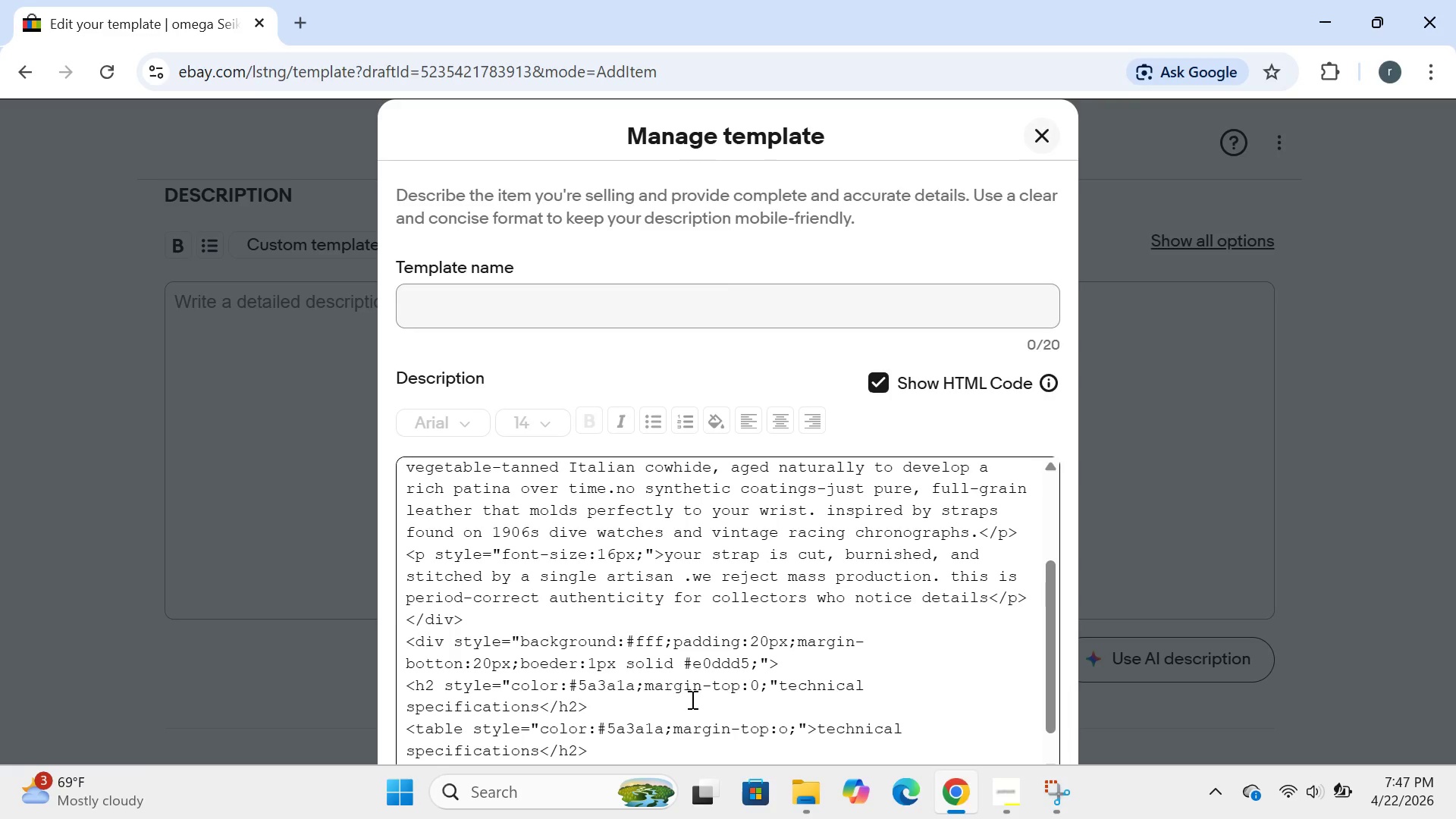 
key(Enter)
 